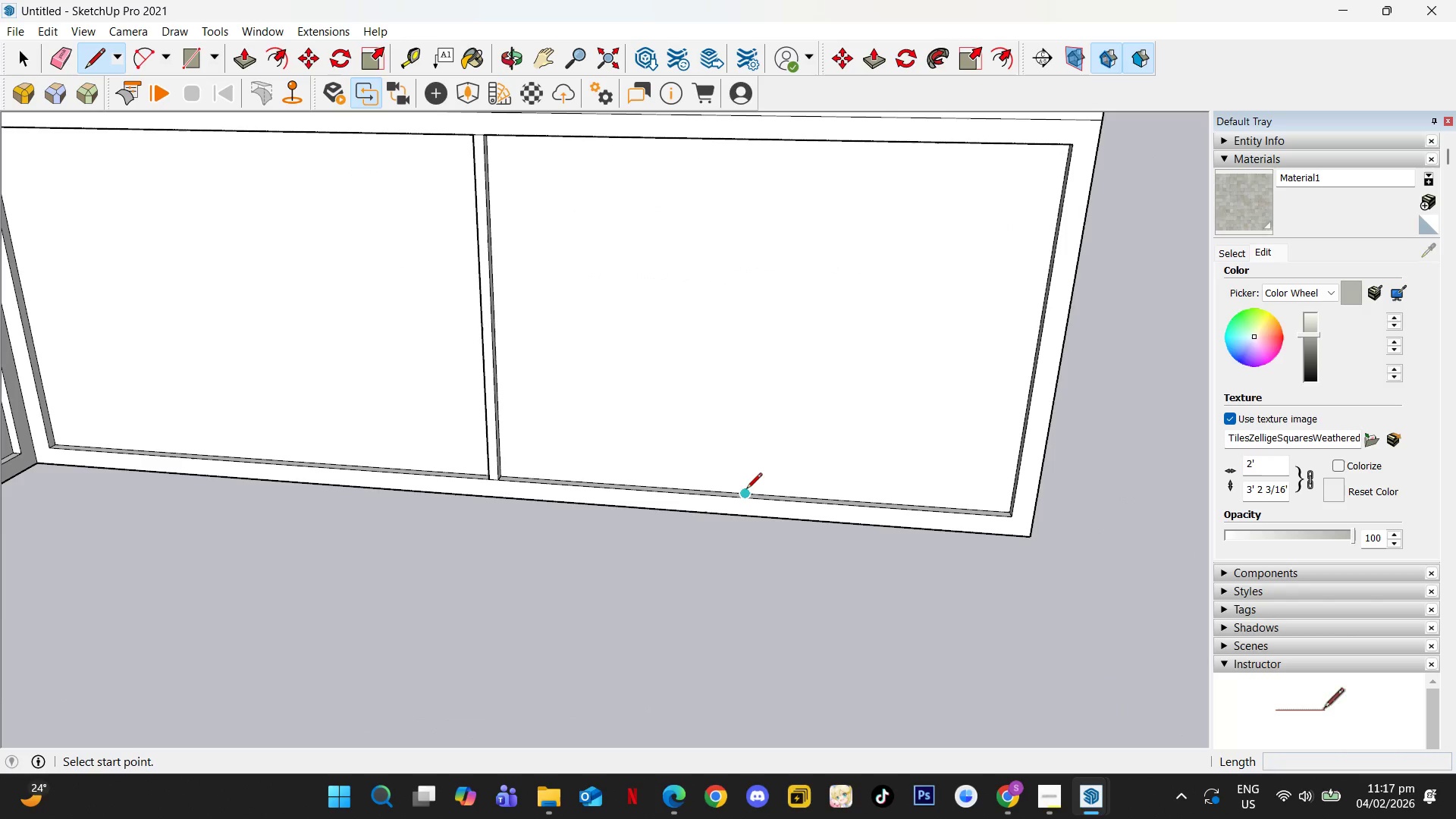 
scroll: coordinate [742, 489], scroll_direction: down, amount: 11.0
 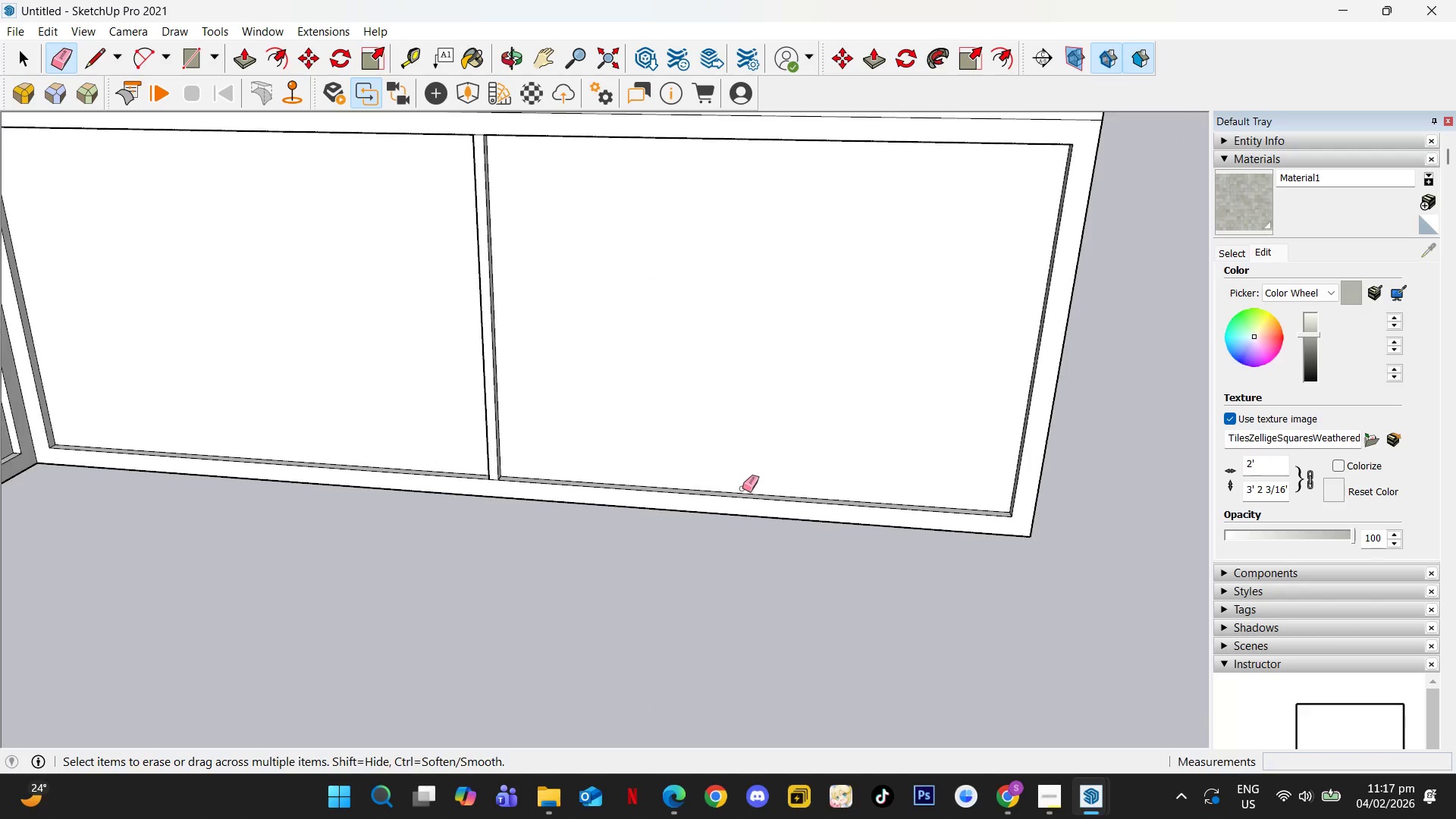 
scroll: coordinate [742, 491], scroll_direction: up, amount: 3.0
 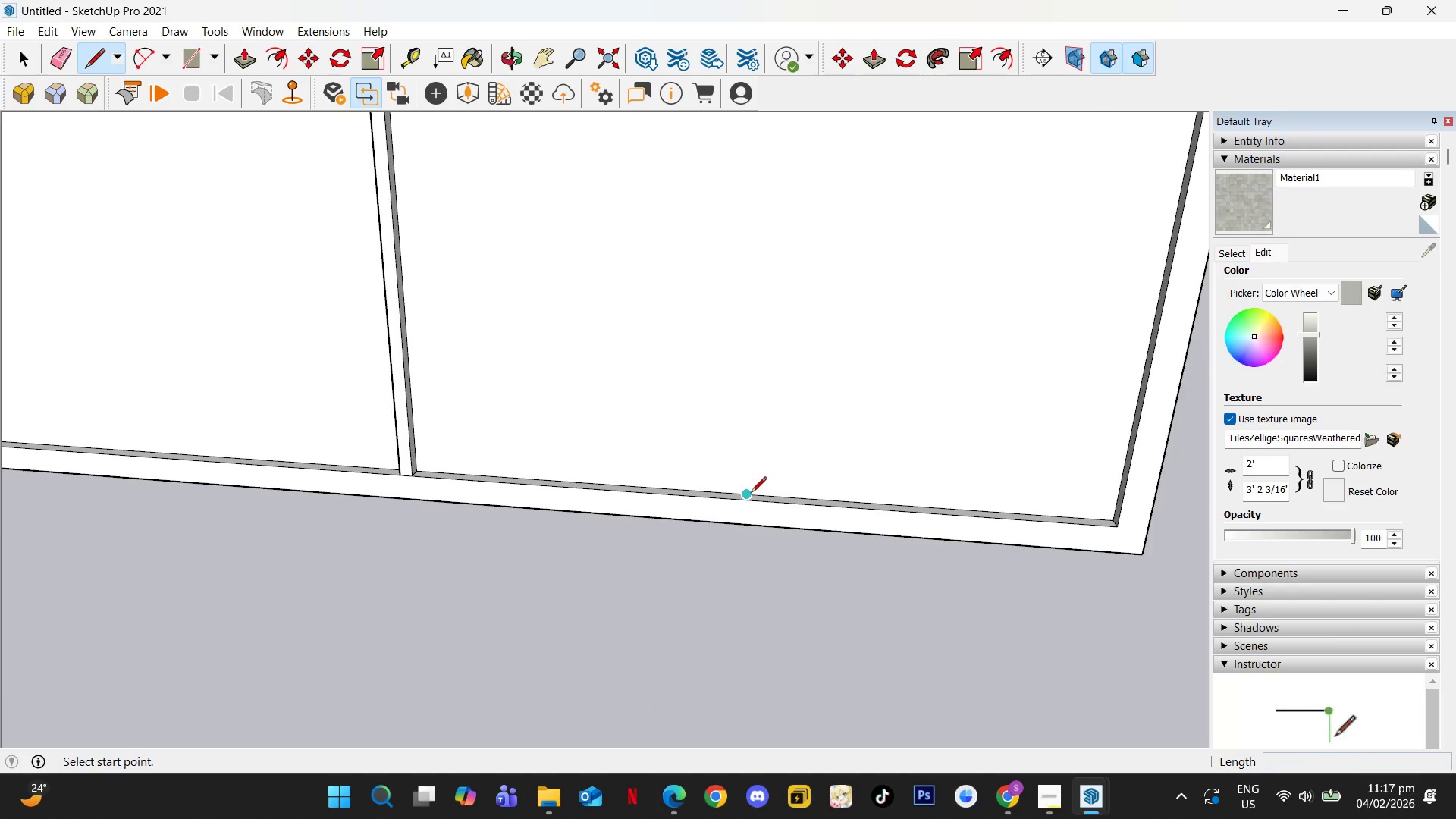 
left_click([751, 494])
 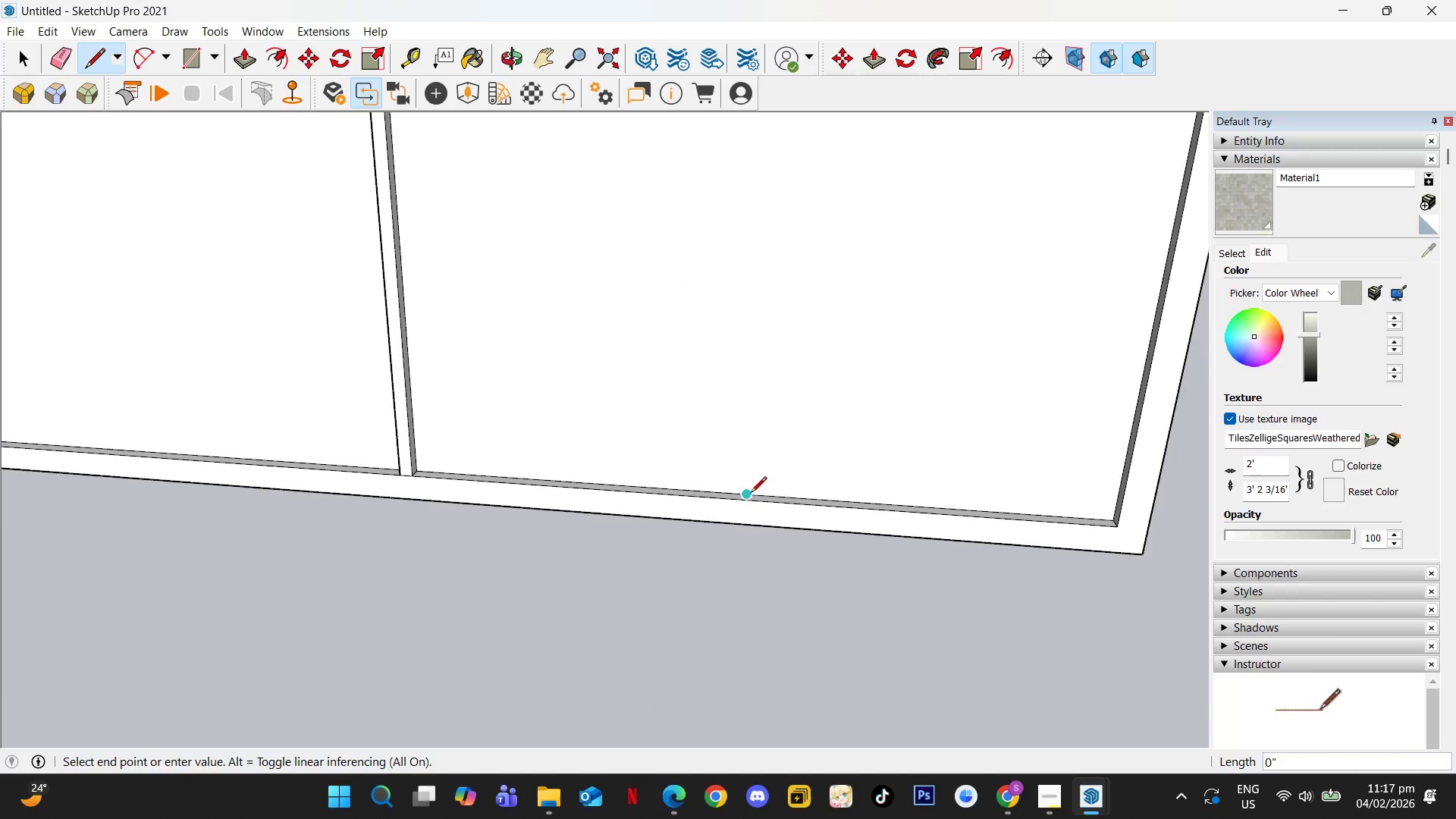 
key(ArrowUp)
 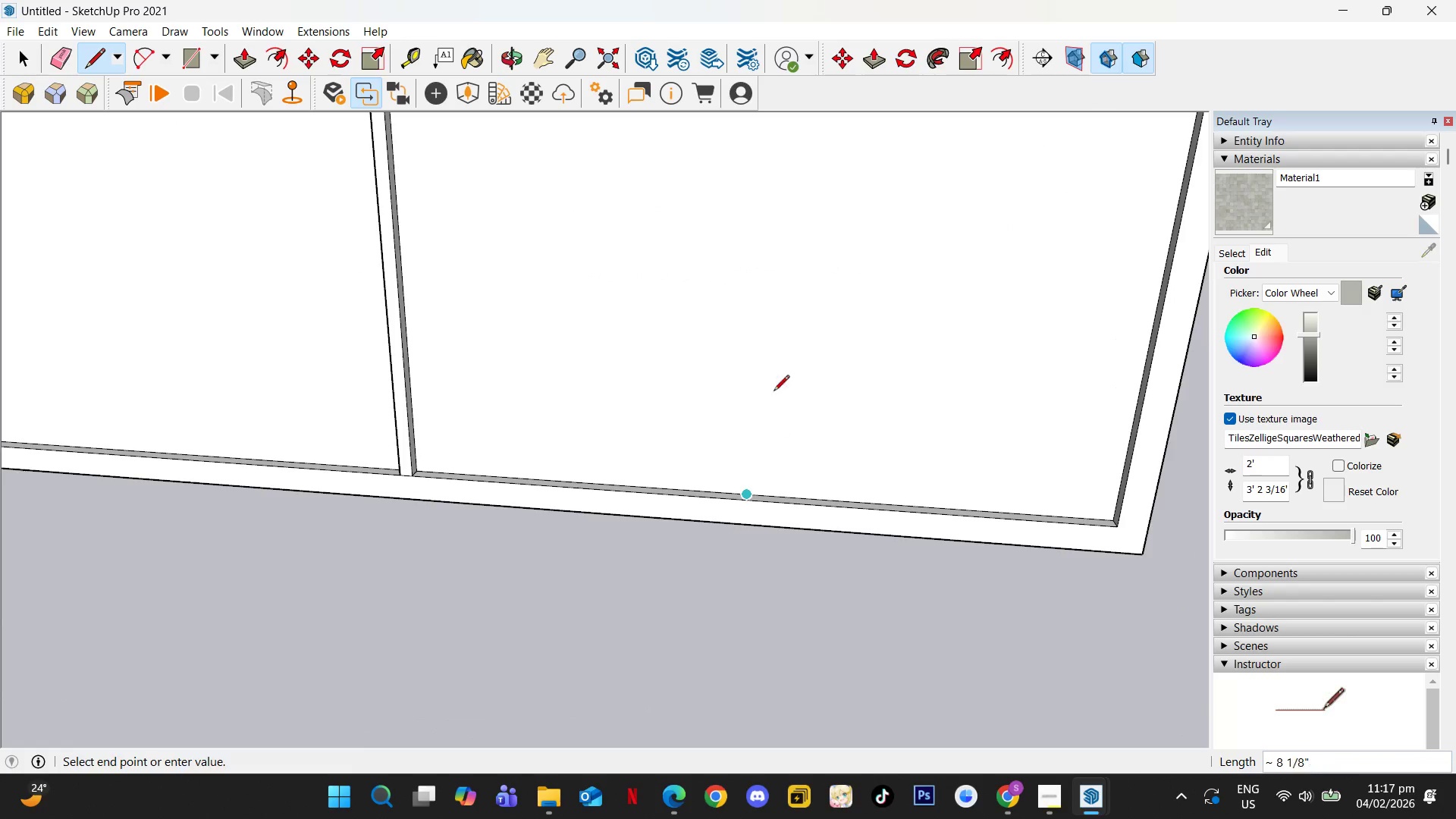 
scroll: coordinate [730, 356], scroll_direction: down, amount: 9.0
 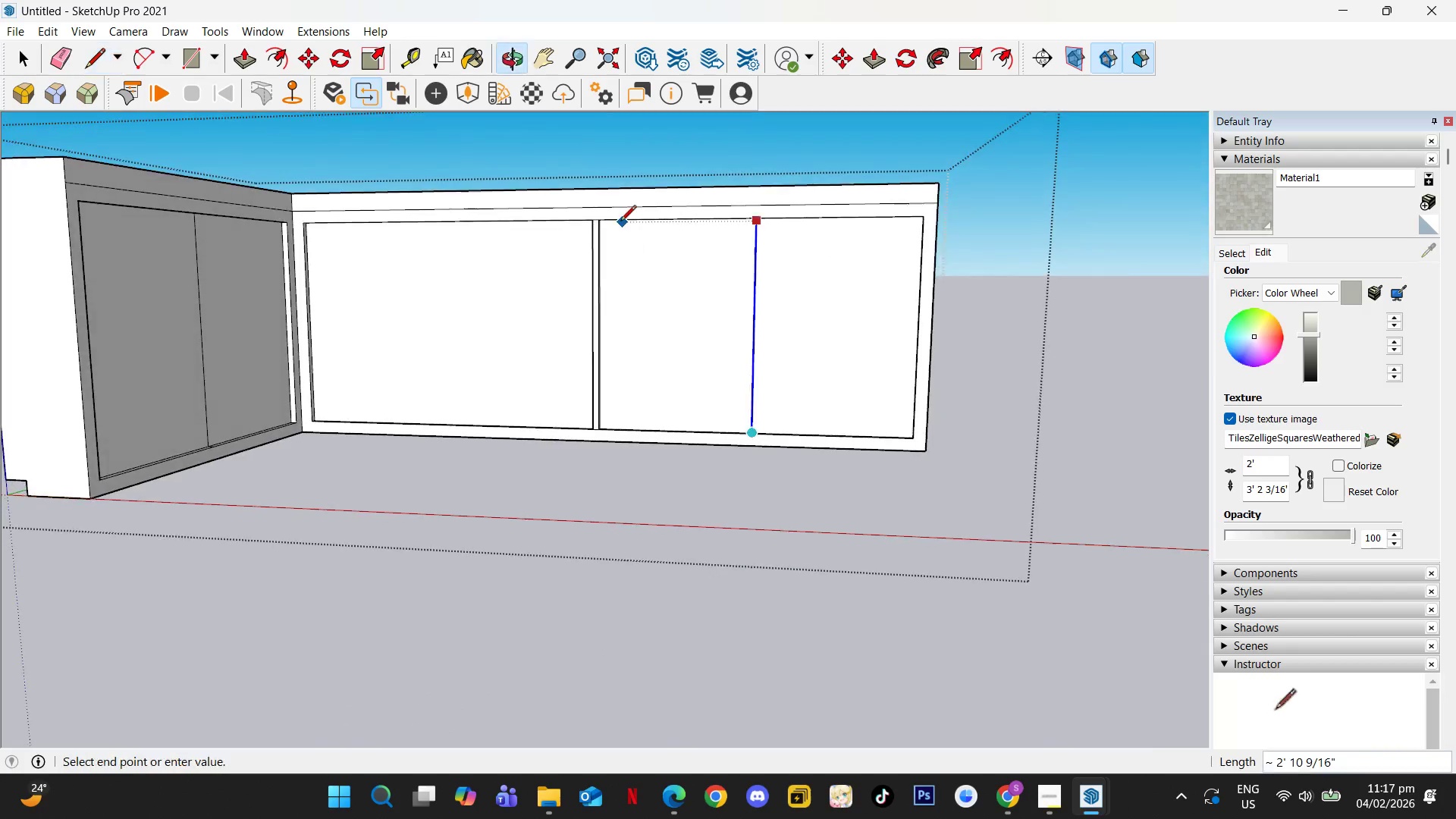 
scroll: coordinate [617, 222], scroll_direction: up, amount: 3.0
 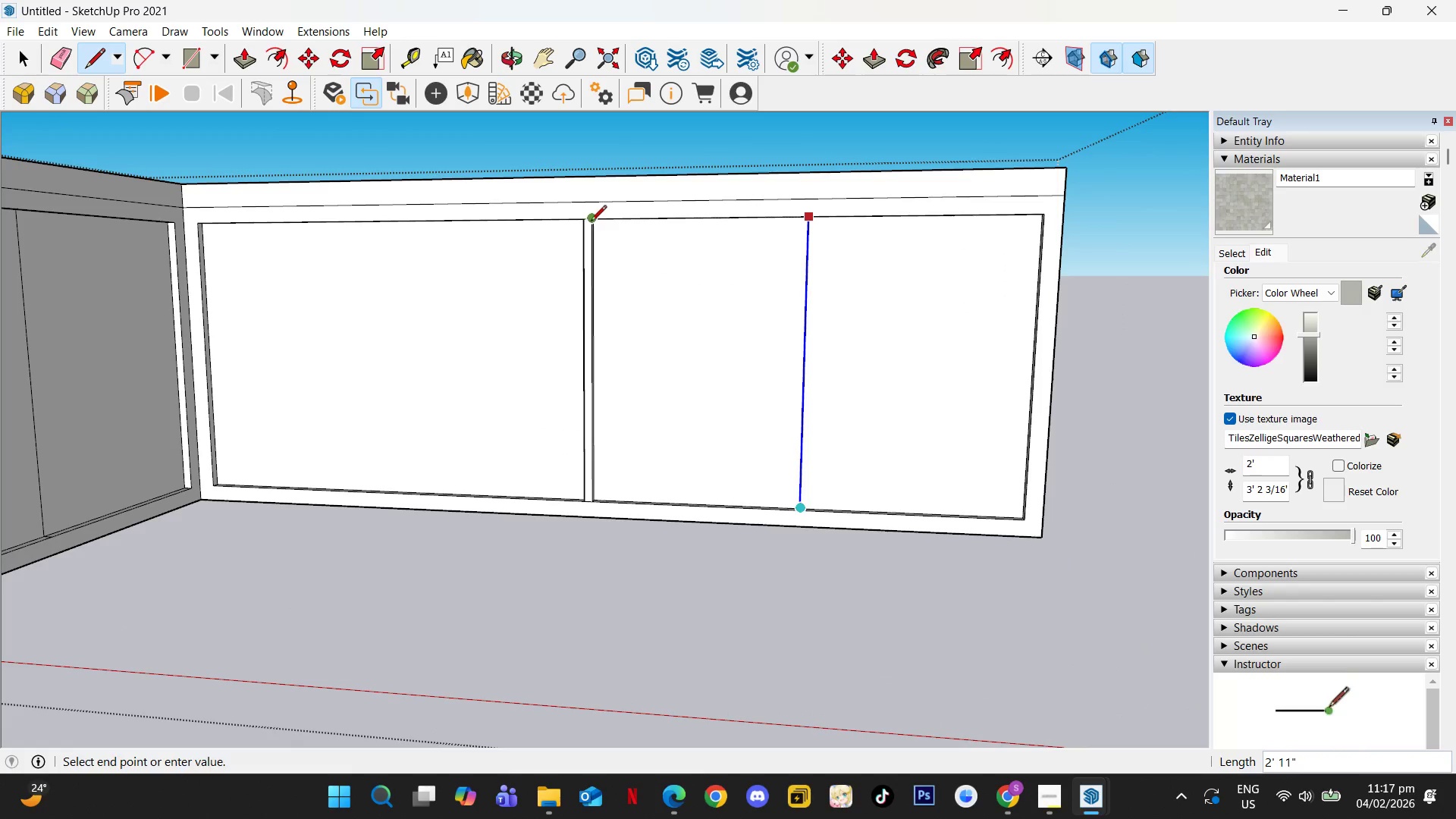 
left_click([592, 222])
 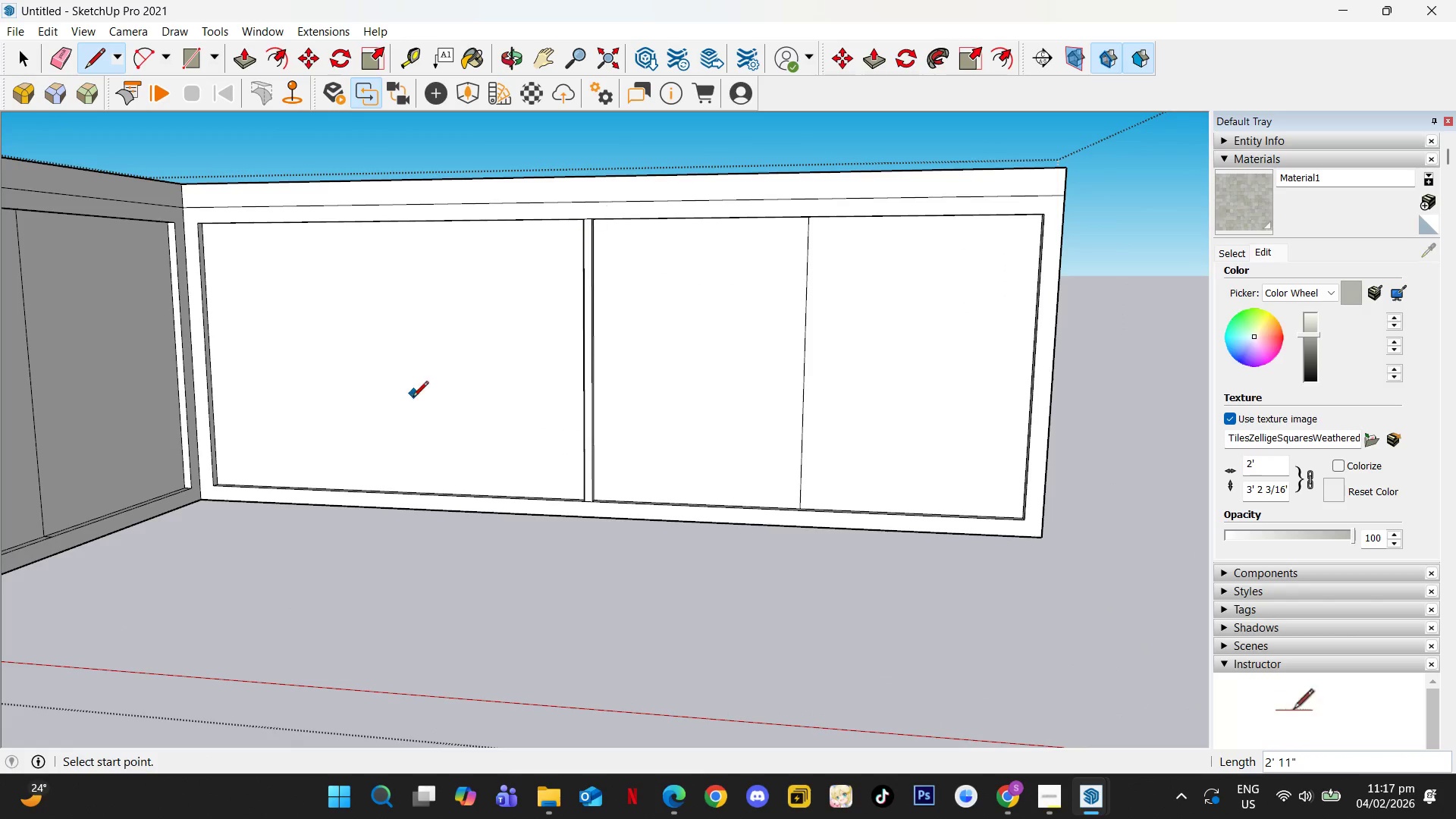 
scroll: coordinate [377, 544], scroll_direction: up, amount: 5.0
 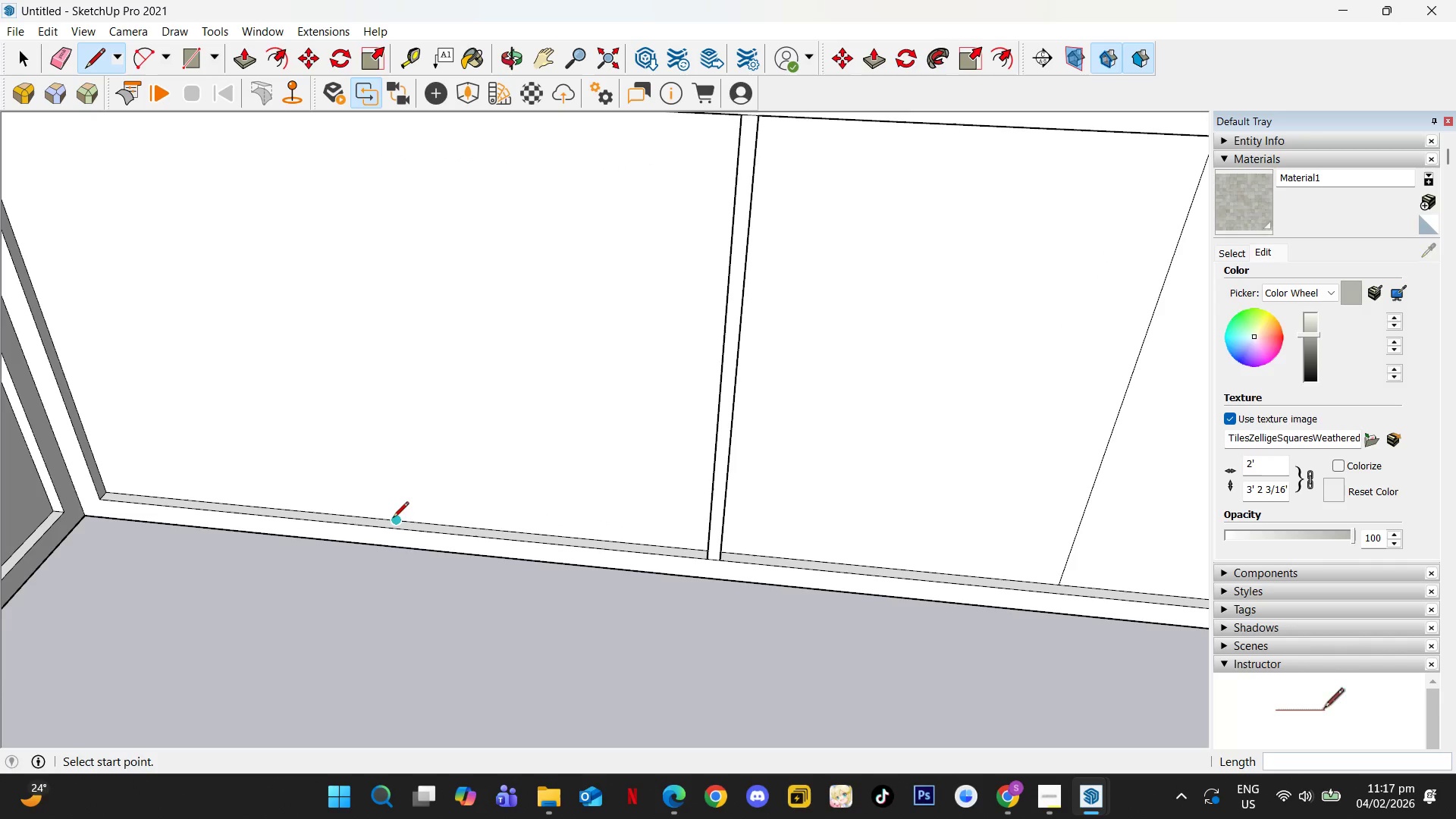 
left_click([394, 519])
 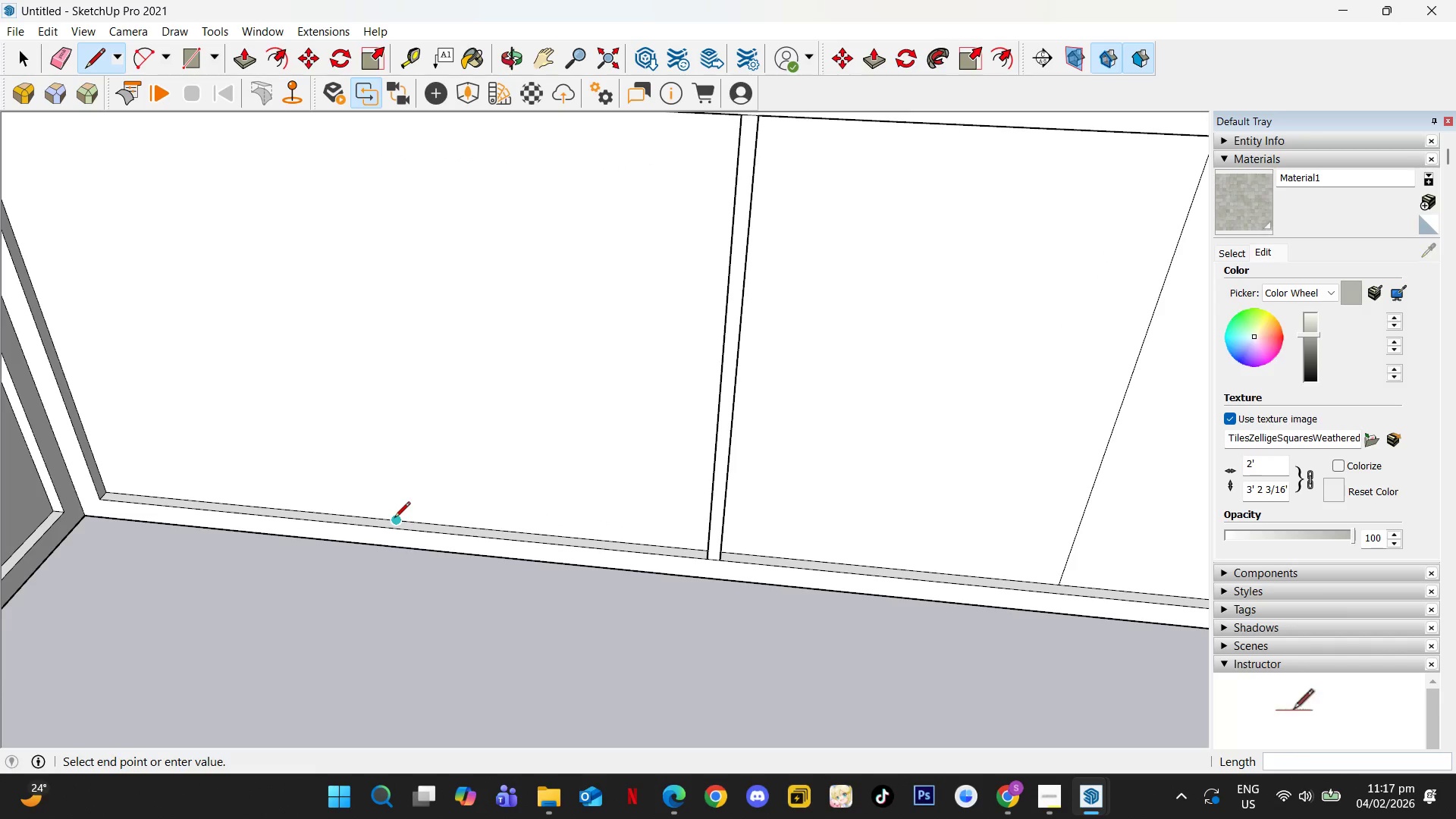 
key(ArrowUp)
 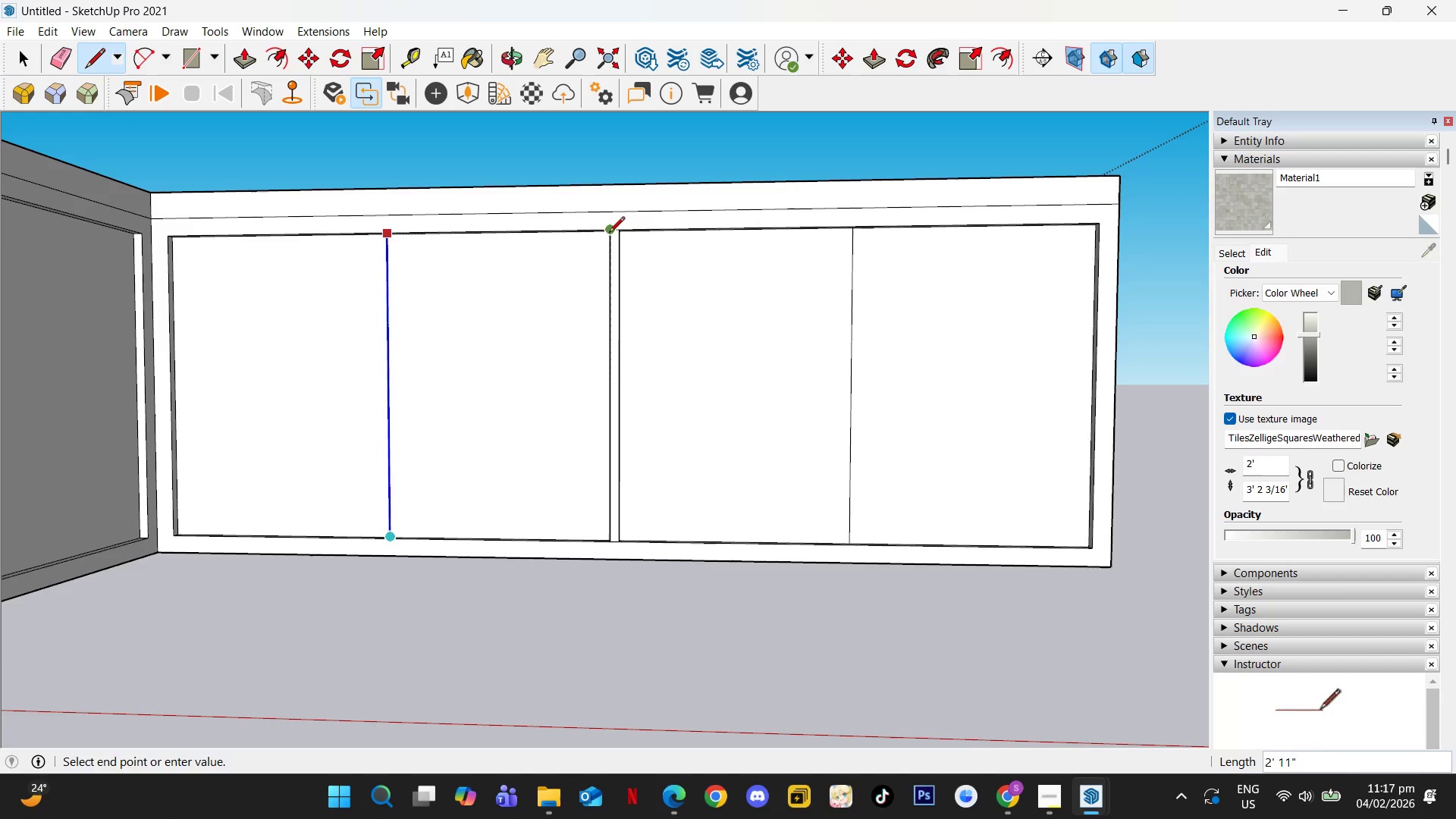 
scroll: coordinate [397, 519], scroll_direction: down, amount: 4.0
 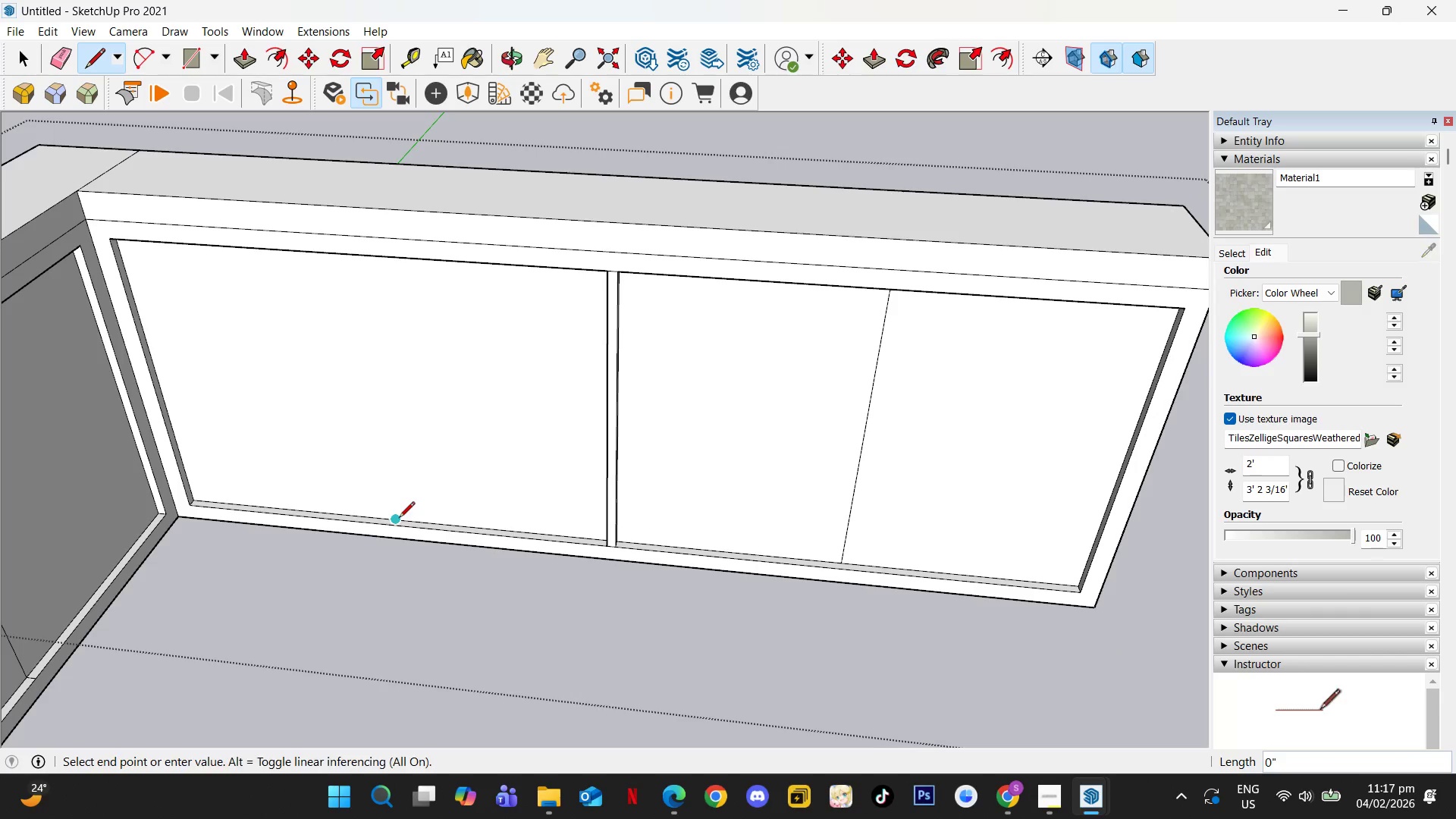 
left_click([613, 232])
 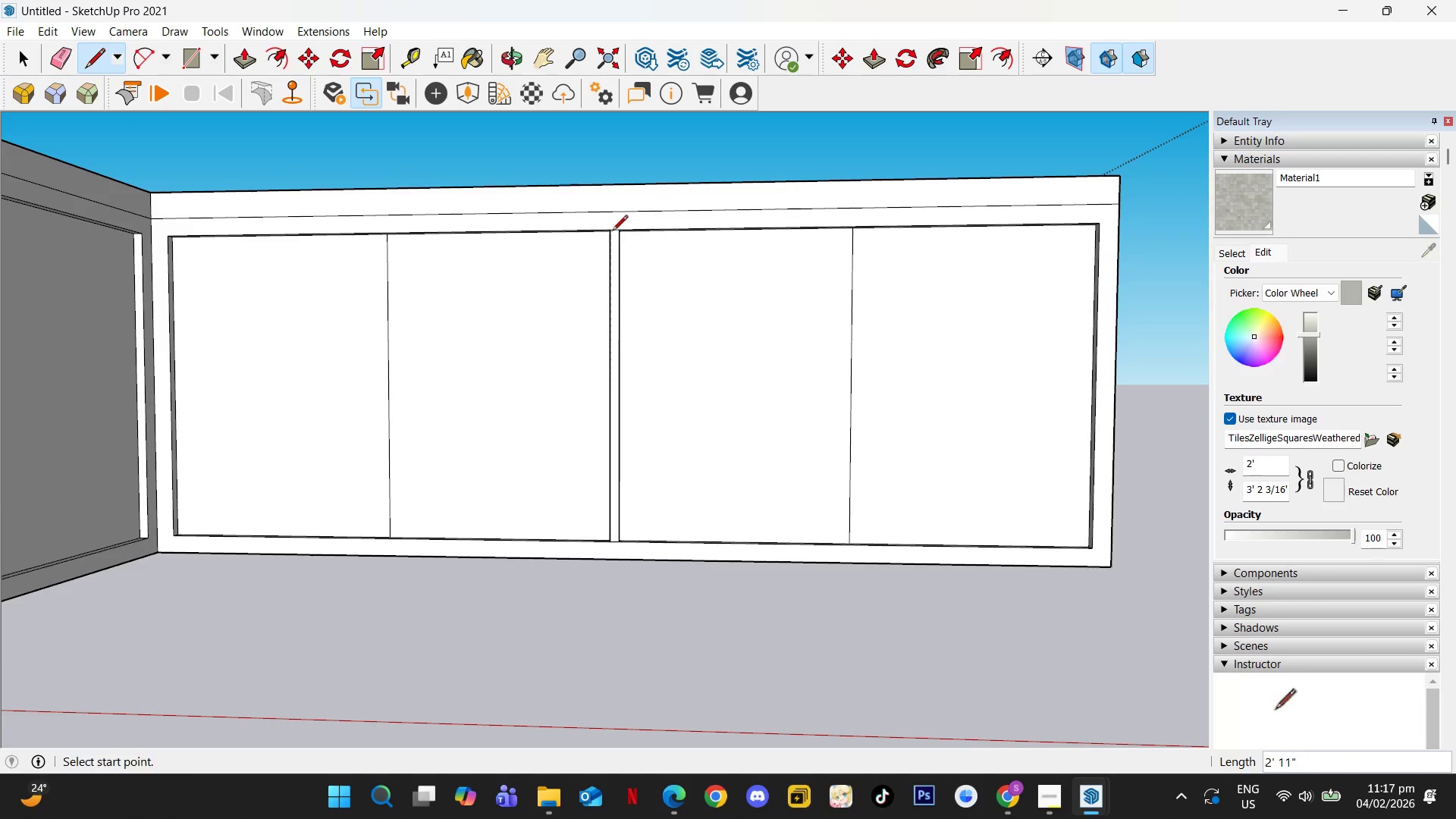 
key(Space)
 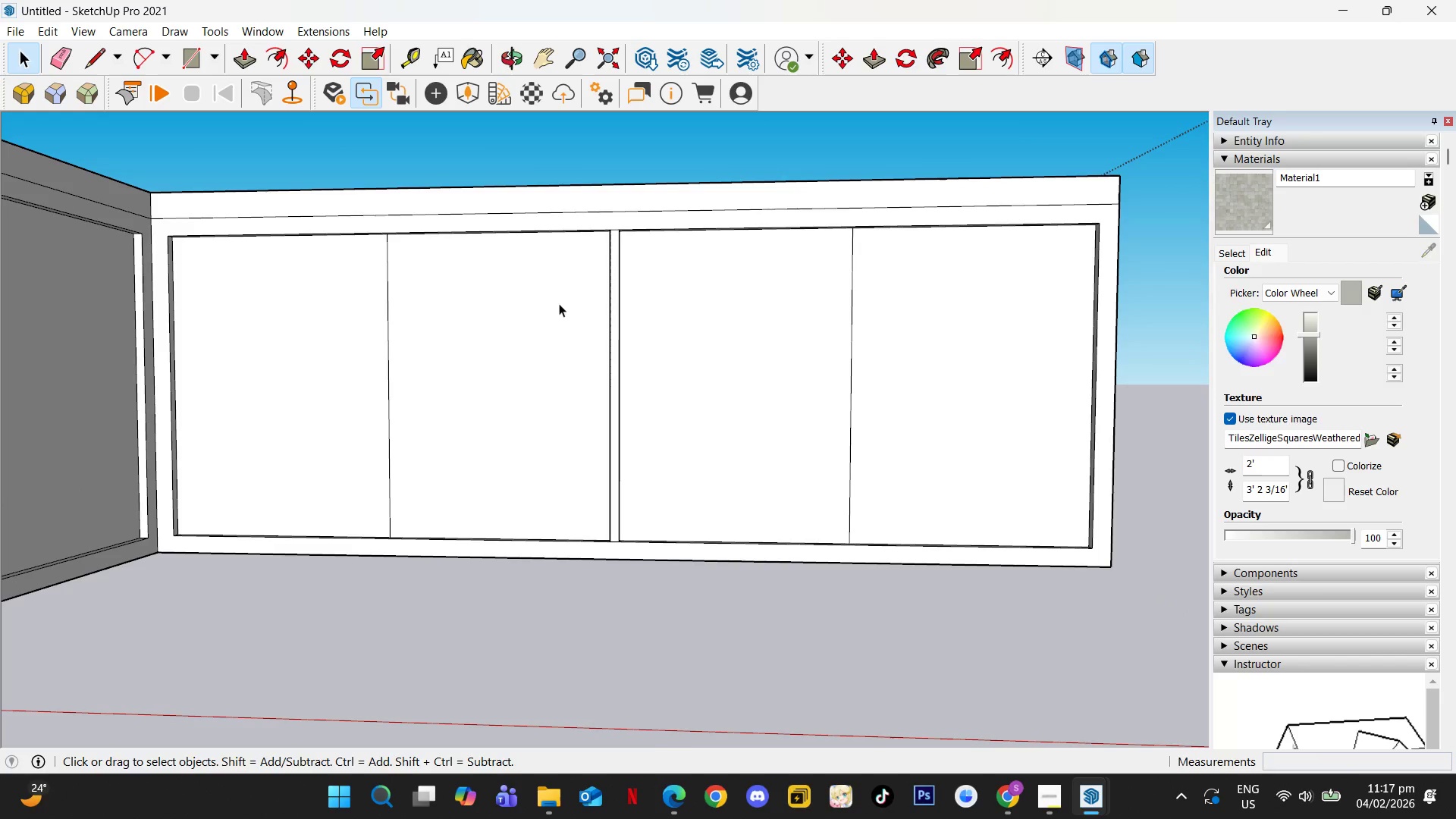 
key(Escape)
 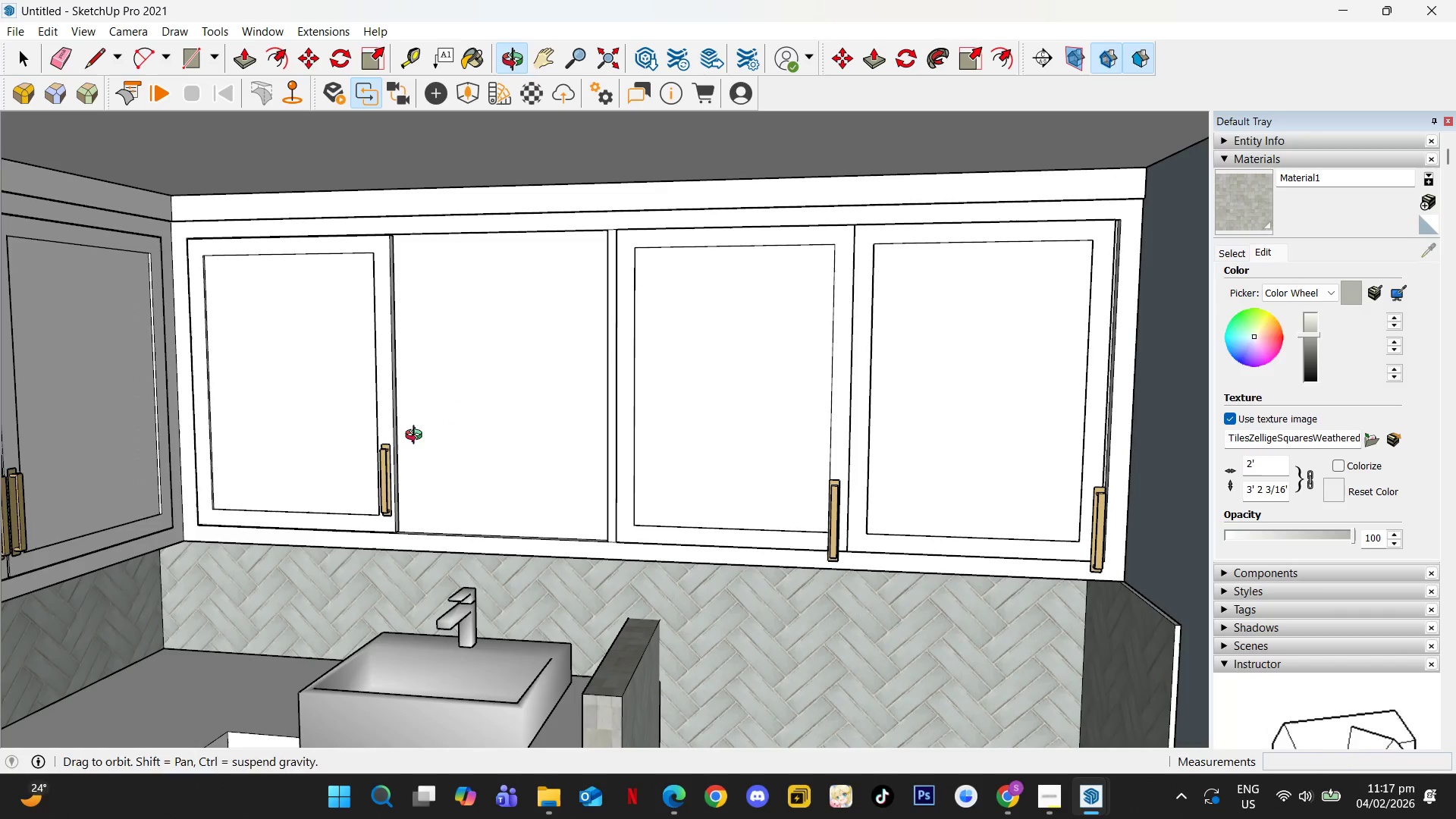 
left_click([350, 437])
 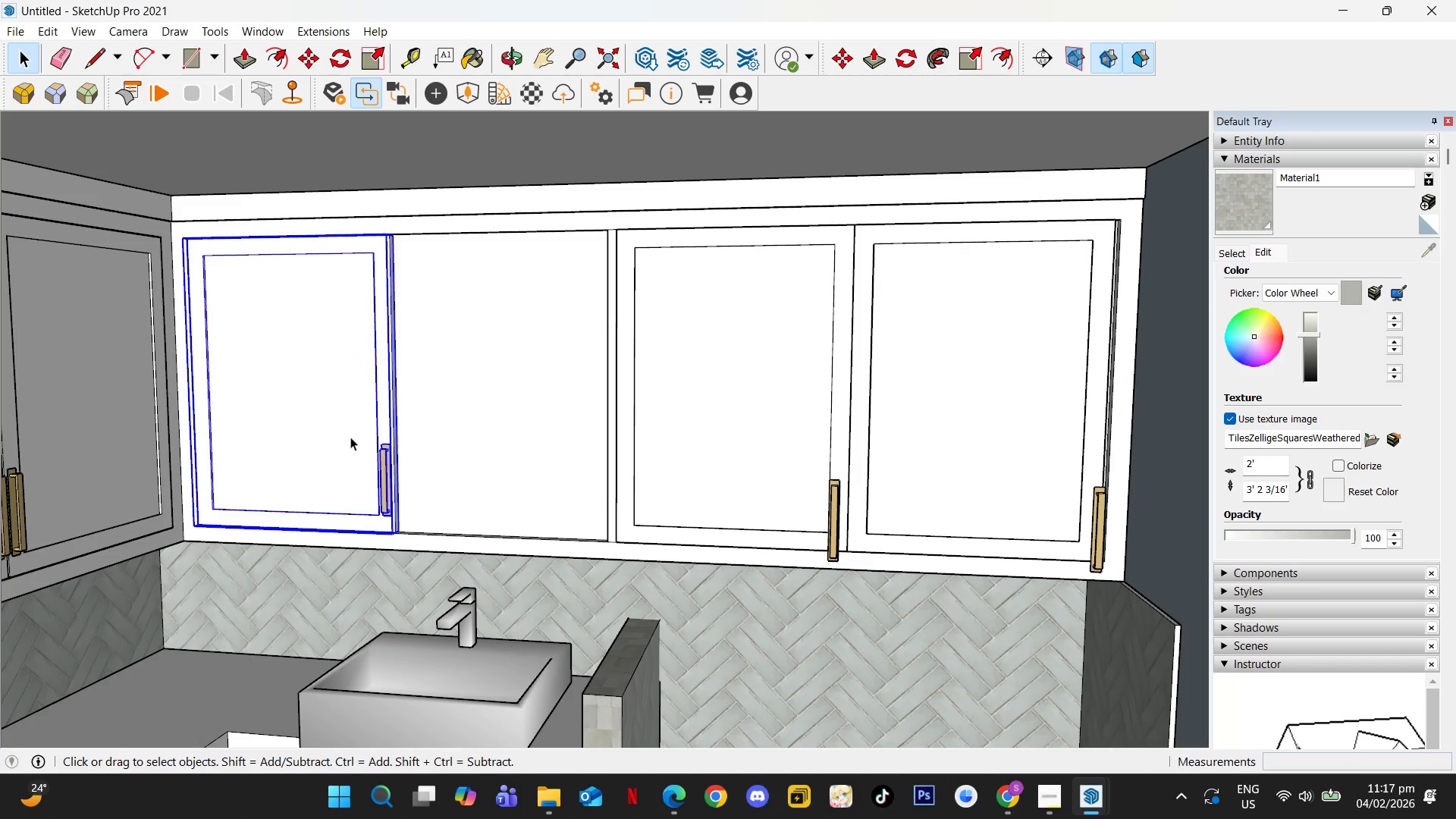 
scroll: coordinate [387, 560], scroll_direction: up, amount: 13.0
 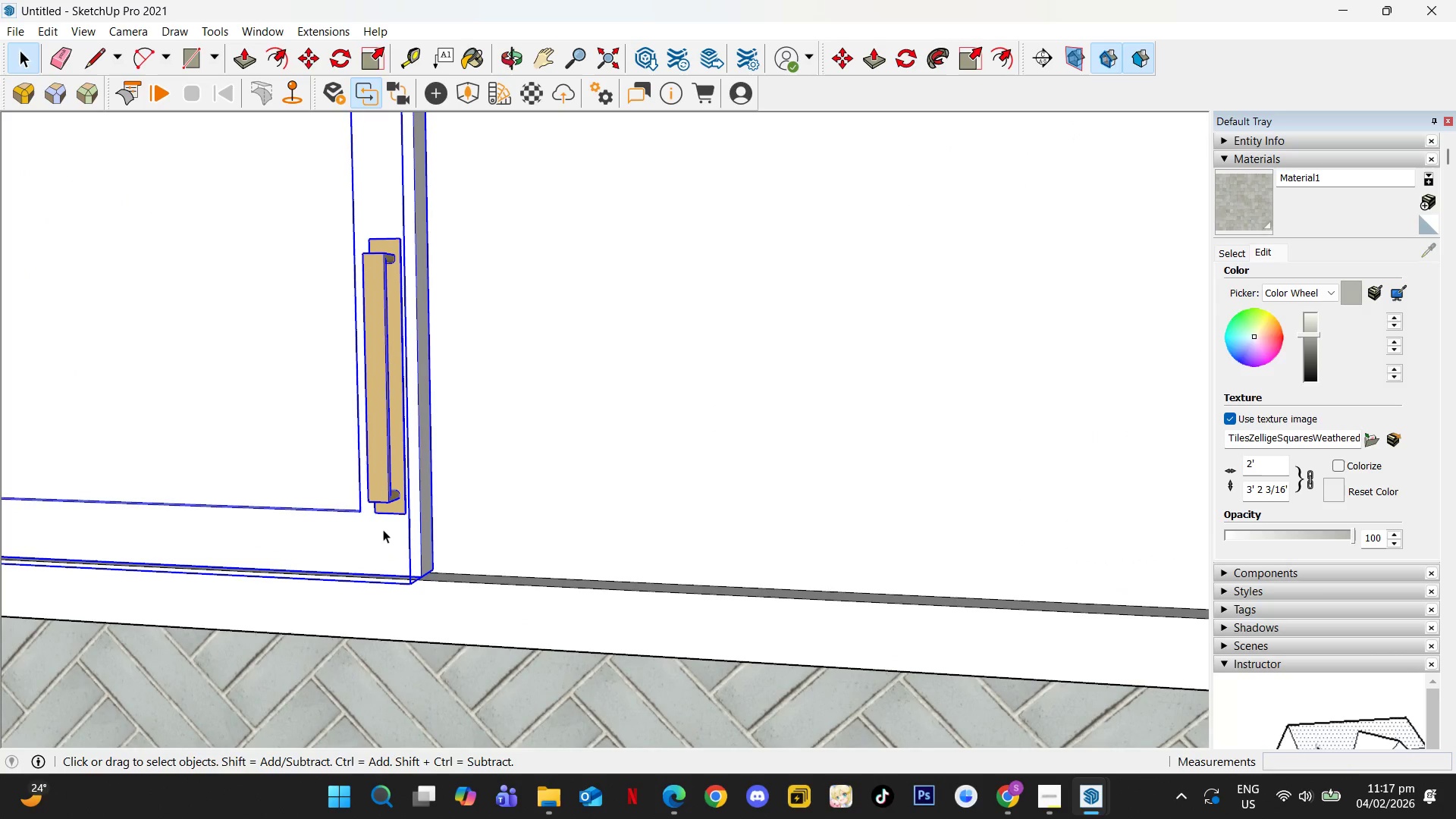 
double_click([318, 380])
 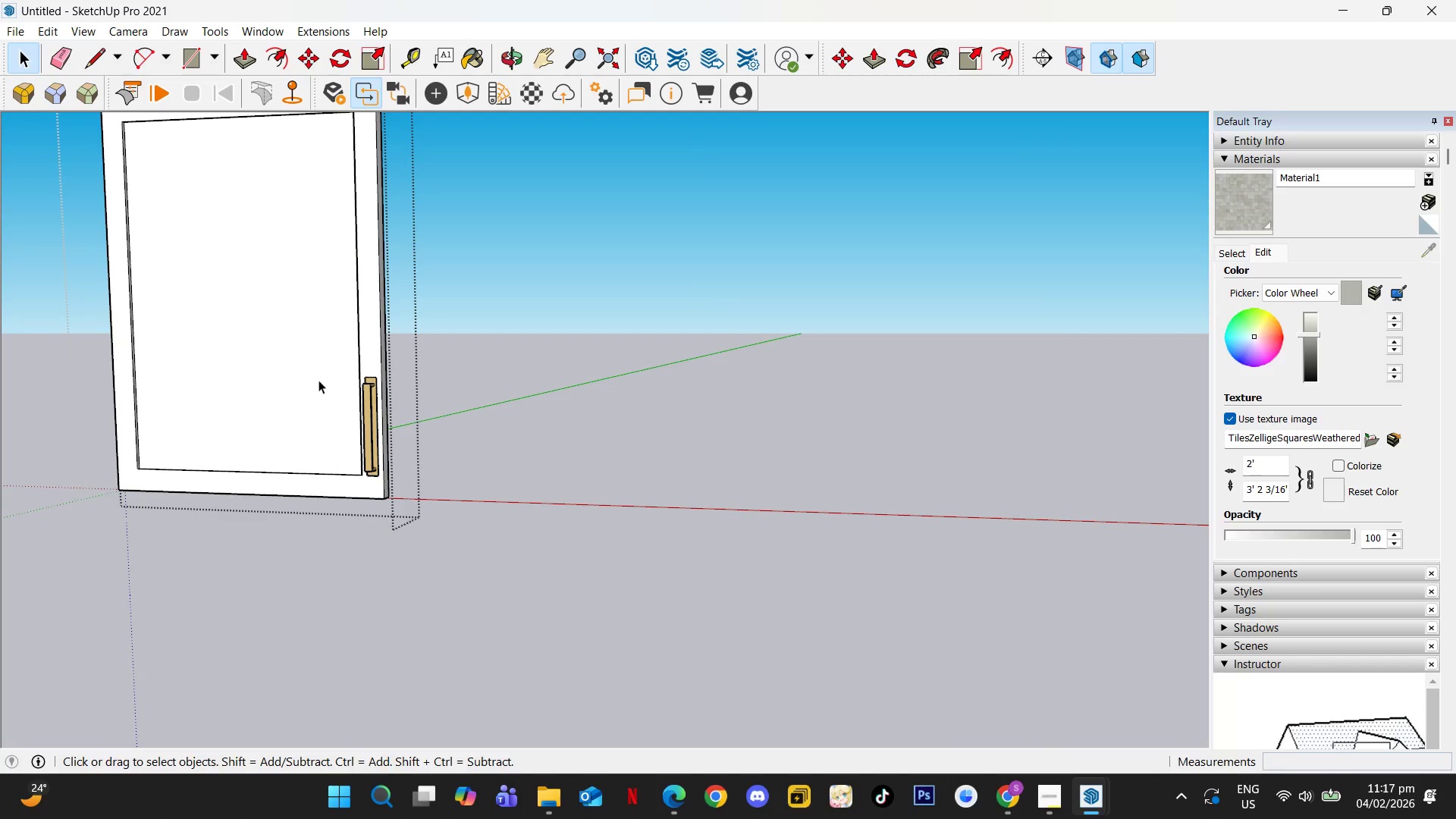 
scroll: coordinate [359, 428], scroll_direction: down, amount: 11.0
 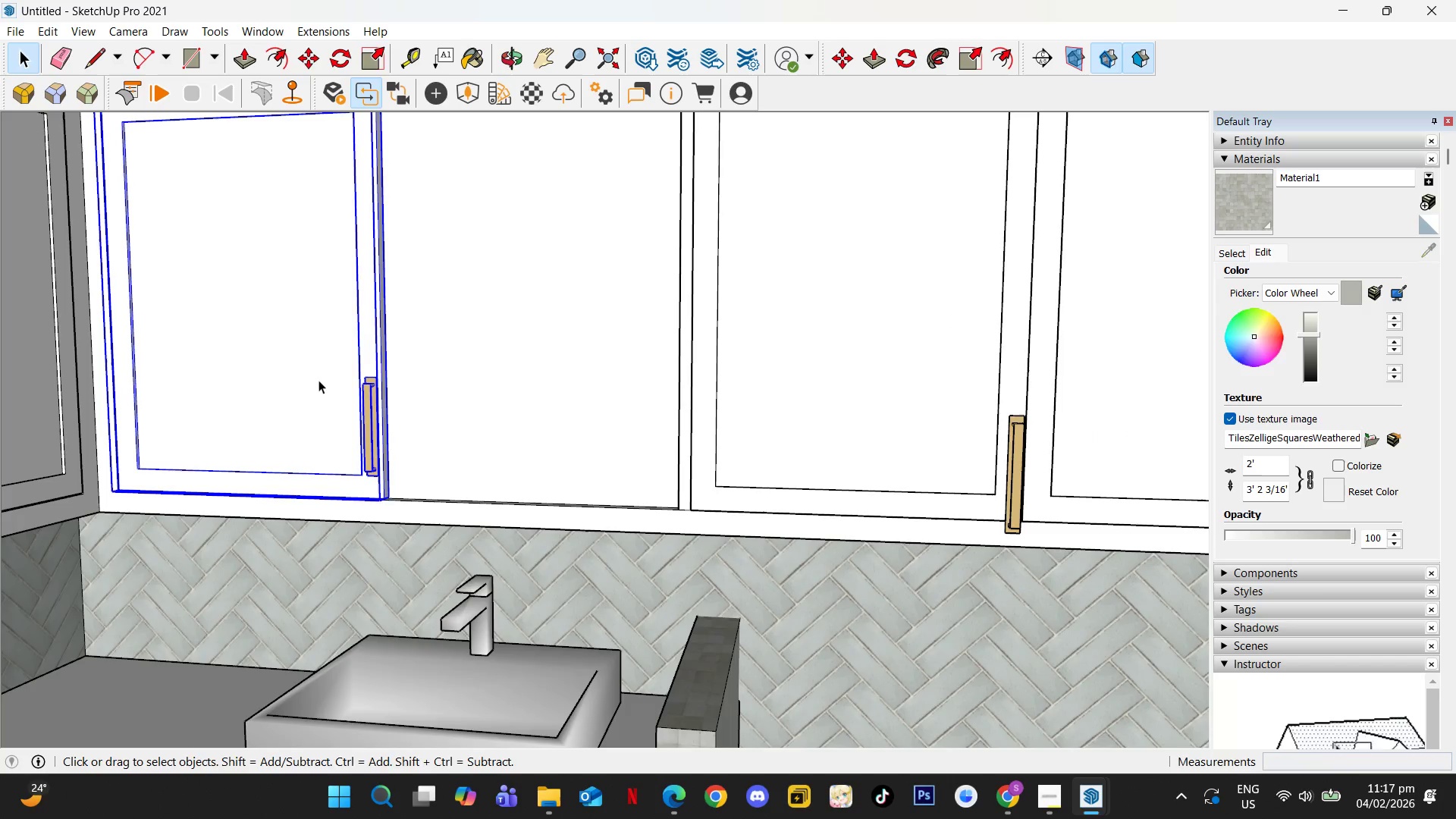 
key(Shift+ShiftLeft)
 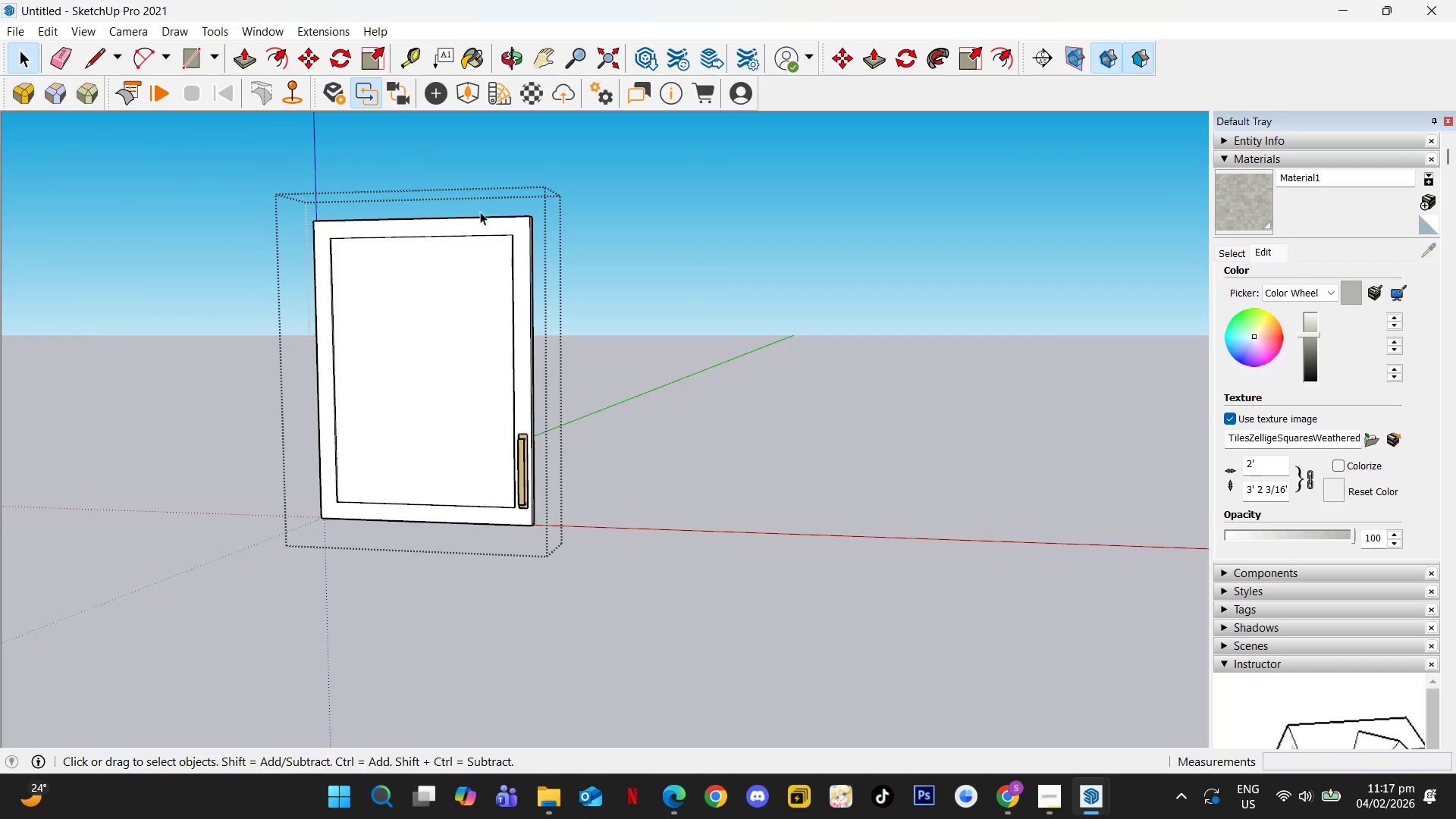 
scroll: coordinate [318, 380], scroll_direction: down, amount: 3.0
 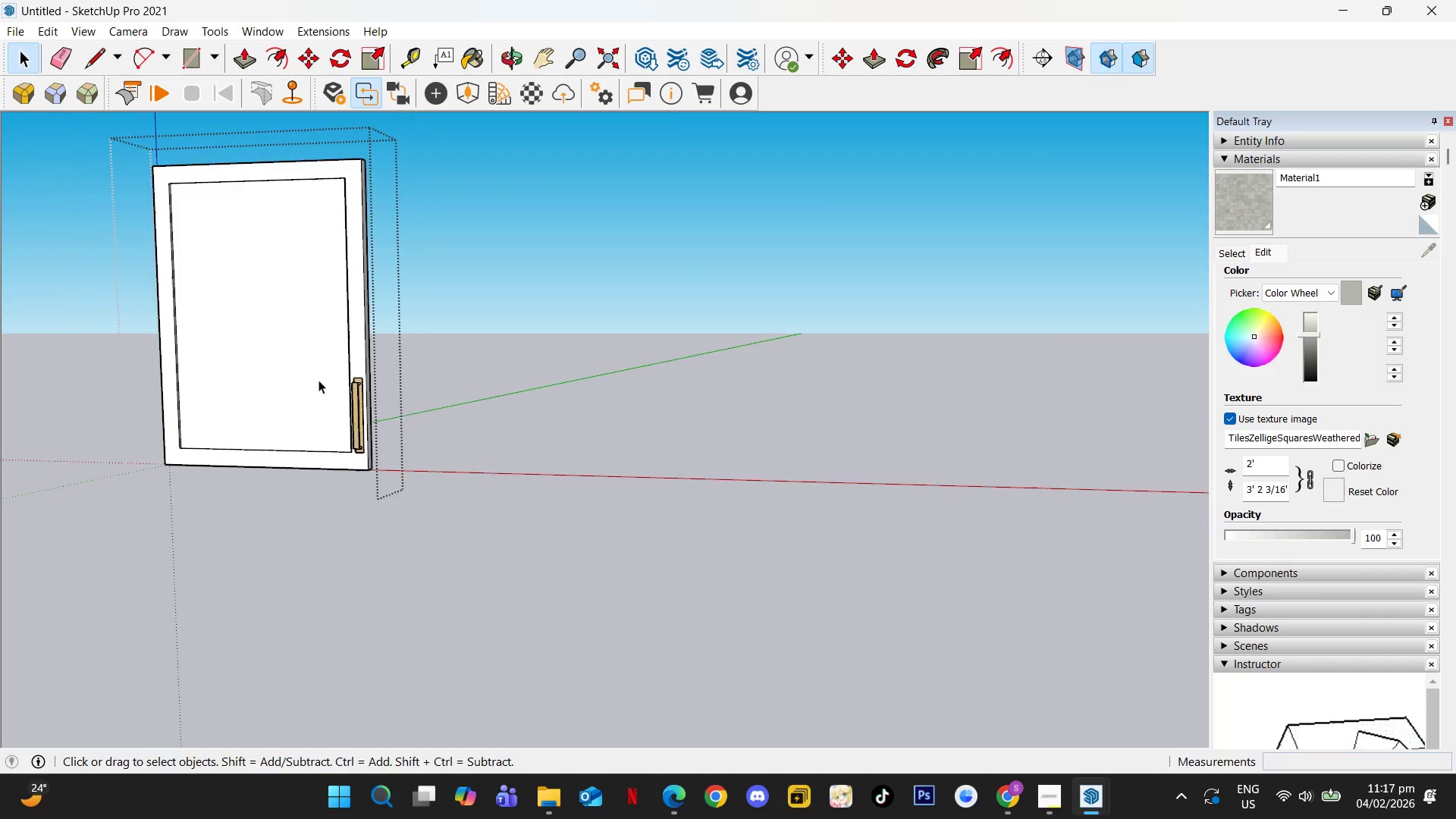 
left_click_drag(start_coordinate=[488, 172], to_coordinate=[701, 610])
 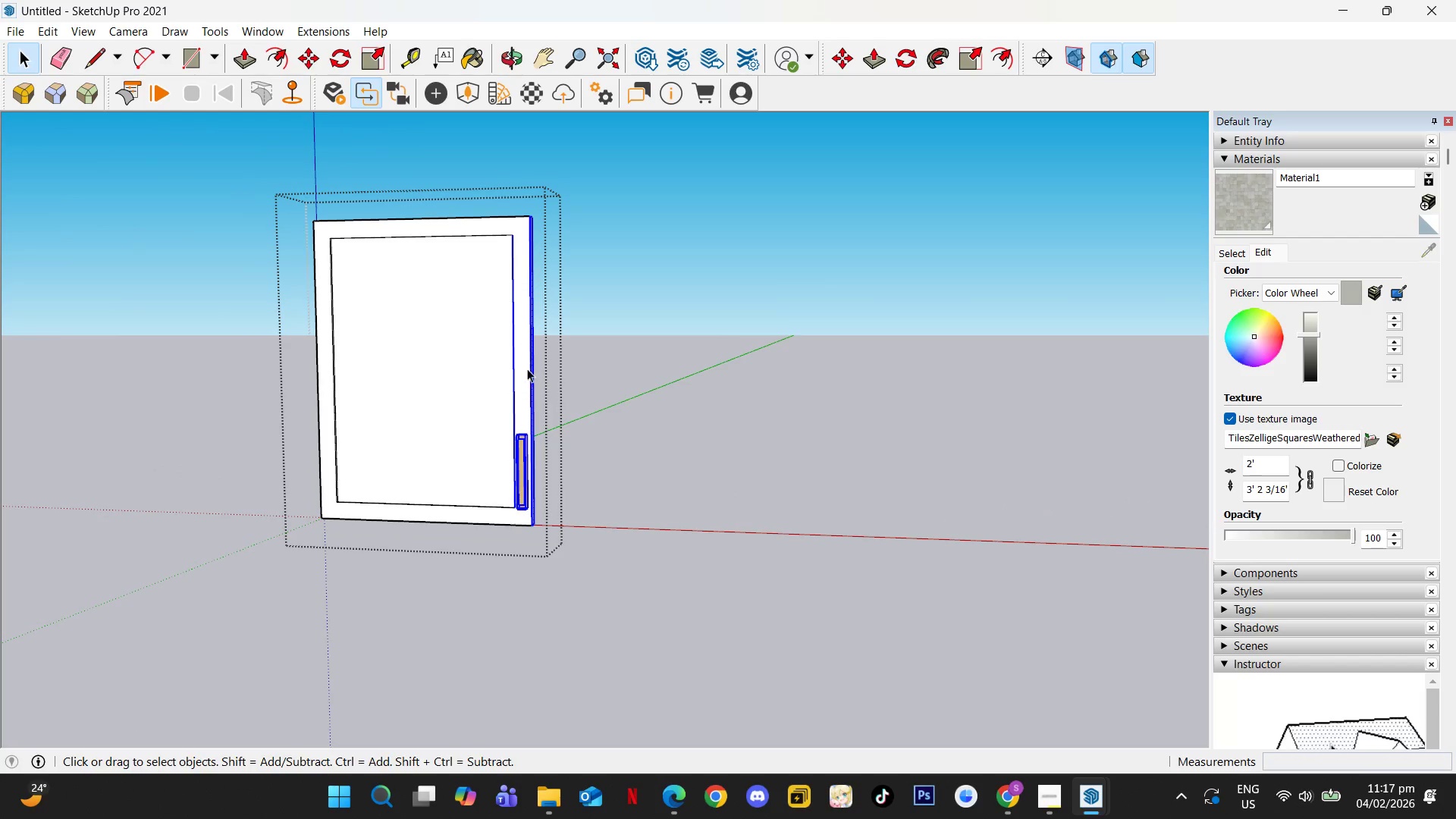 
left_click_drag(start_coordinate=[463, 190], to_coordinate=[624, 572])
 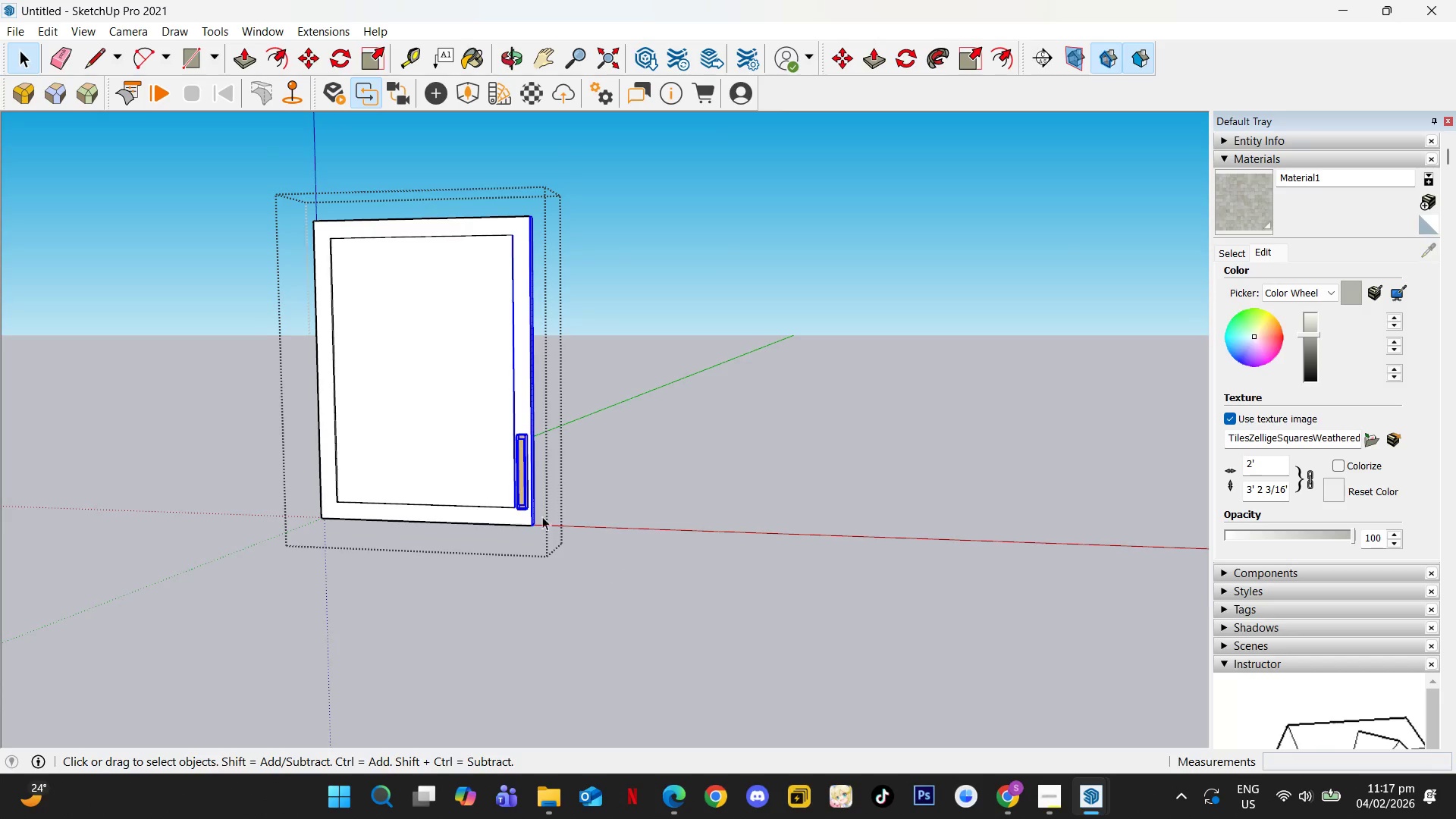 
key(M)
 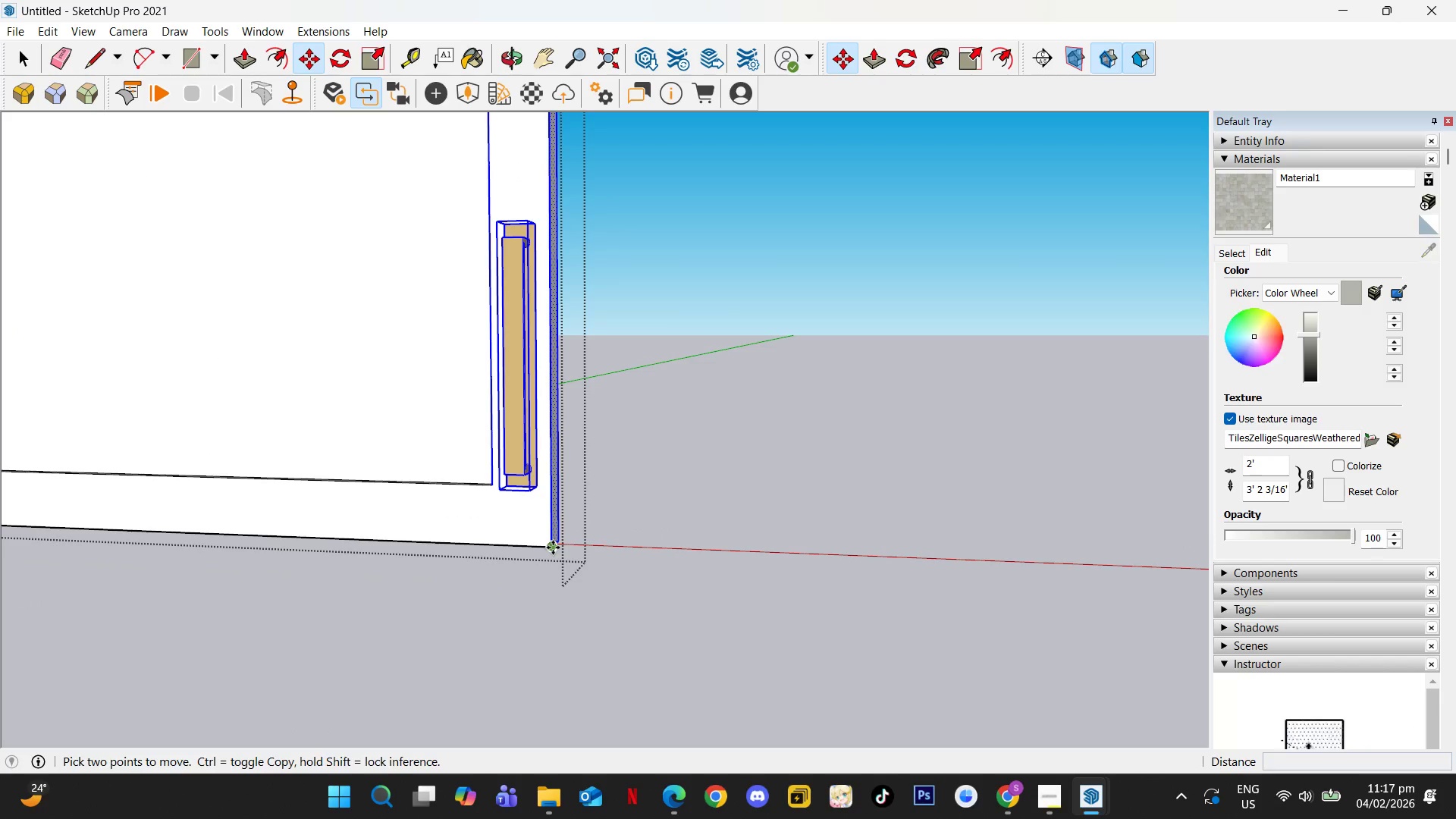 
scroll: coordinate [548, 573], scroll_direction: up, amount: 12.0
 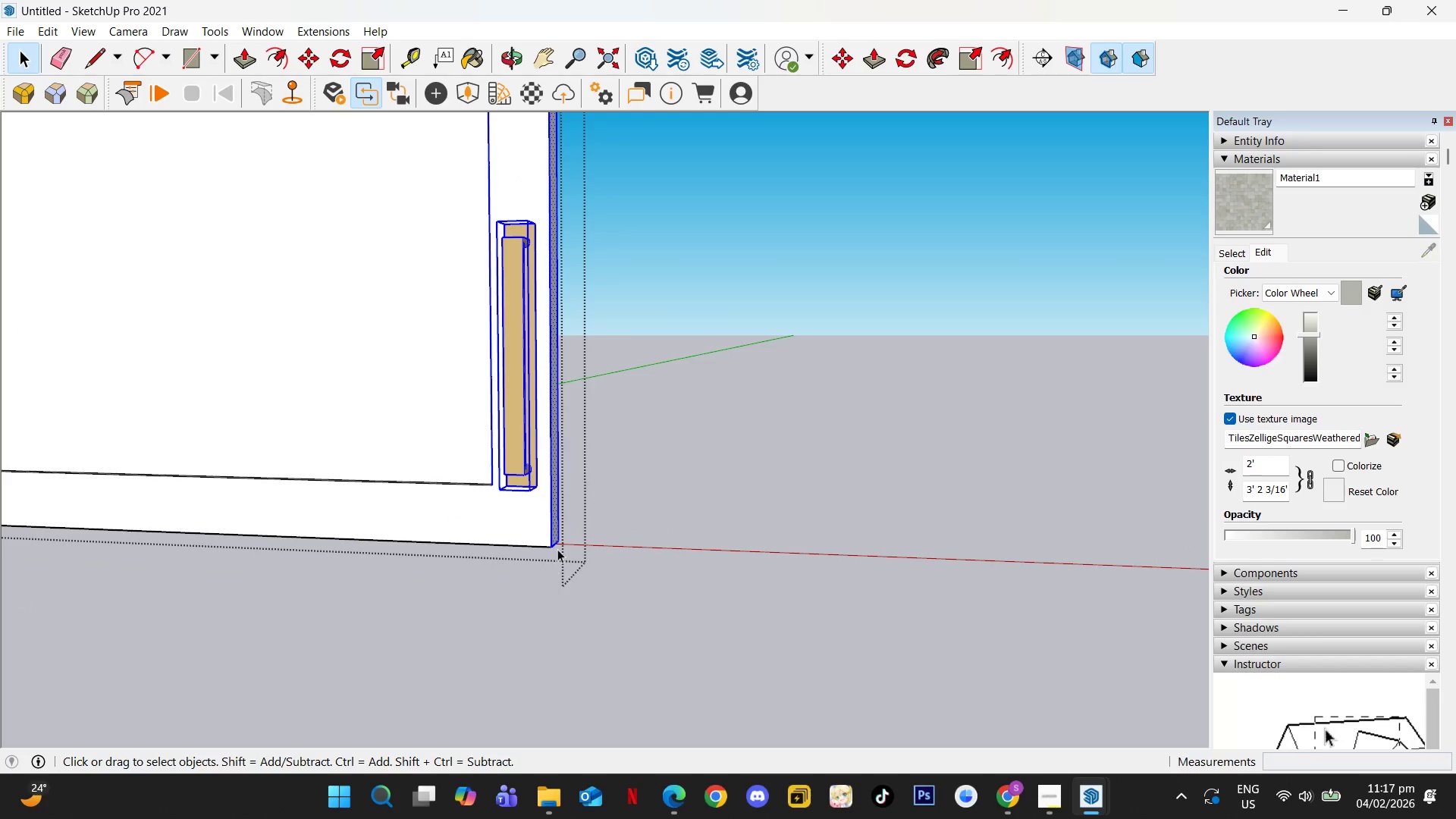 
left_click([553, 548])
 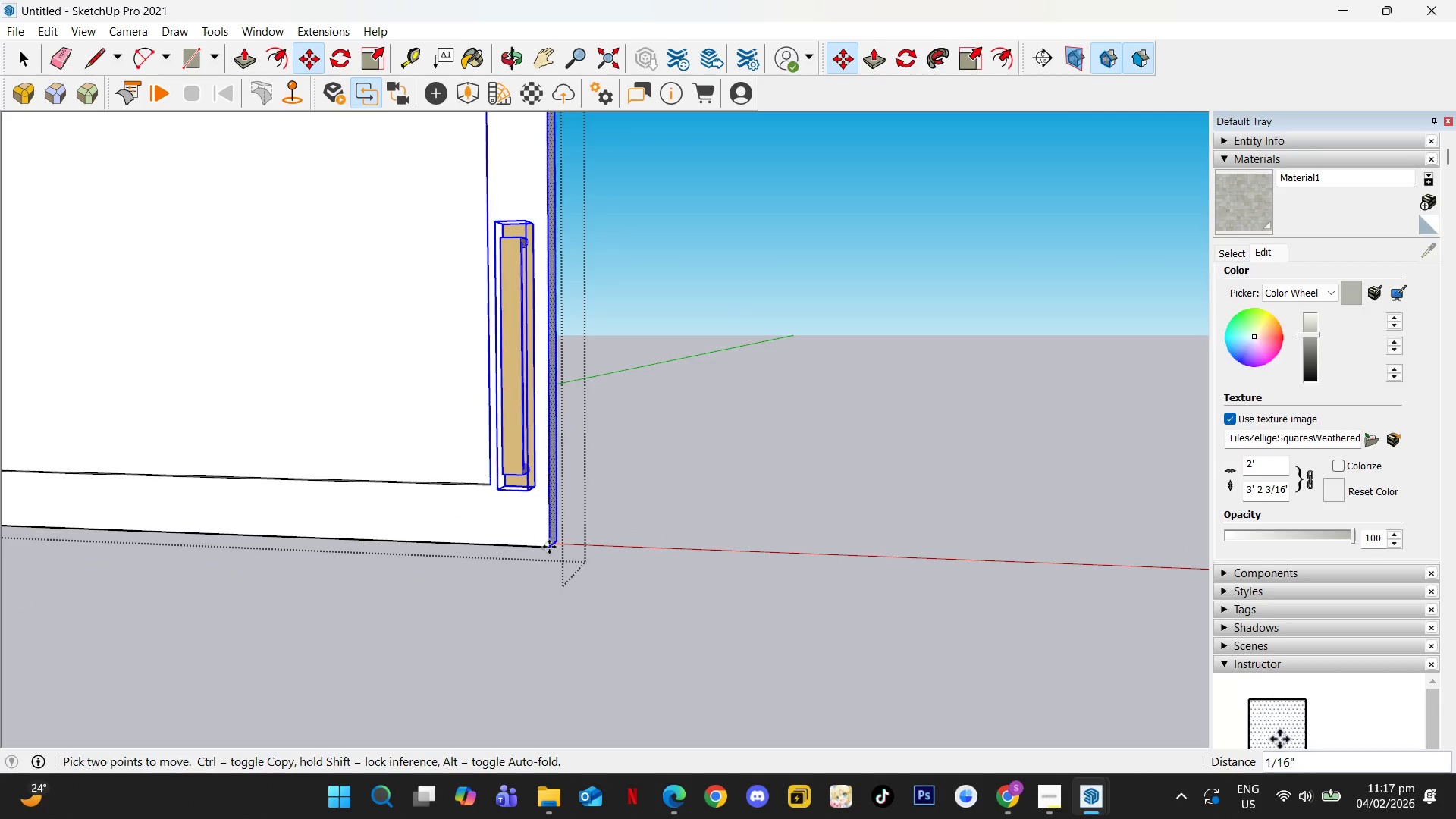 
key(ArrowLeft)
 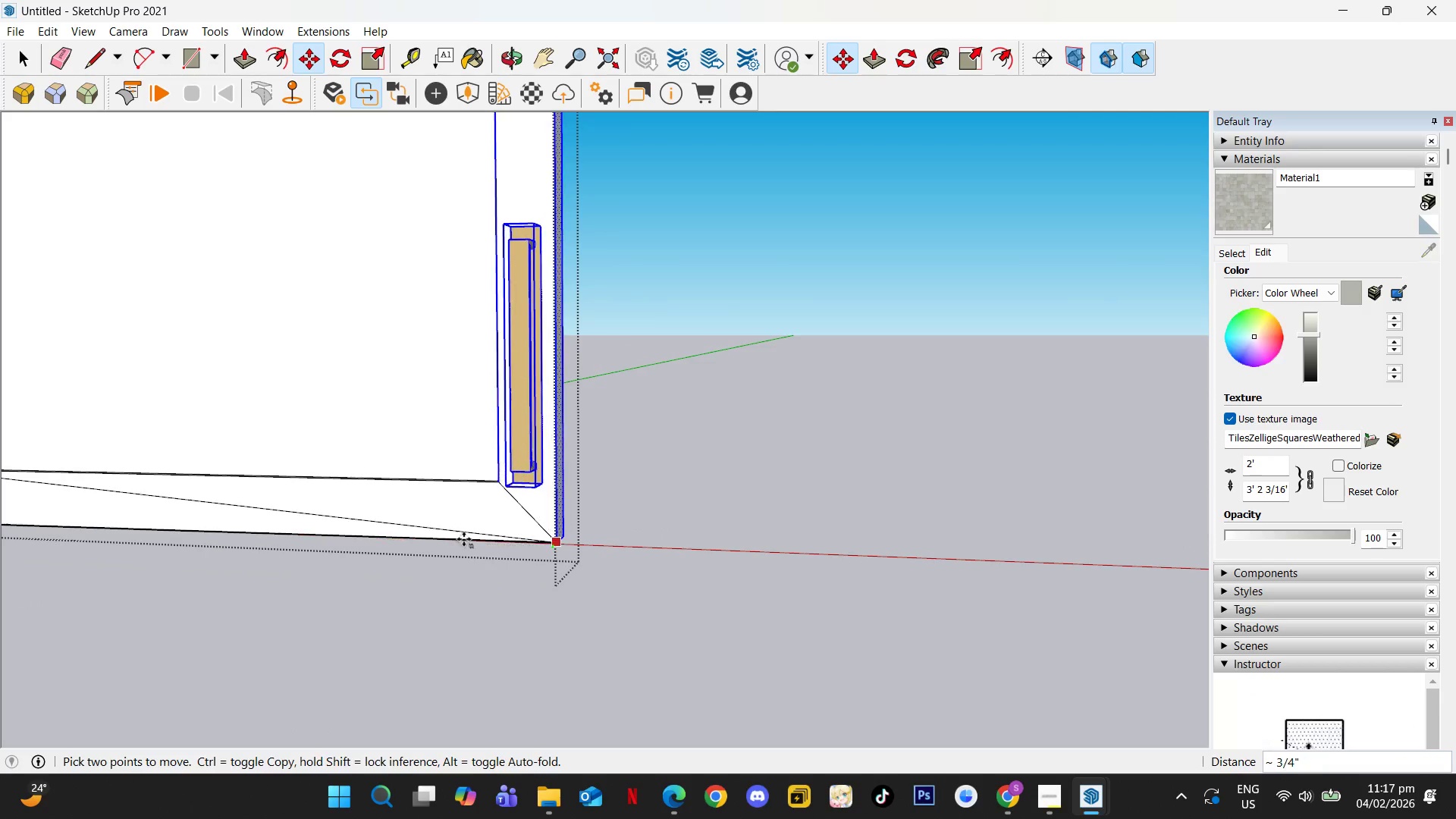 
key(ArrowRight)
 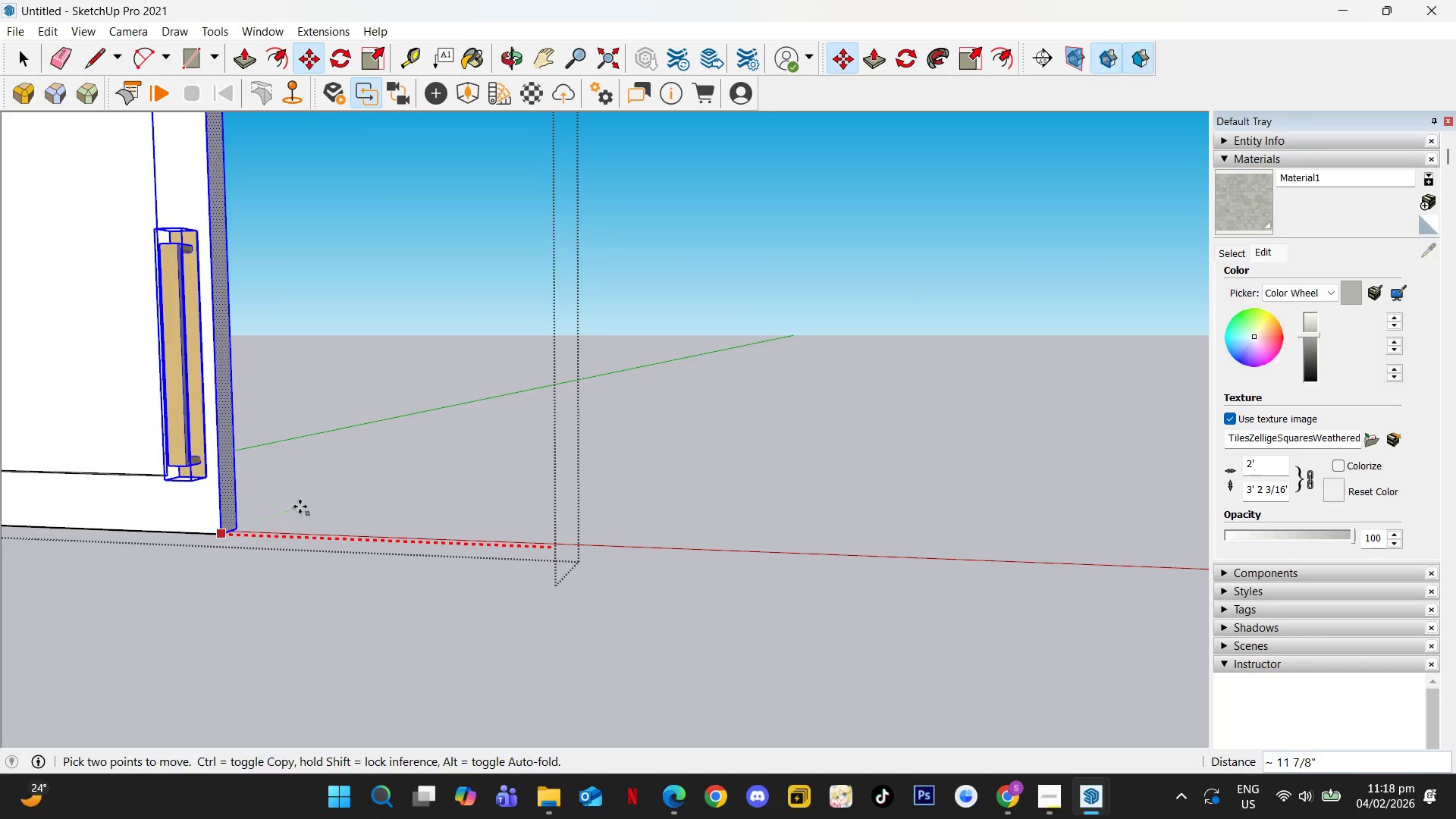 
key(F4)
 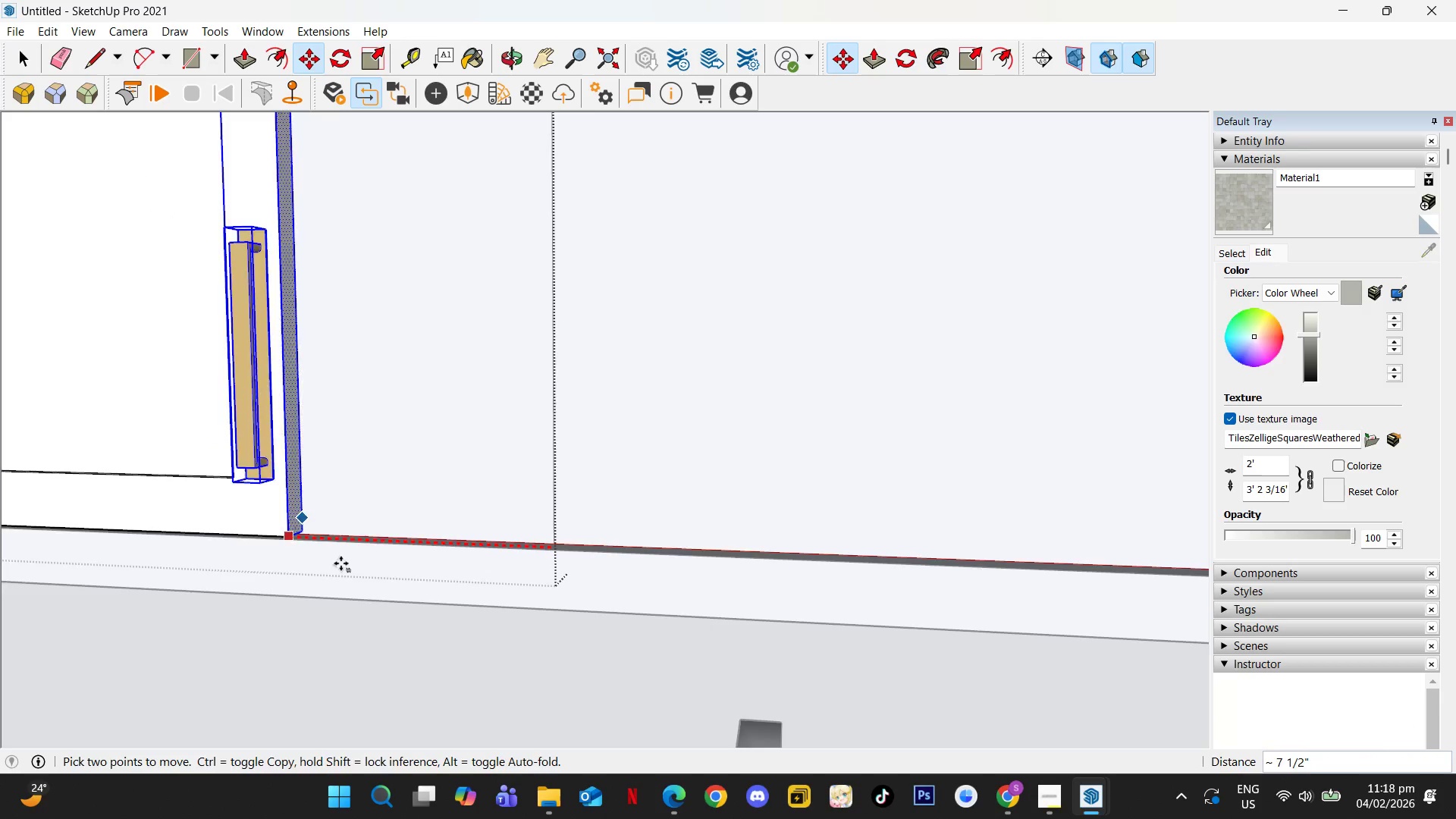 
scroll: coordinate [384, 611], scroll_direction: up, amount: 8.0
 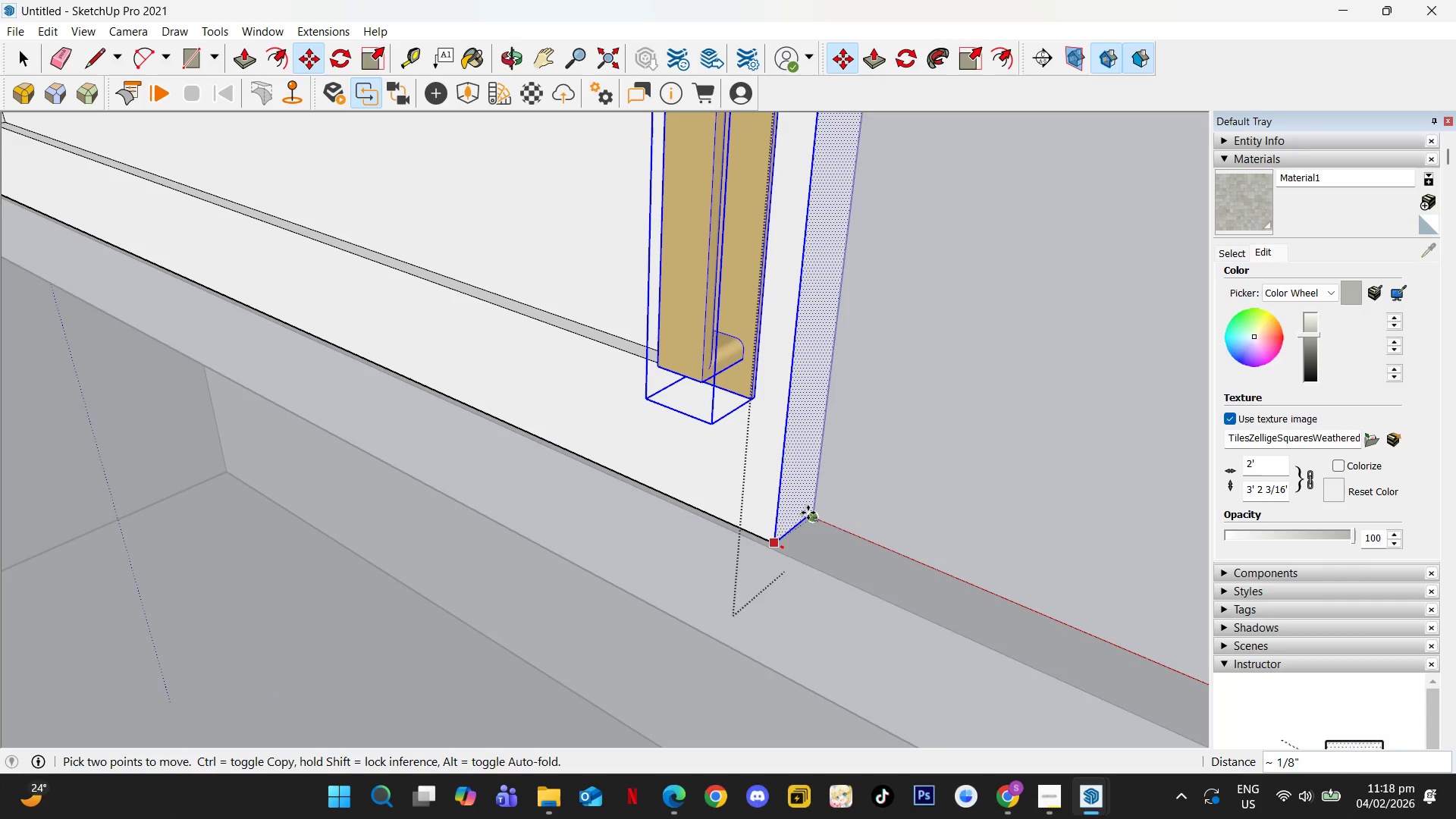 
left_click([812, 515])
 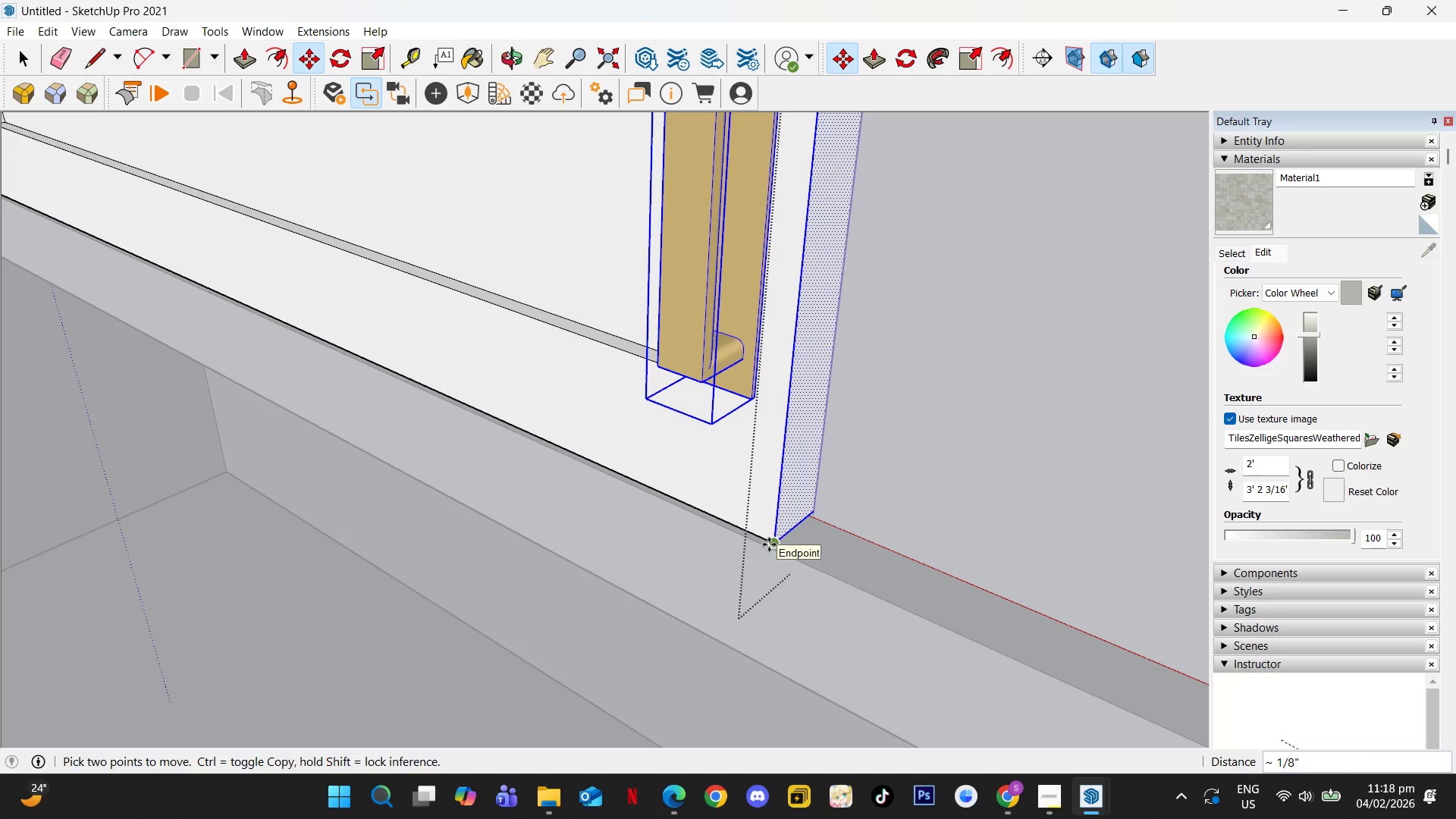 
key(P)
 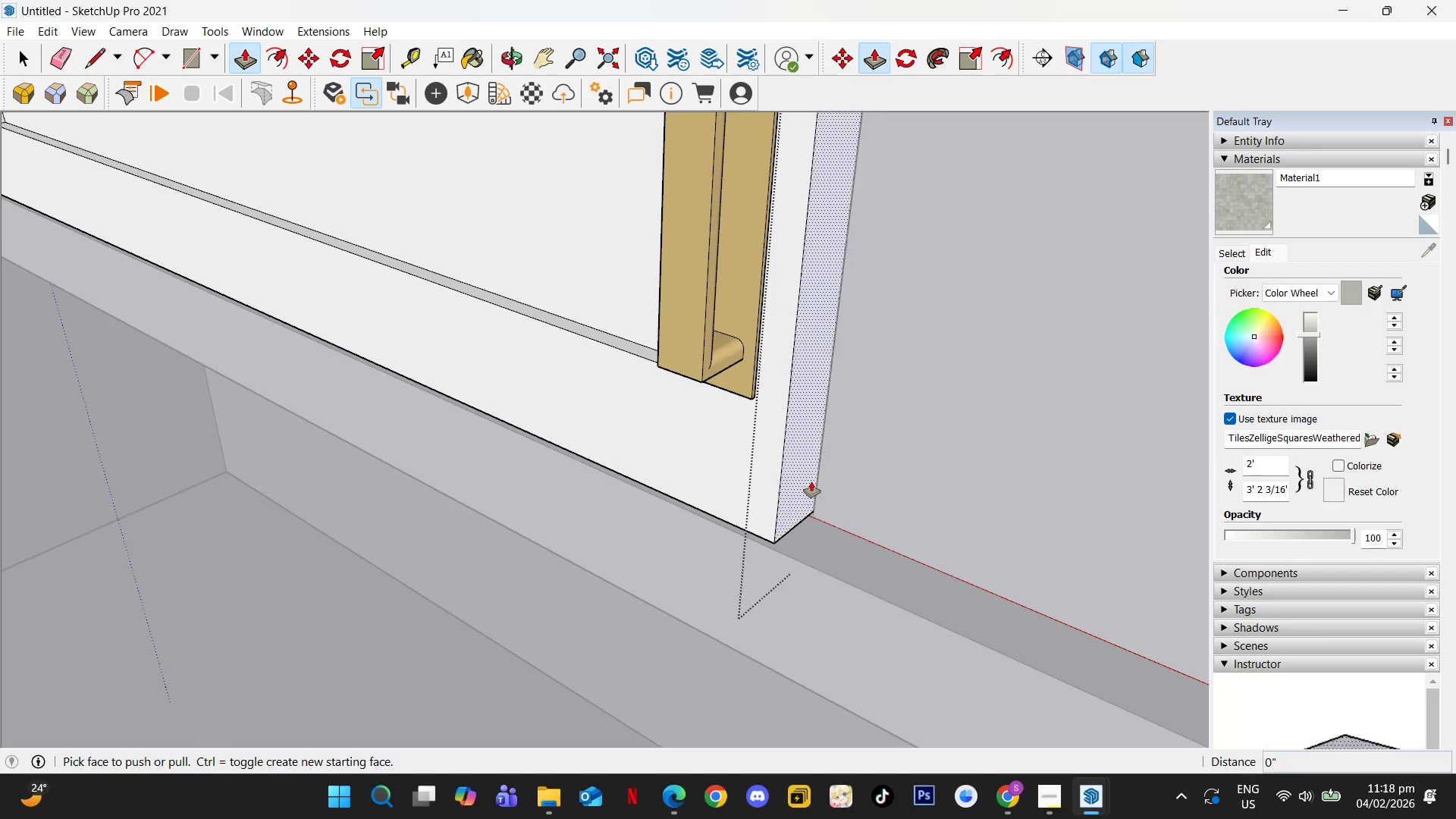 
left_click([811, 482])
 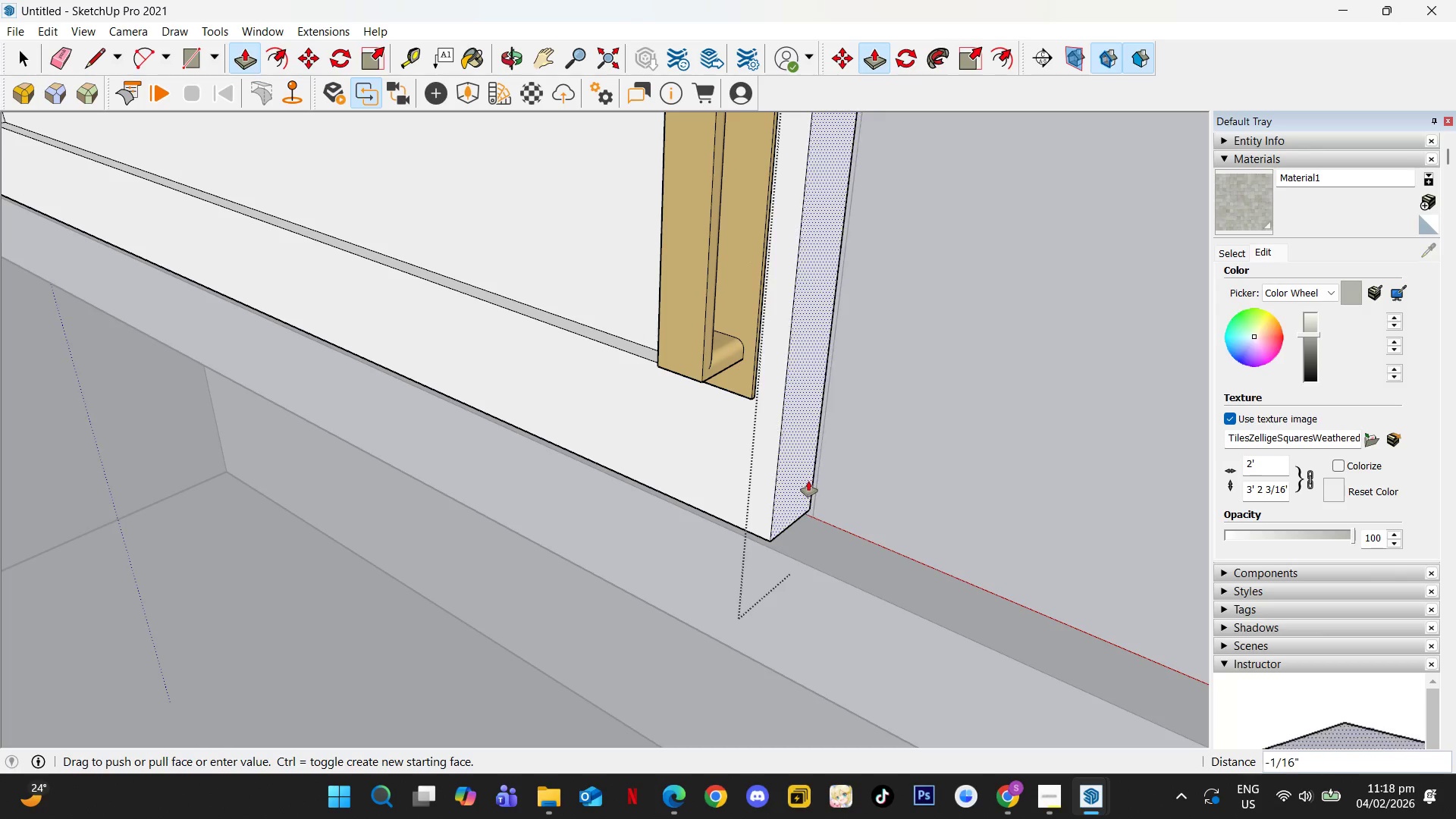 
key(Space)
 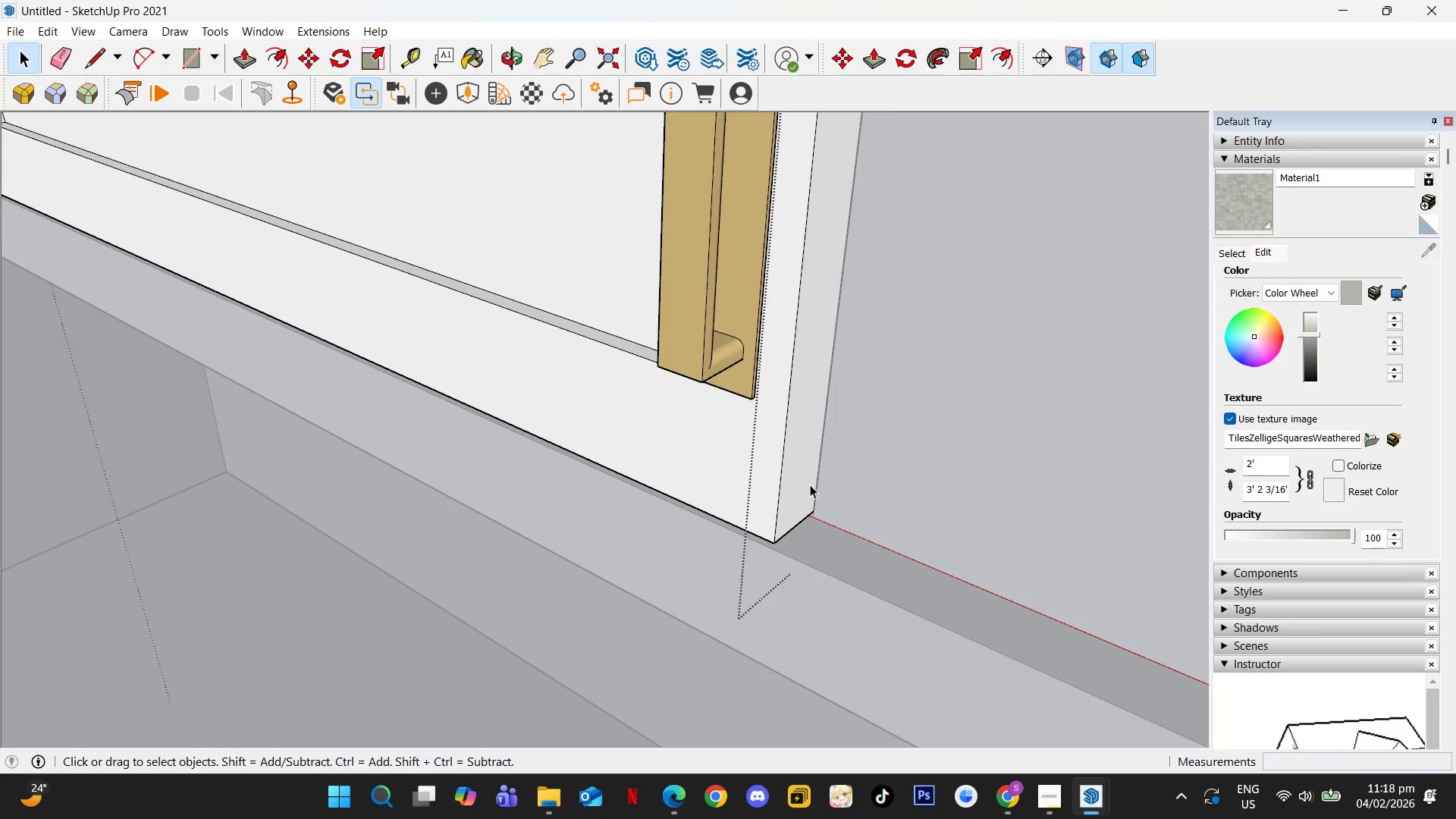 
key(Control+Z)
 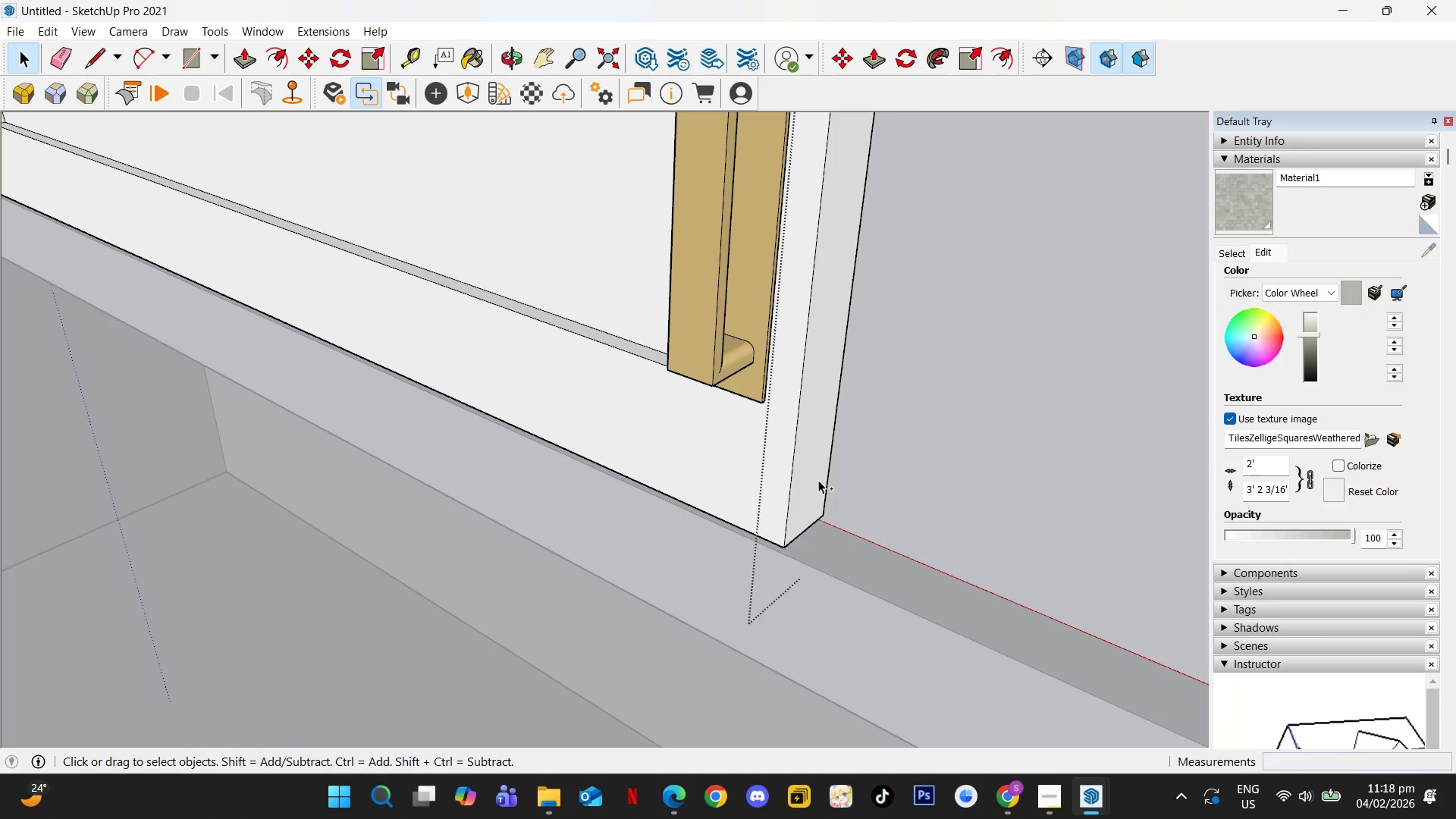 
scroll: coordinate [834, 503], scroll_direction: up, amount: 10.0
 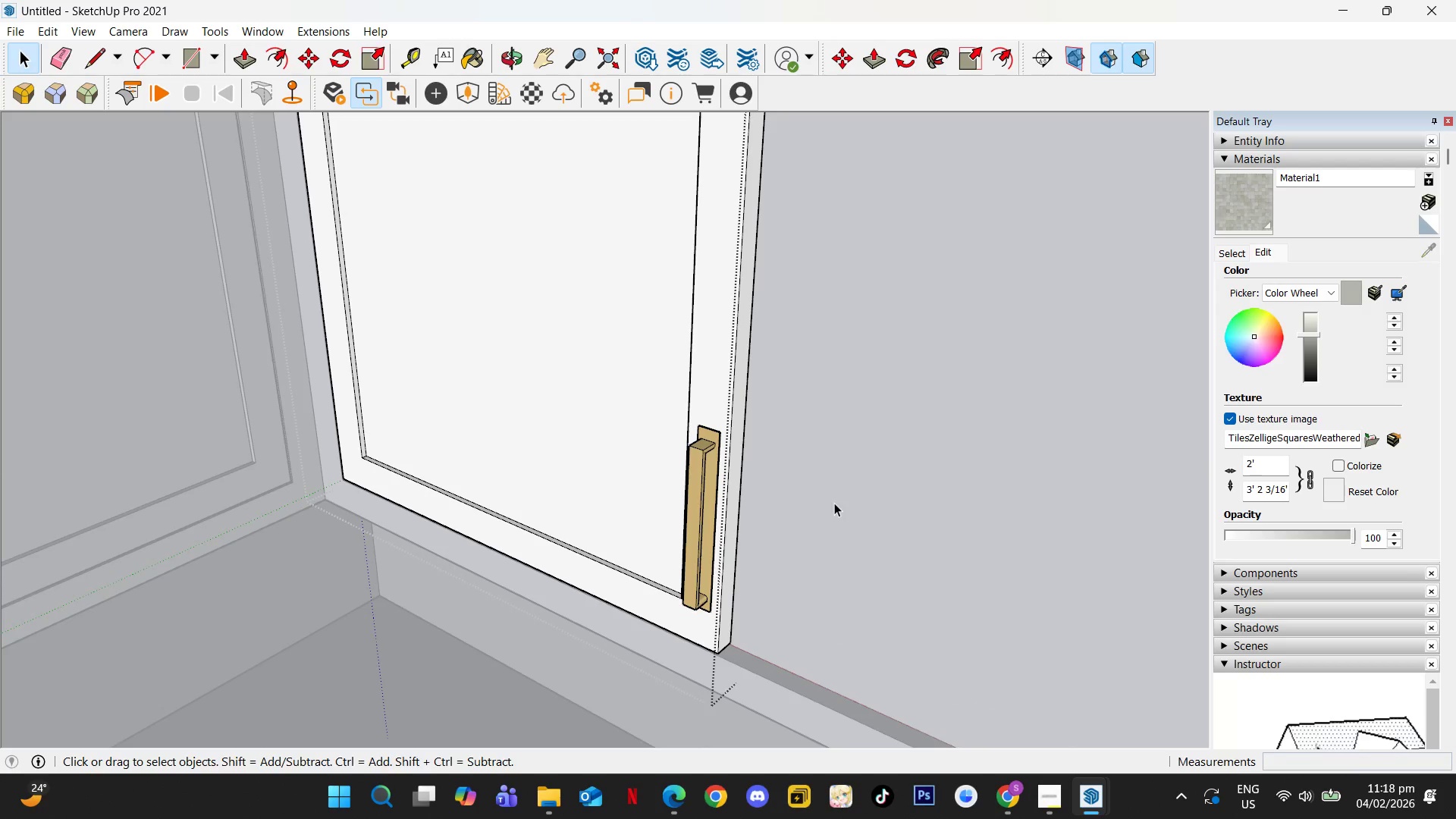 
key(Control+Y)
 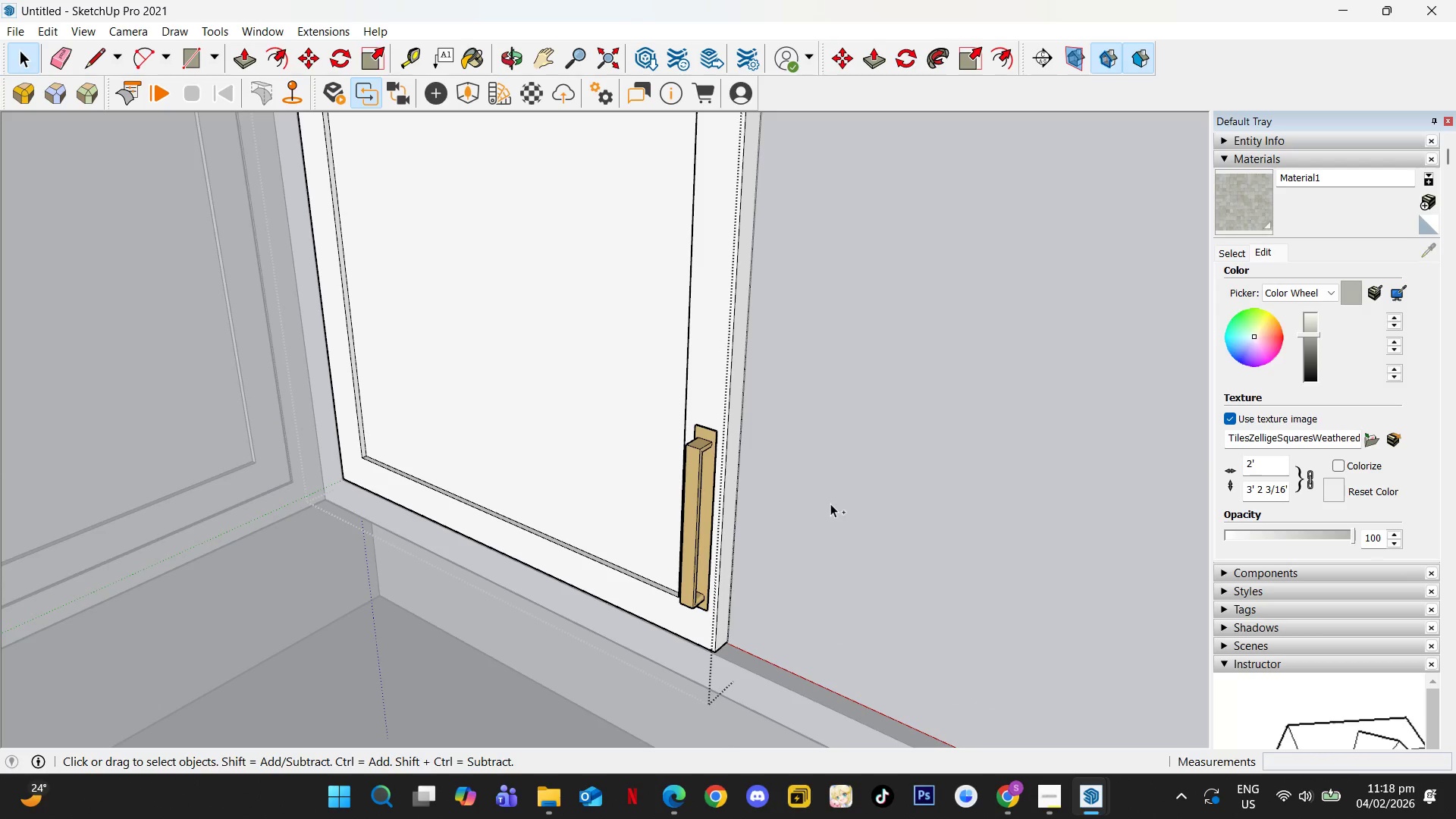 
scroll: coordinate [686, 648], scroll_direction: up, amount: 8.0
 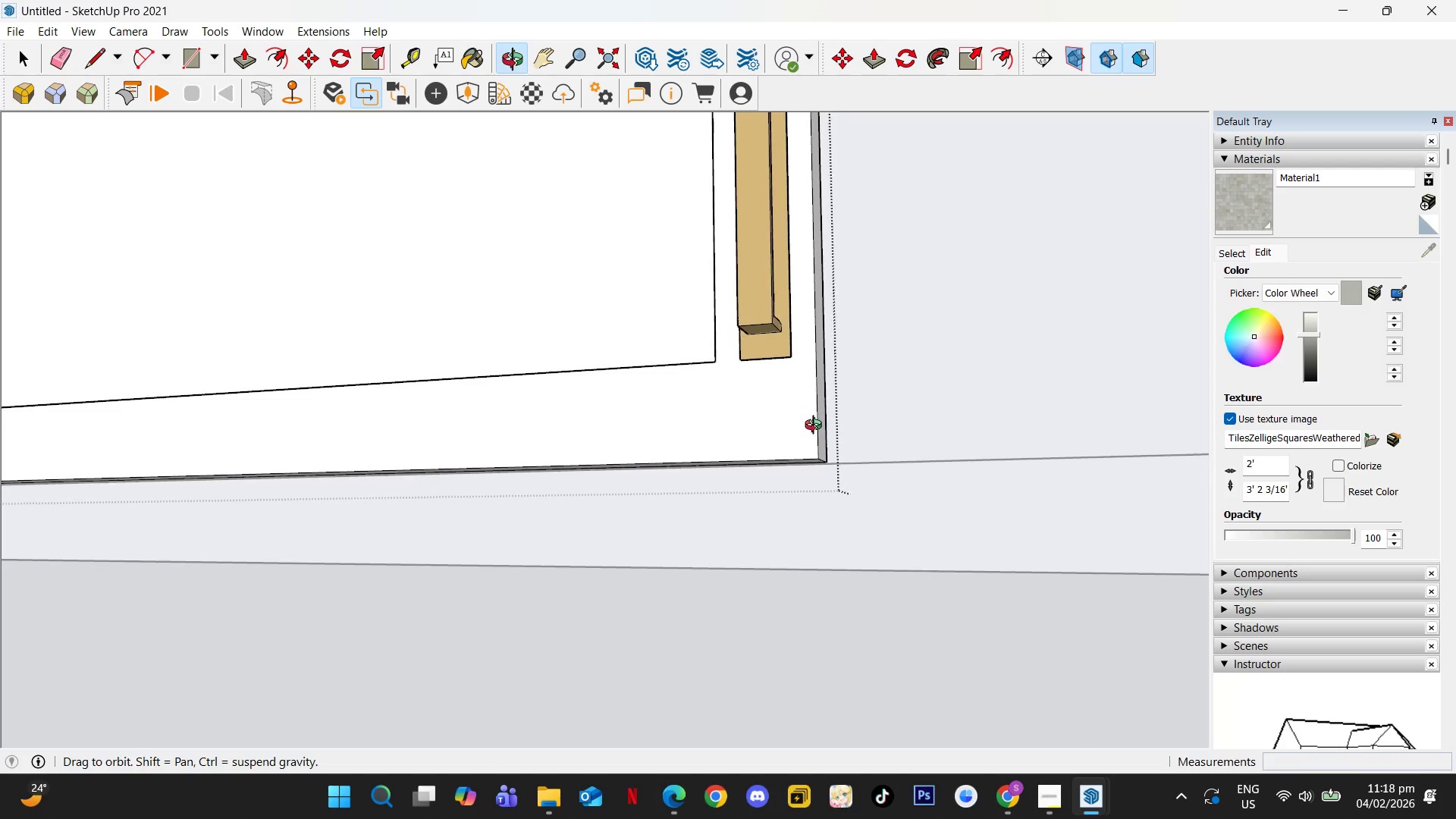 
scroll: coordinate [787, 325], scroll_direction: down, amount: 10.0
 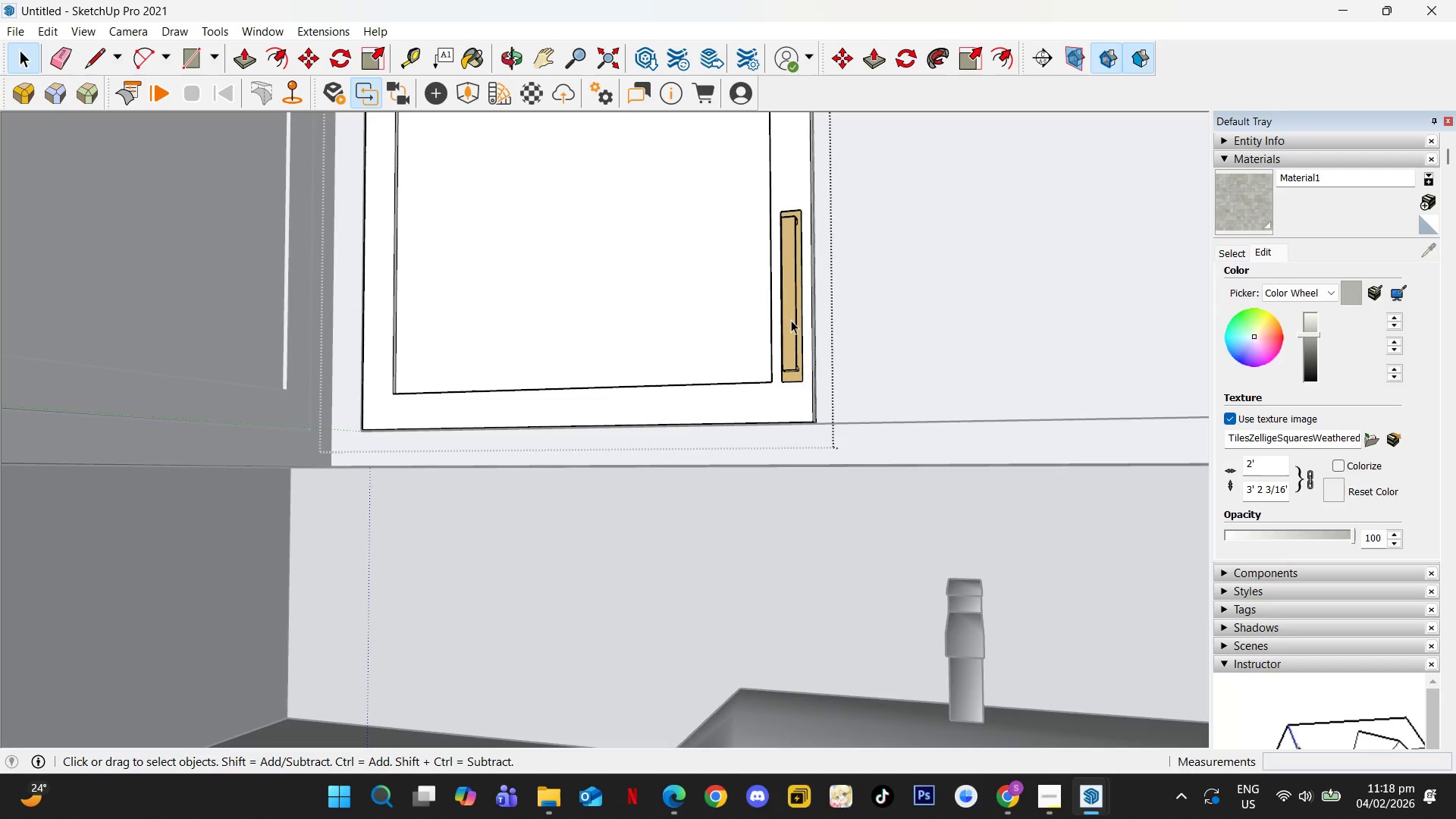 
key(F4)
 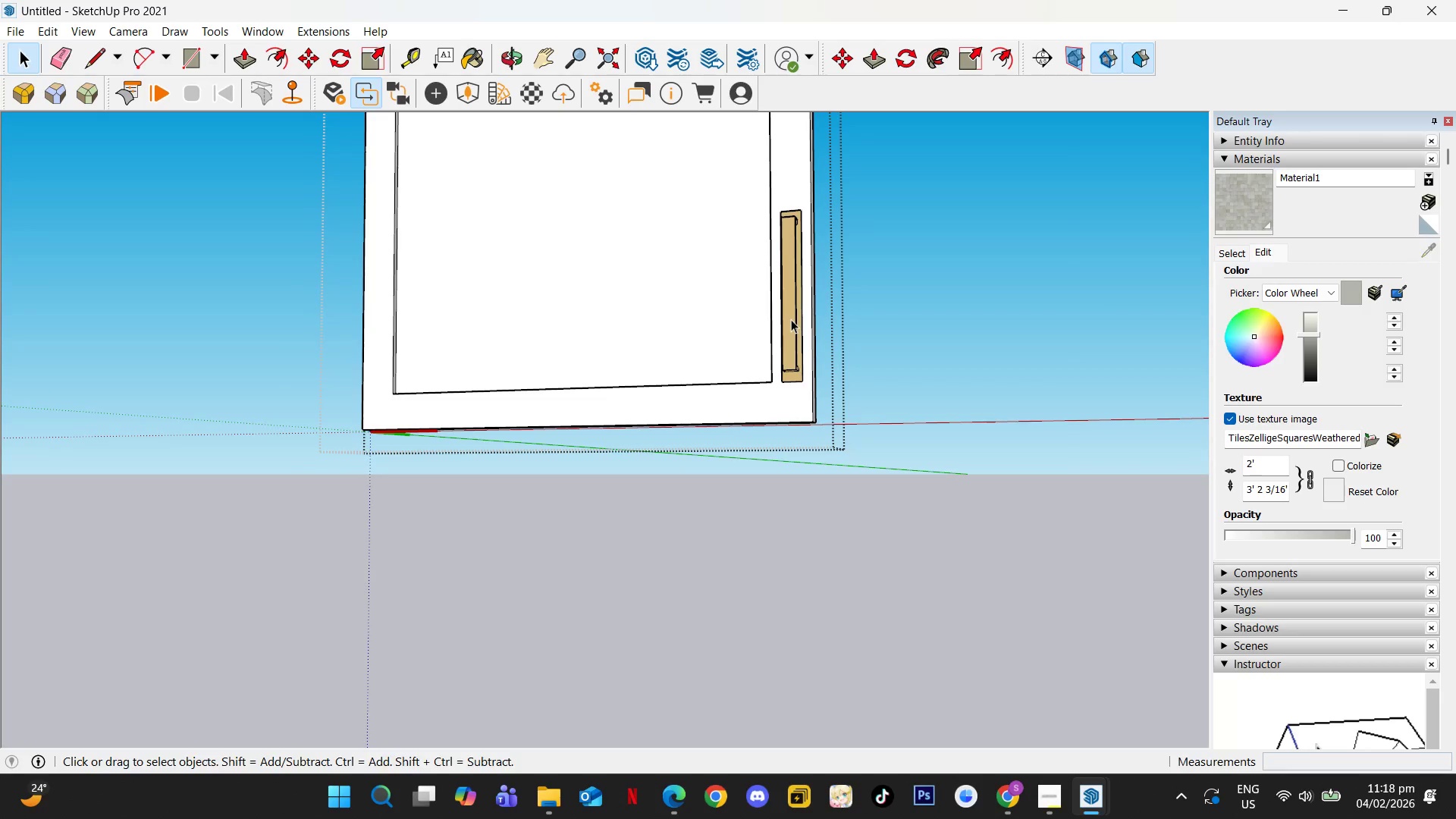 
key(Shift+ShiftLeft)
 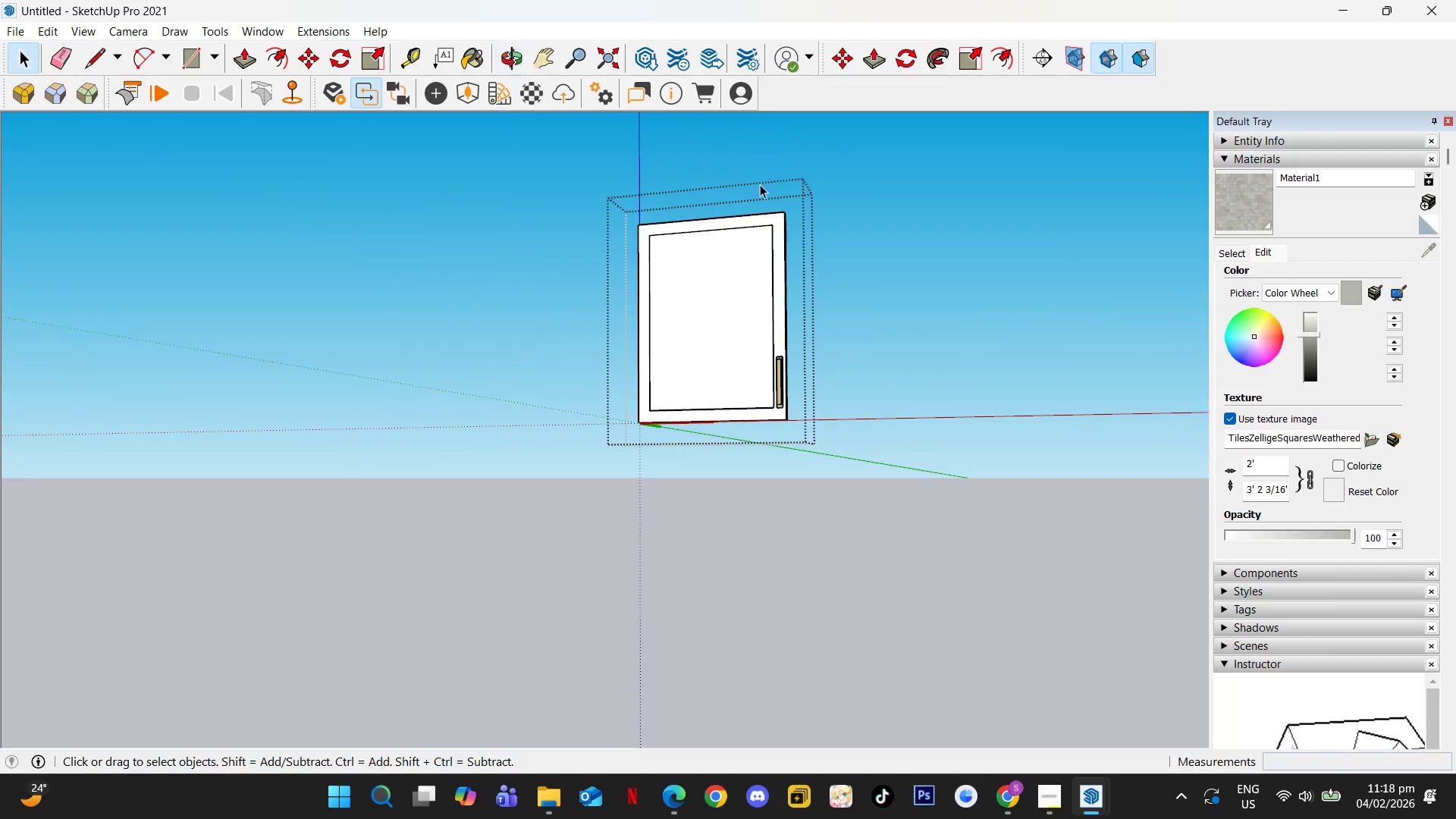 
scroll: coordinate [767, 278], scroll_direction: down, amount: 13.0
 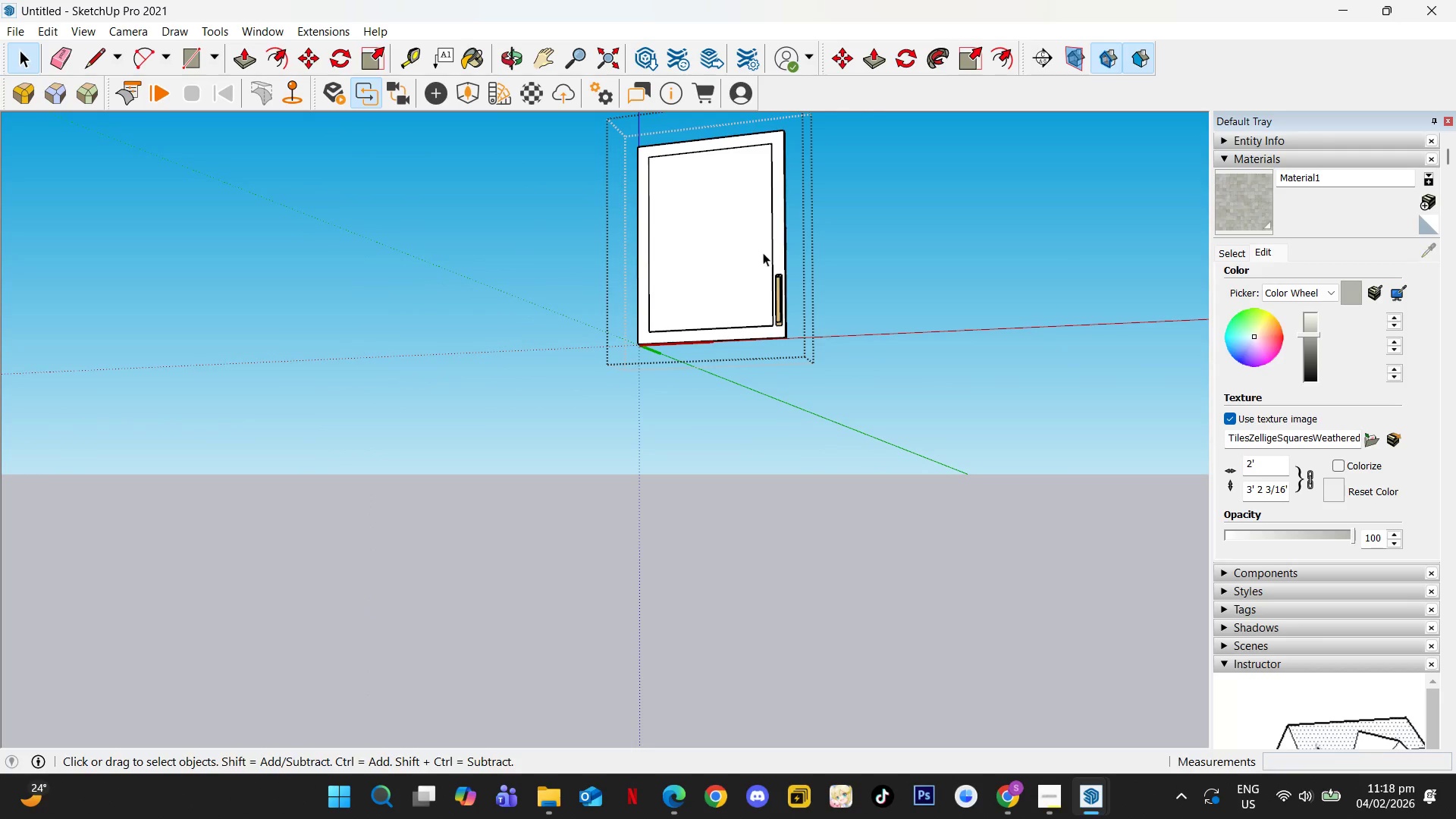 
left_click_drag(start_coordinate=[758, 182], to_coordinate=[880, 475])
 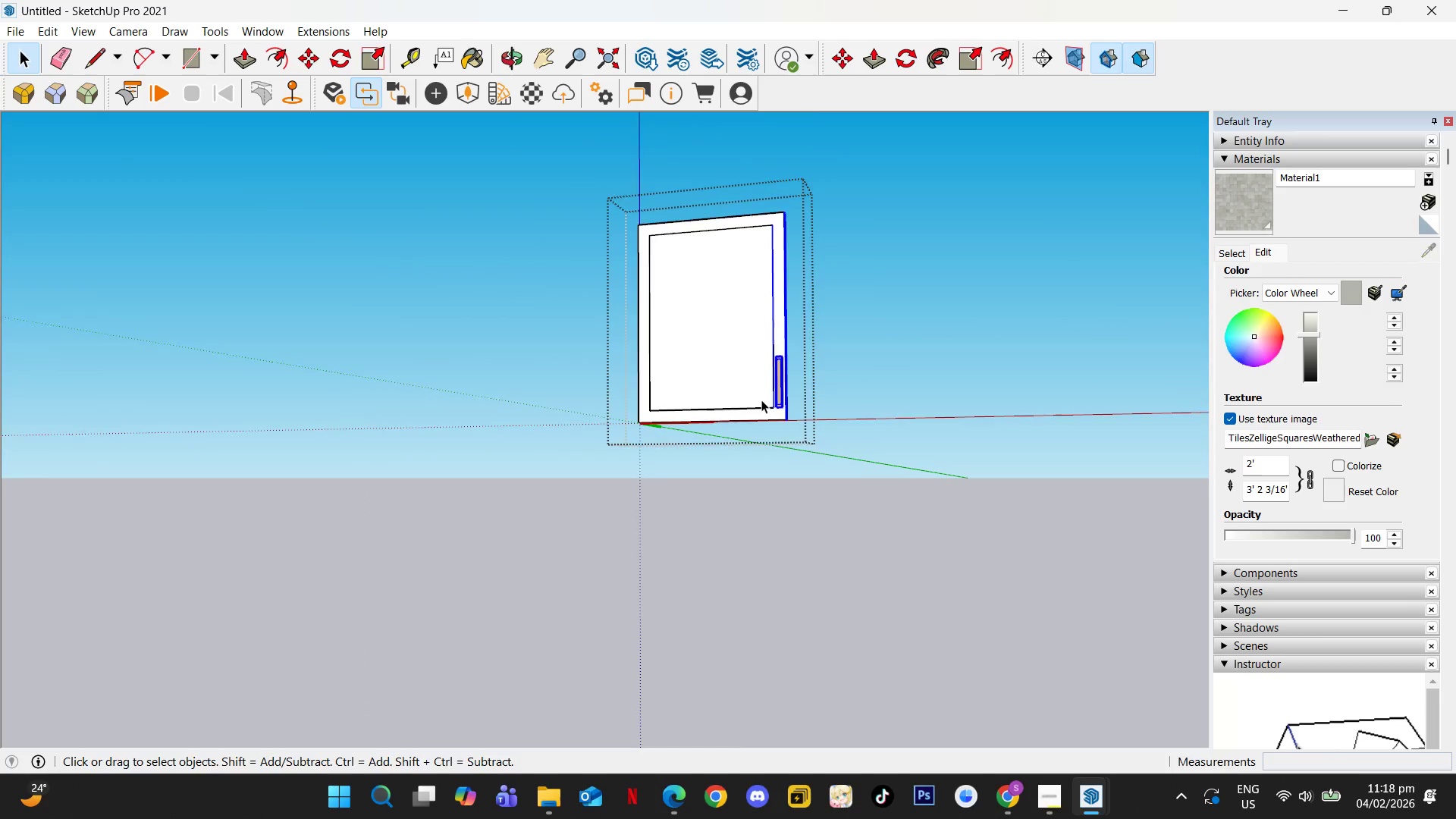 
key(M)
 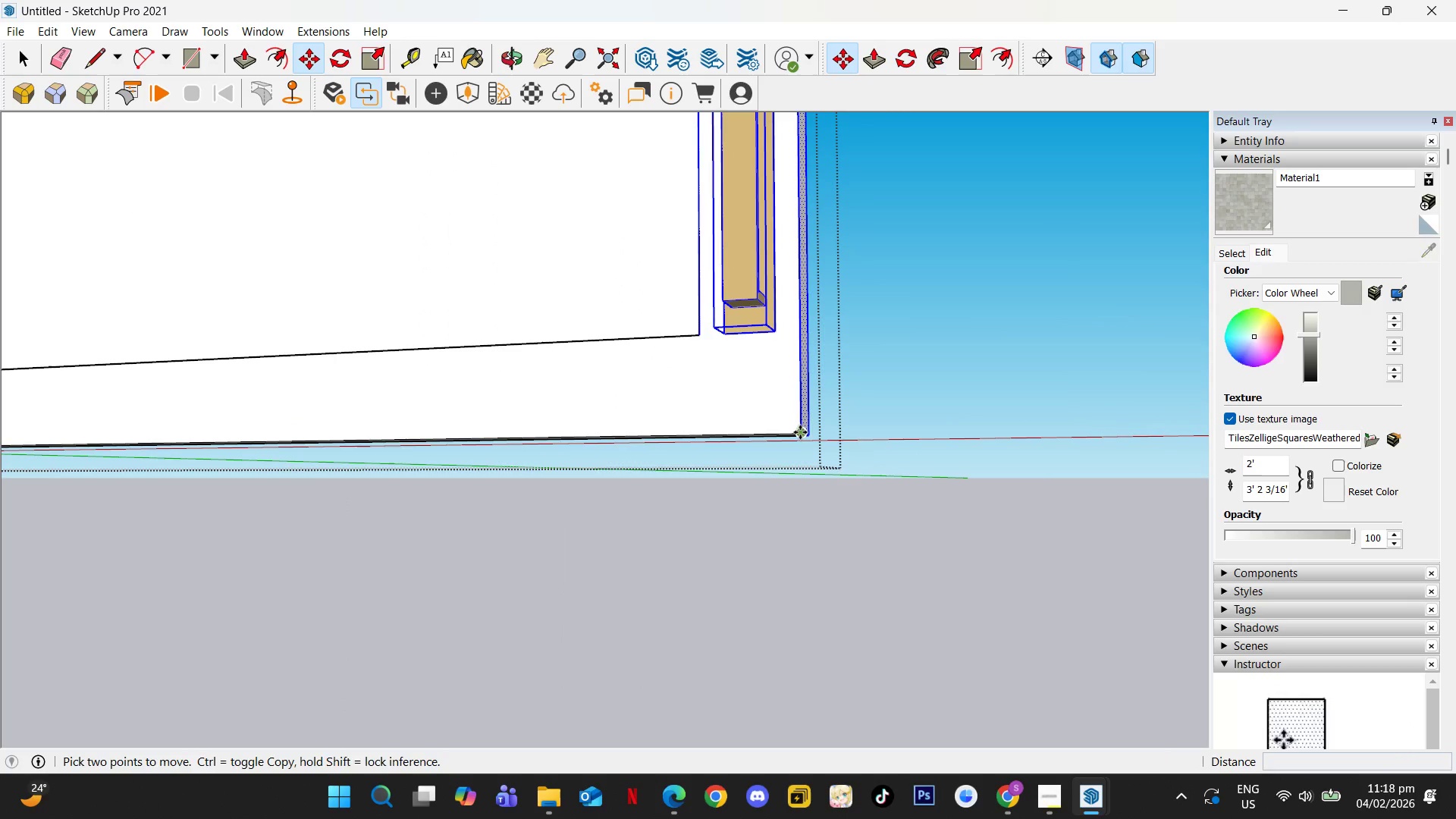 
scroll: coordinate [799, 448], scroll_direction: up, amount: 21.0
 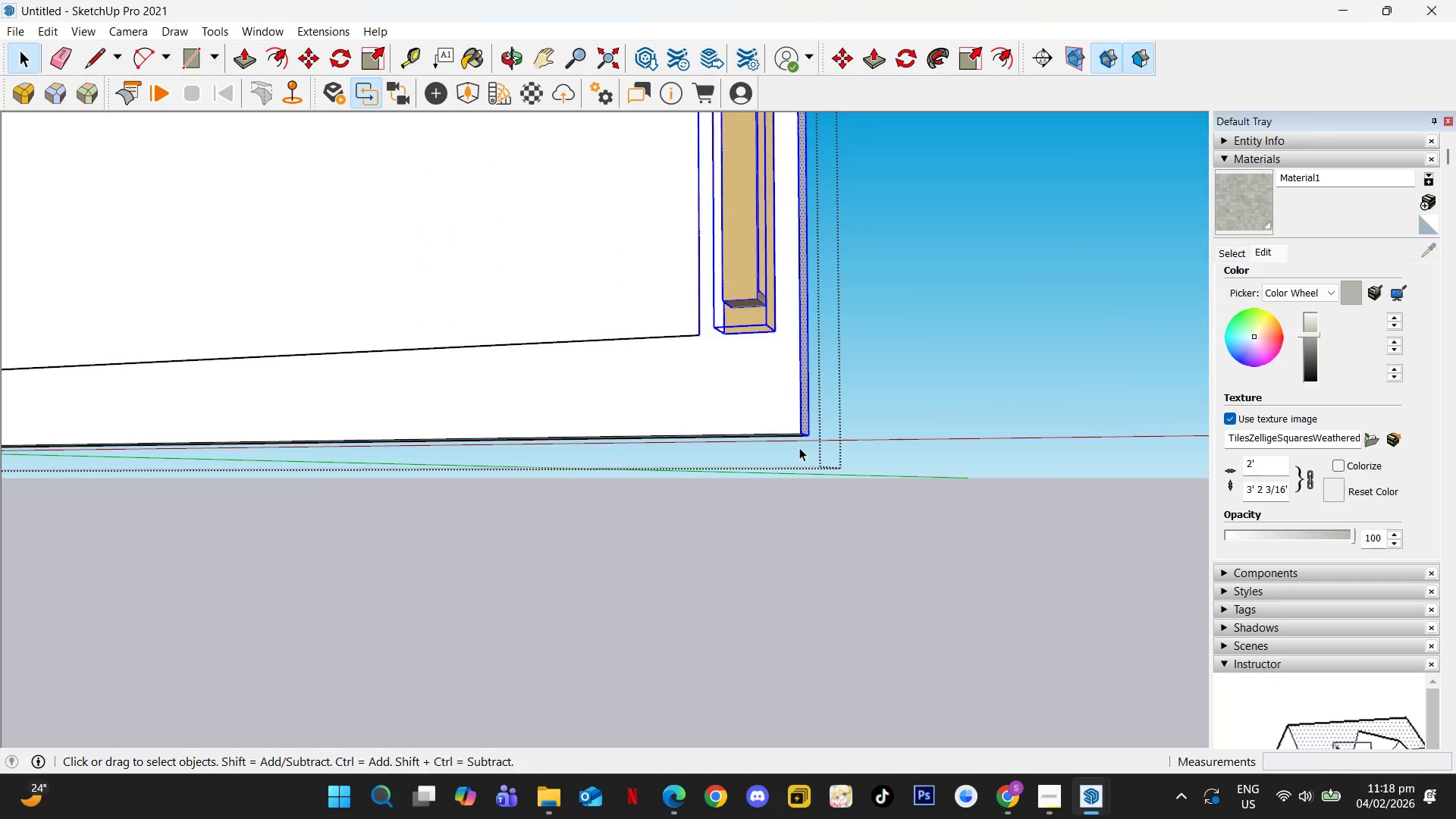 
left_click([800, 432])
 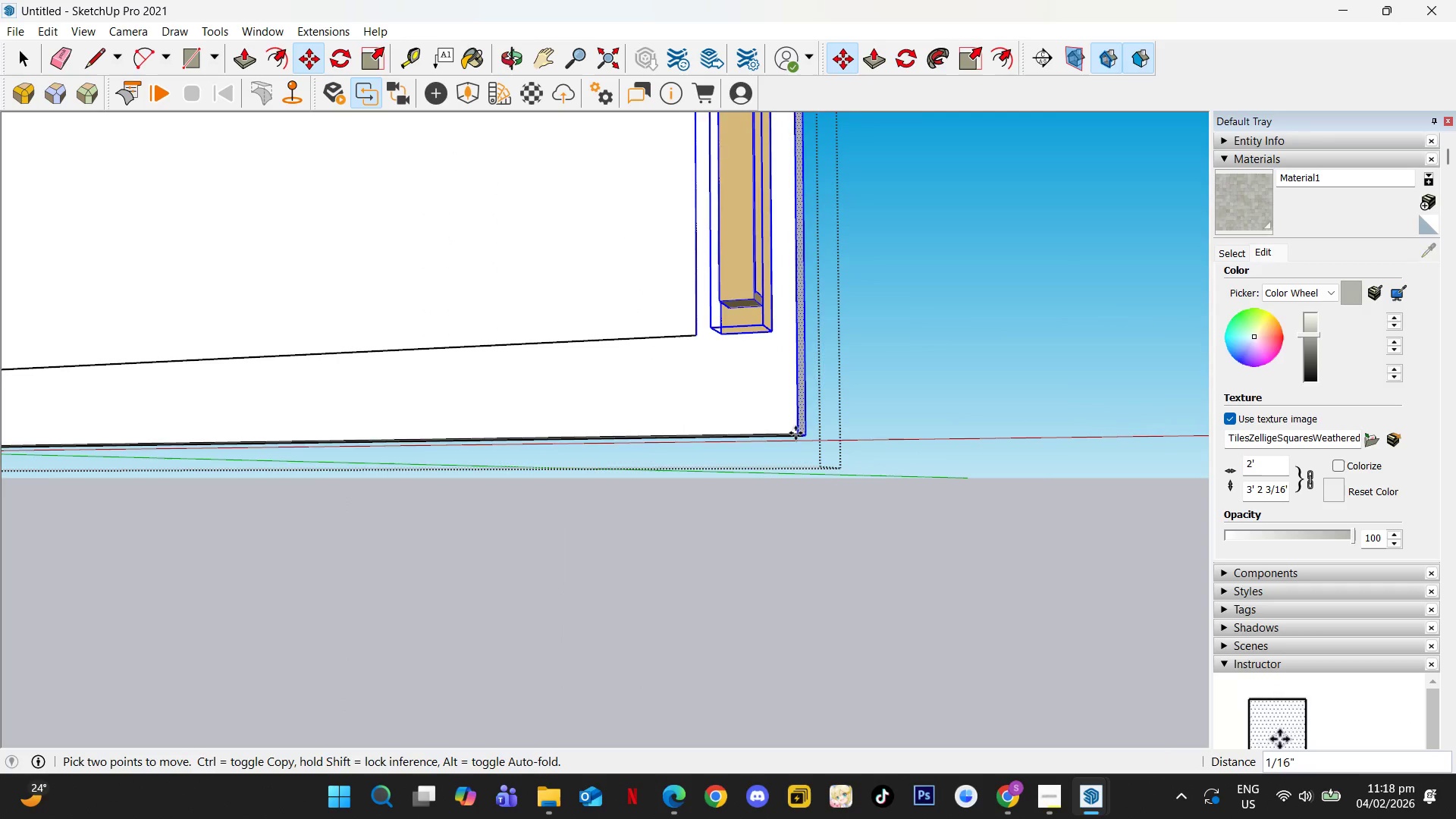 
key(ArrowLeft)
 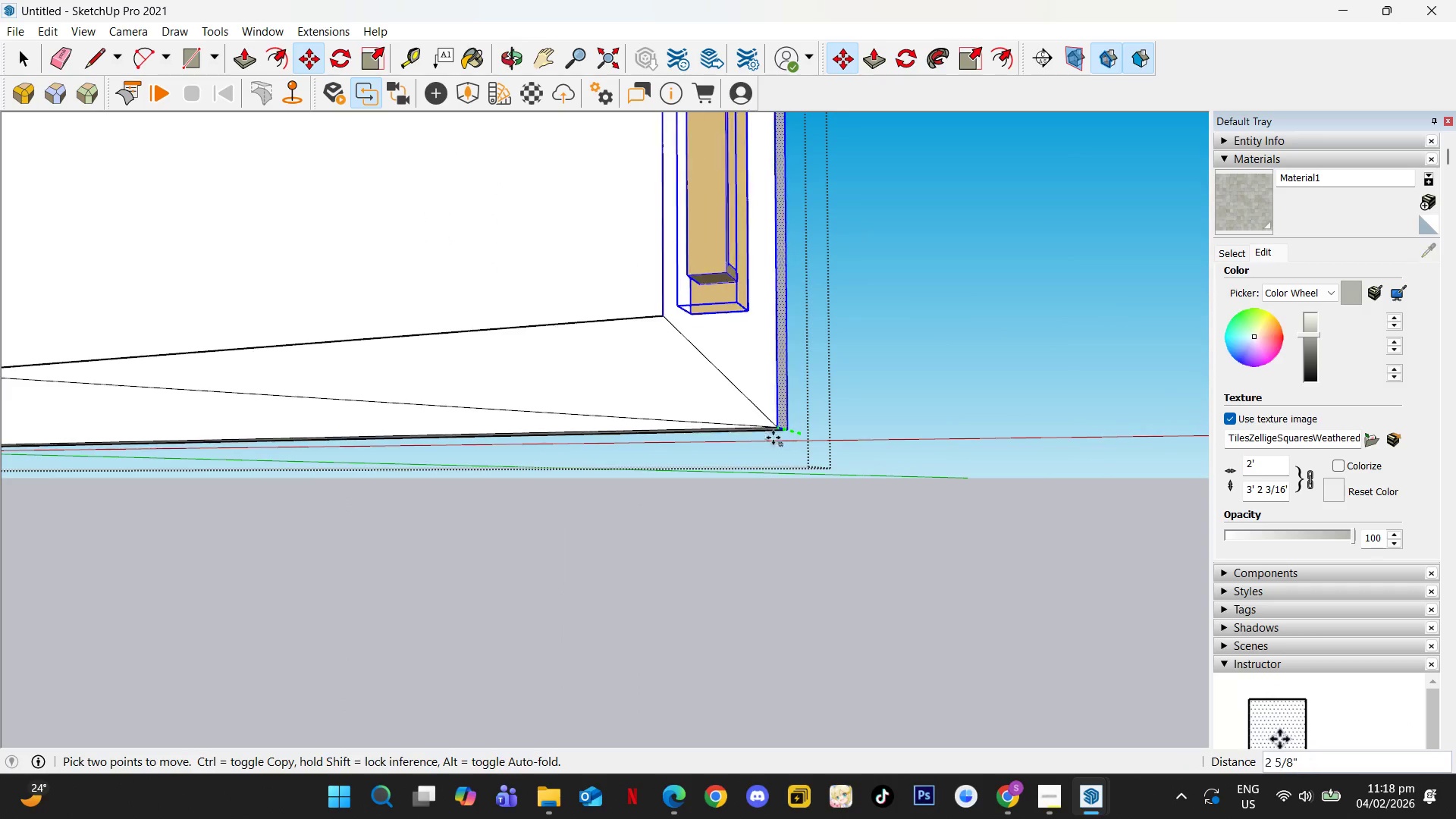 
key(ArrowRight)
 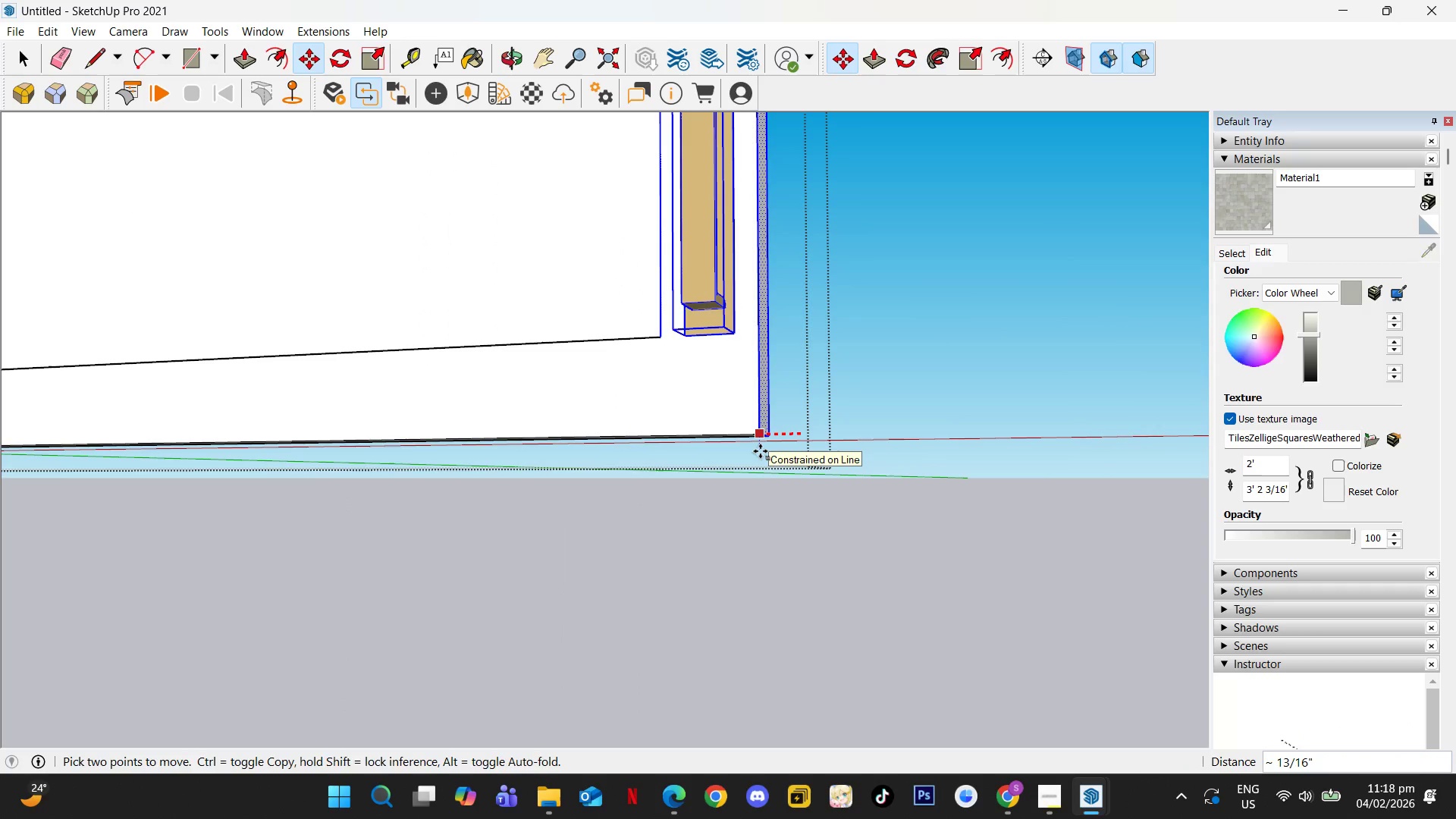 
key(Numpad0)
 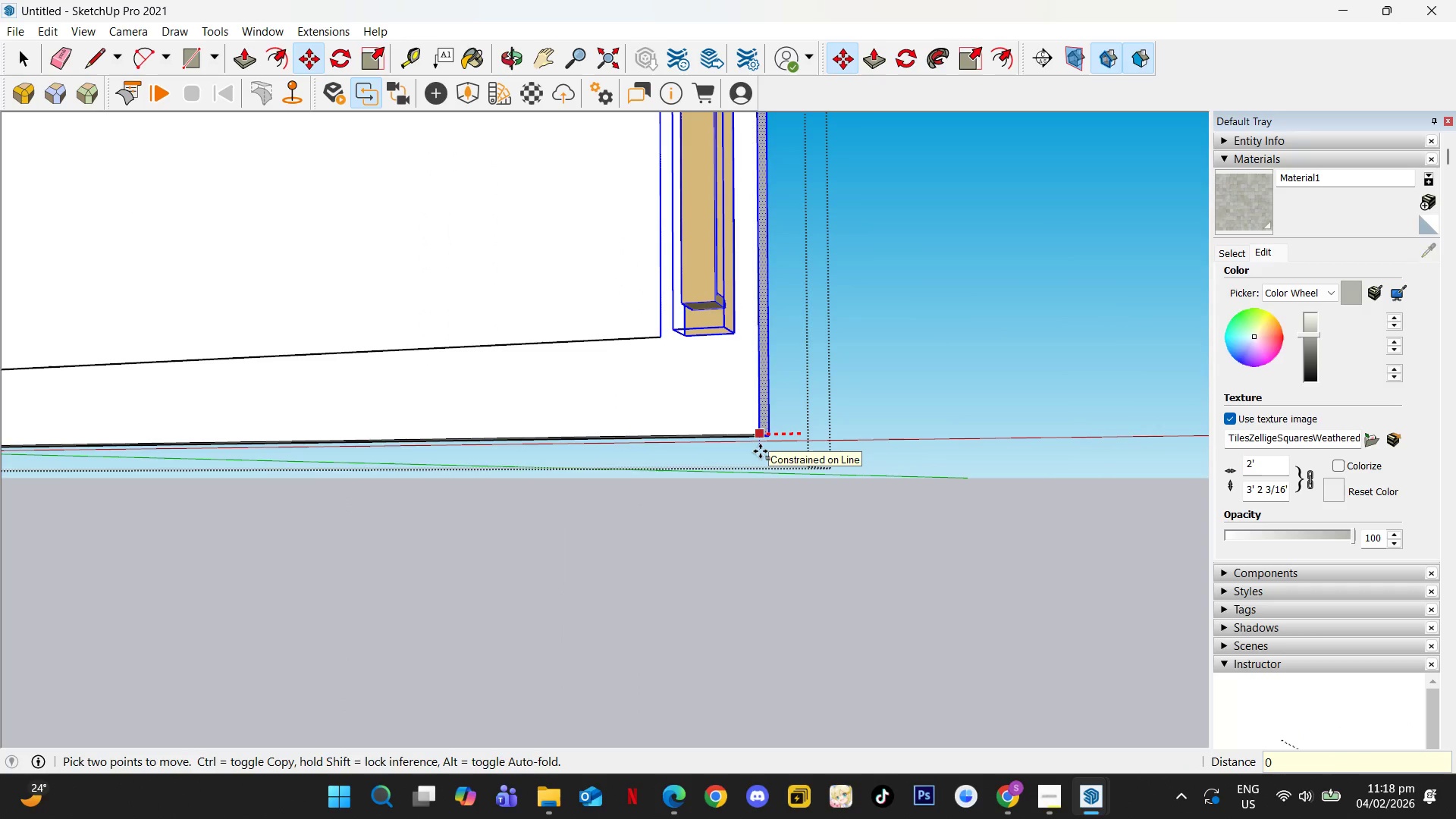 
key(NumpadDecimal)
 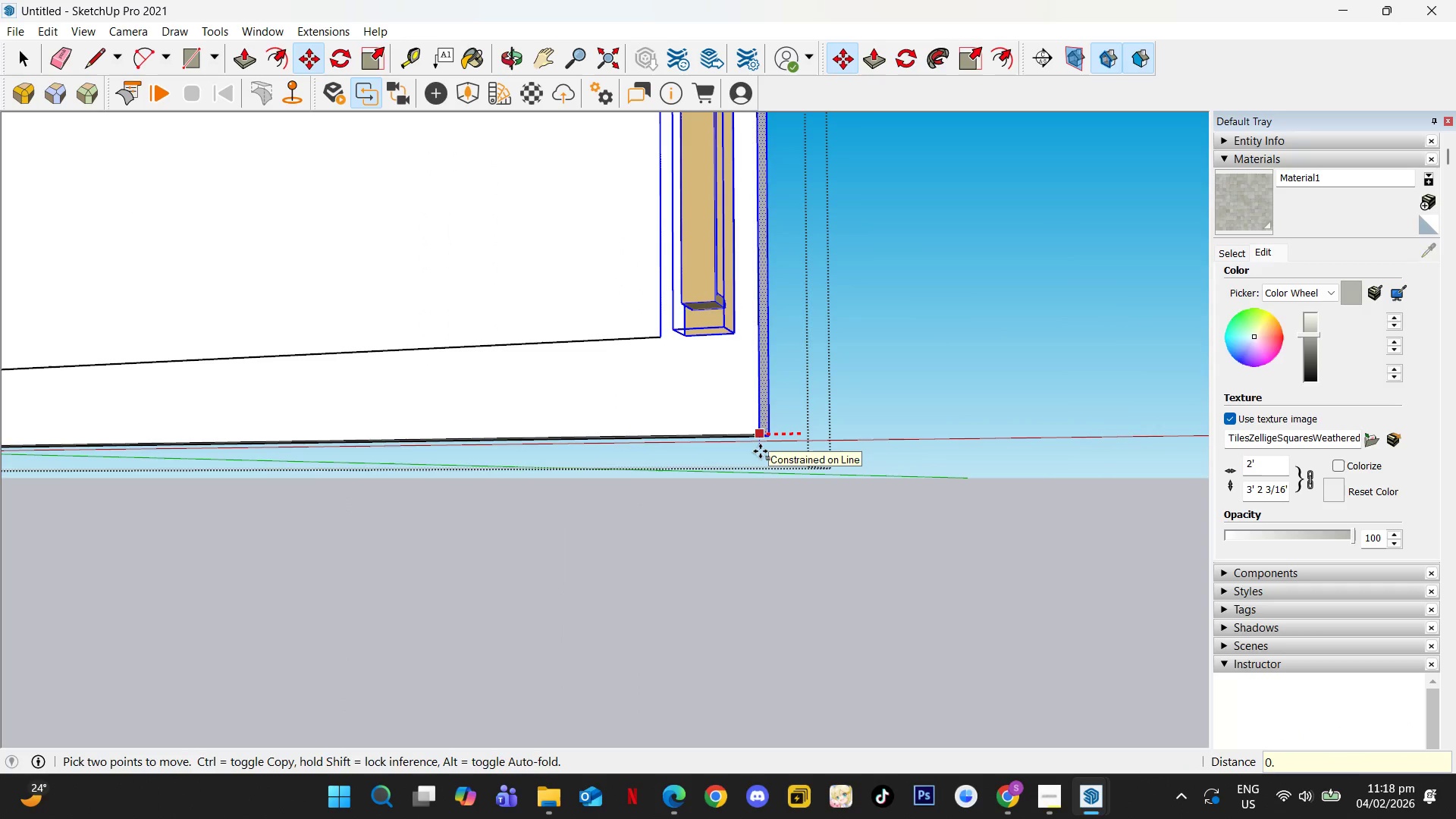 
key(Numpad1)
 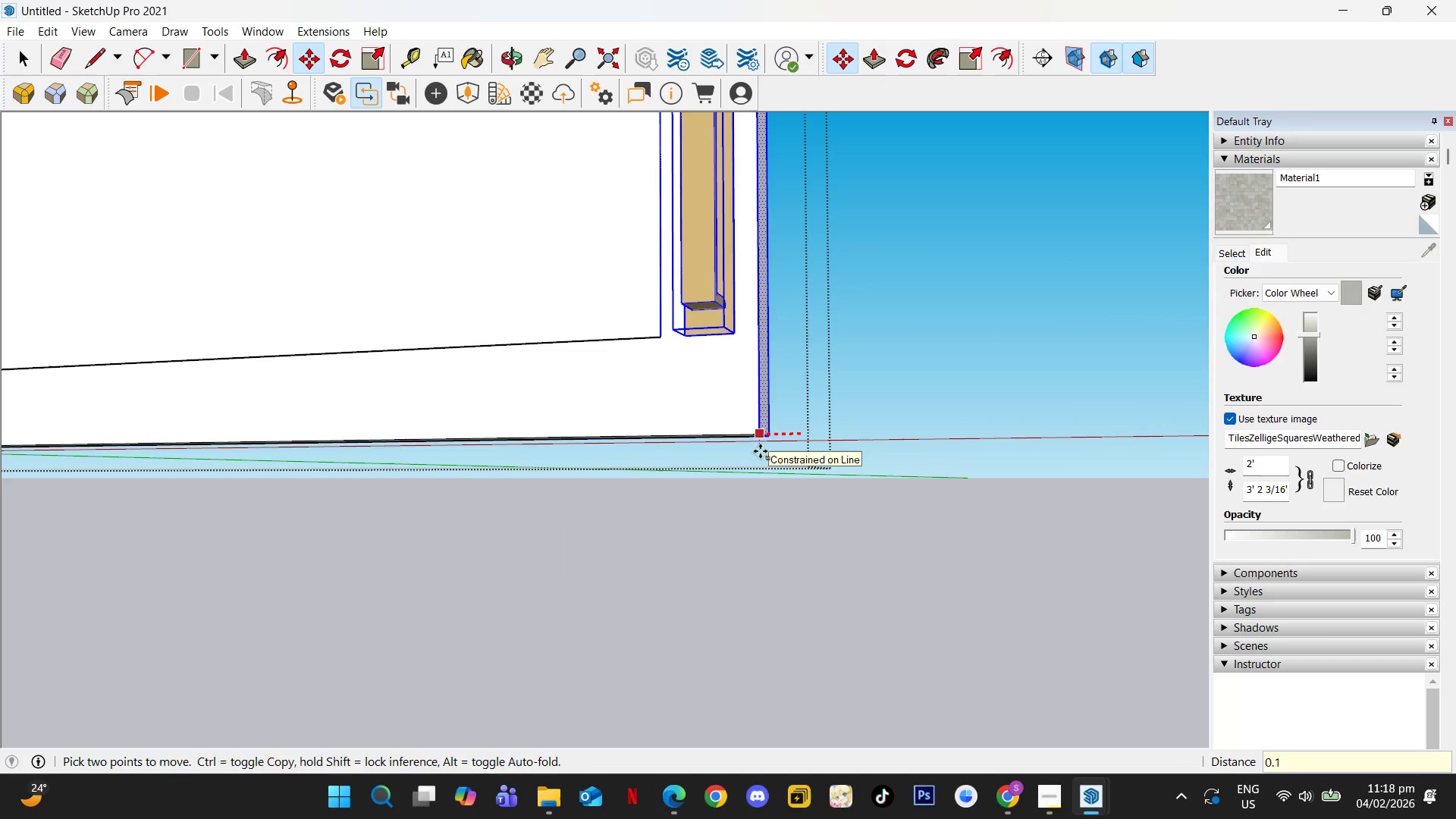 
key(NumpadEnter)
 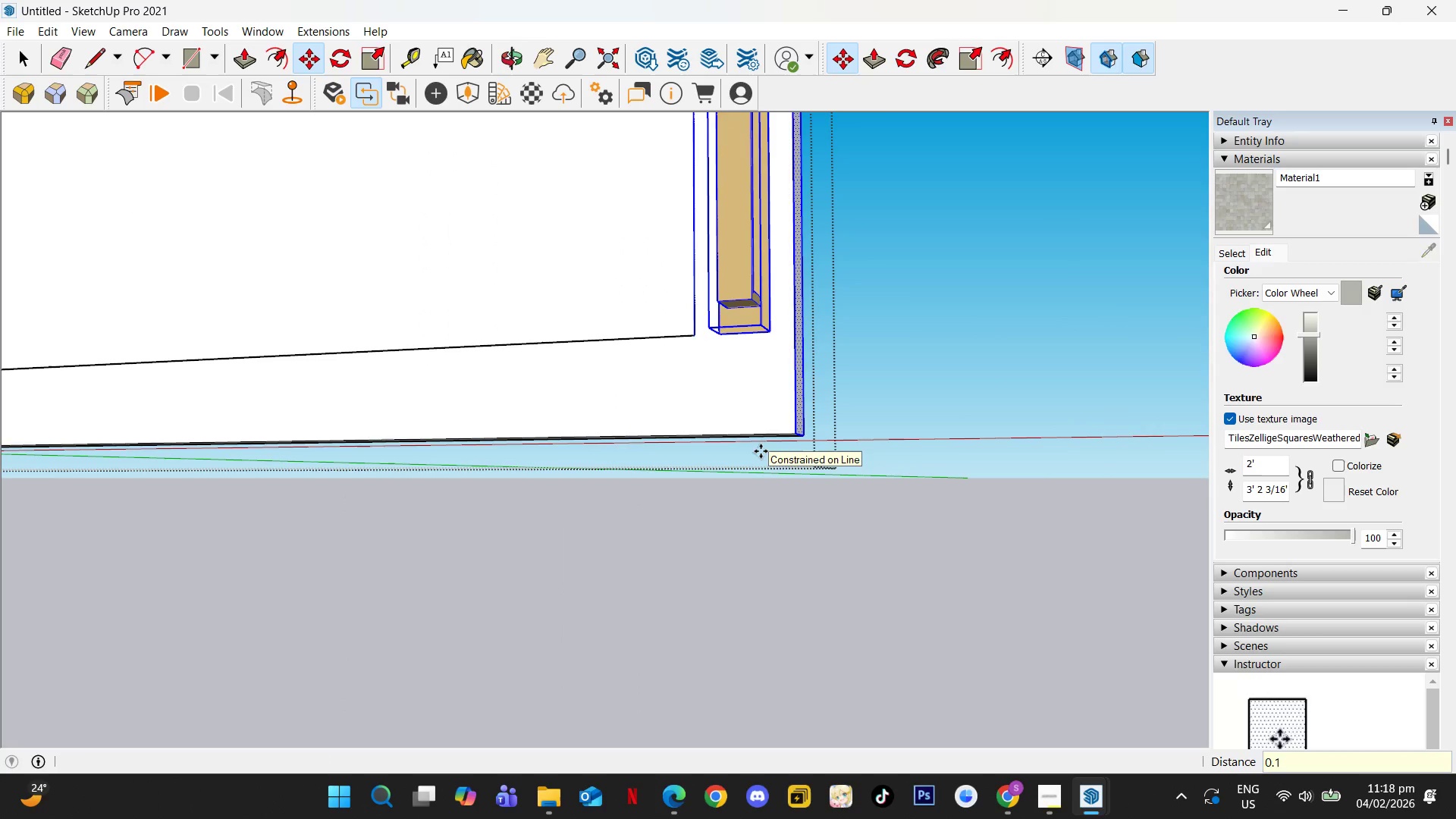 
key(Space)
 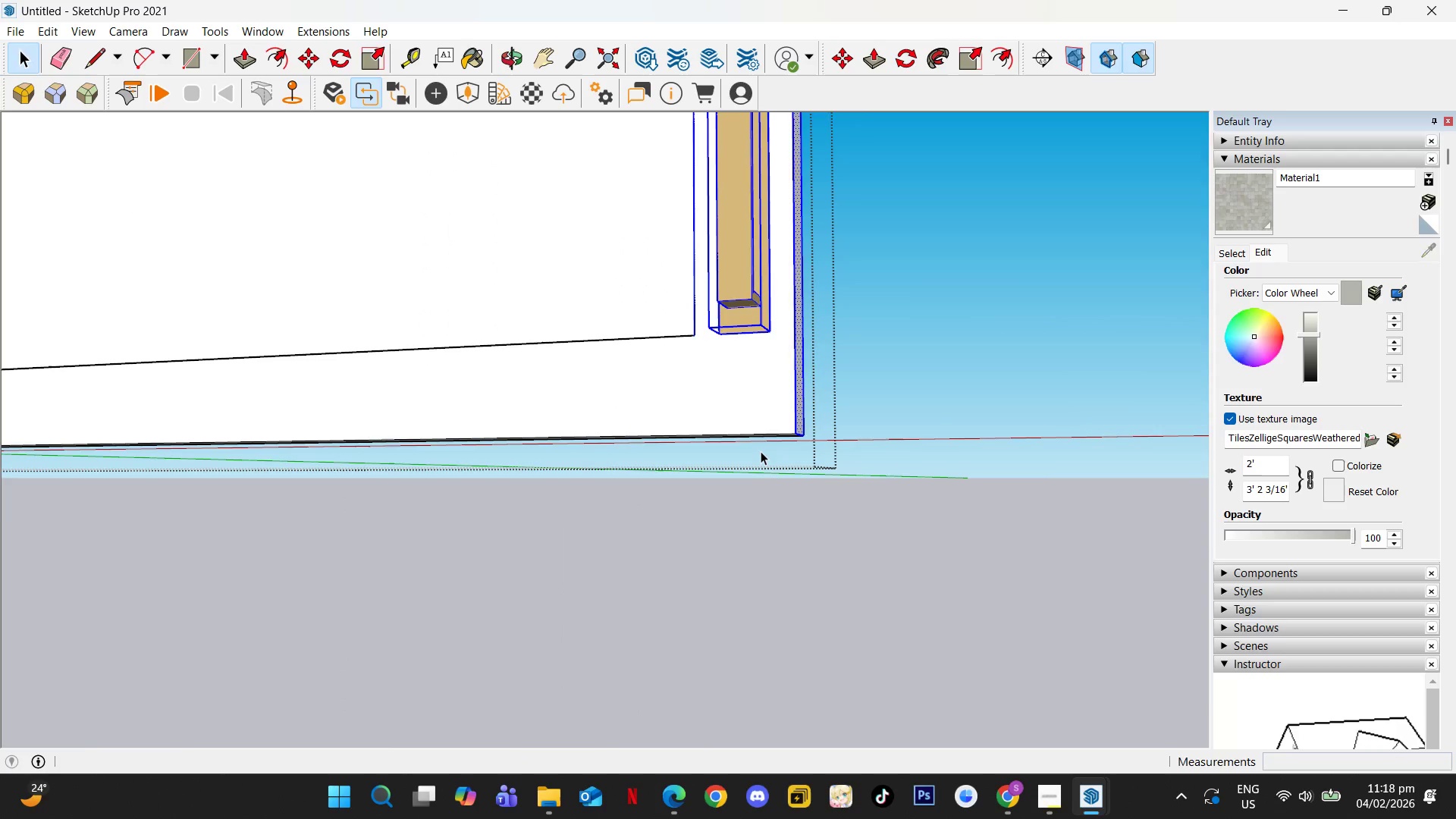 
key(Escape)
 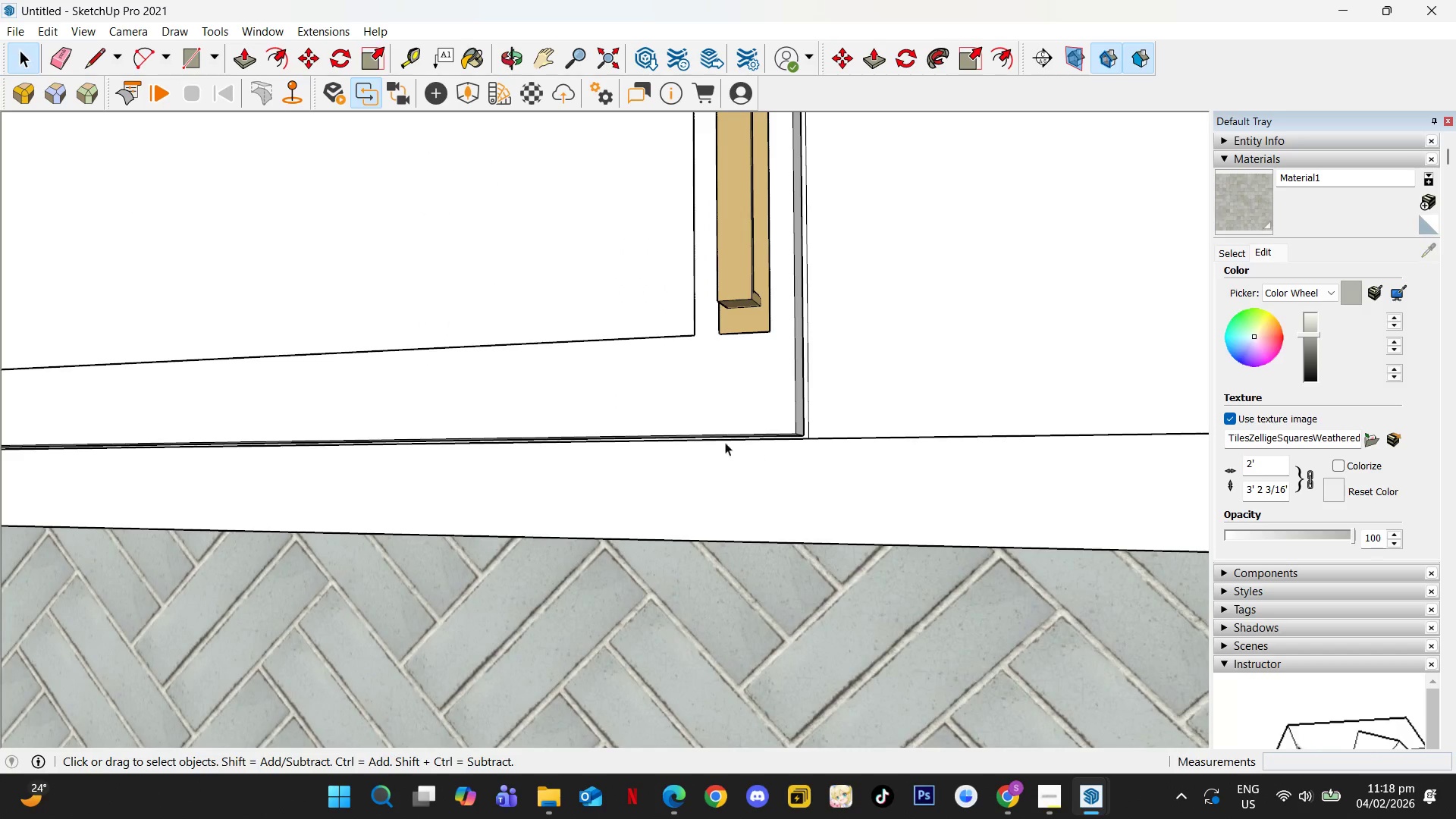 
scroll: coordinate [688, 403], scroll_direction: down, amount: 11.0
 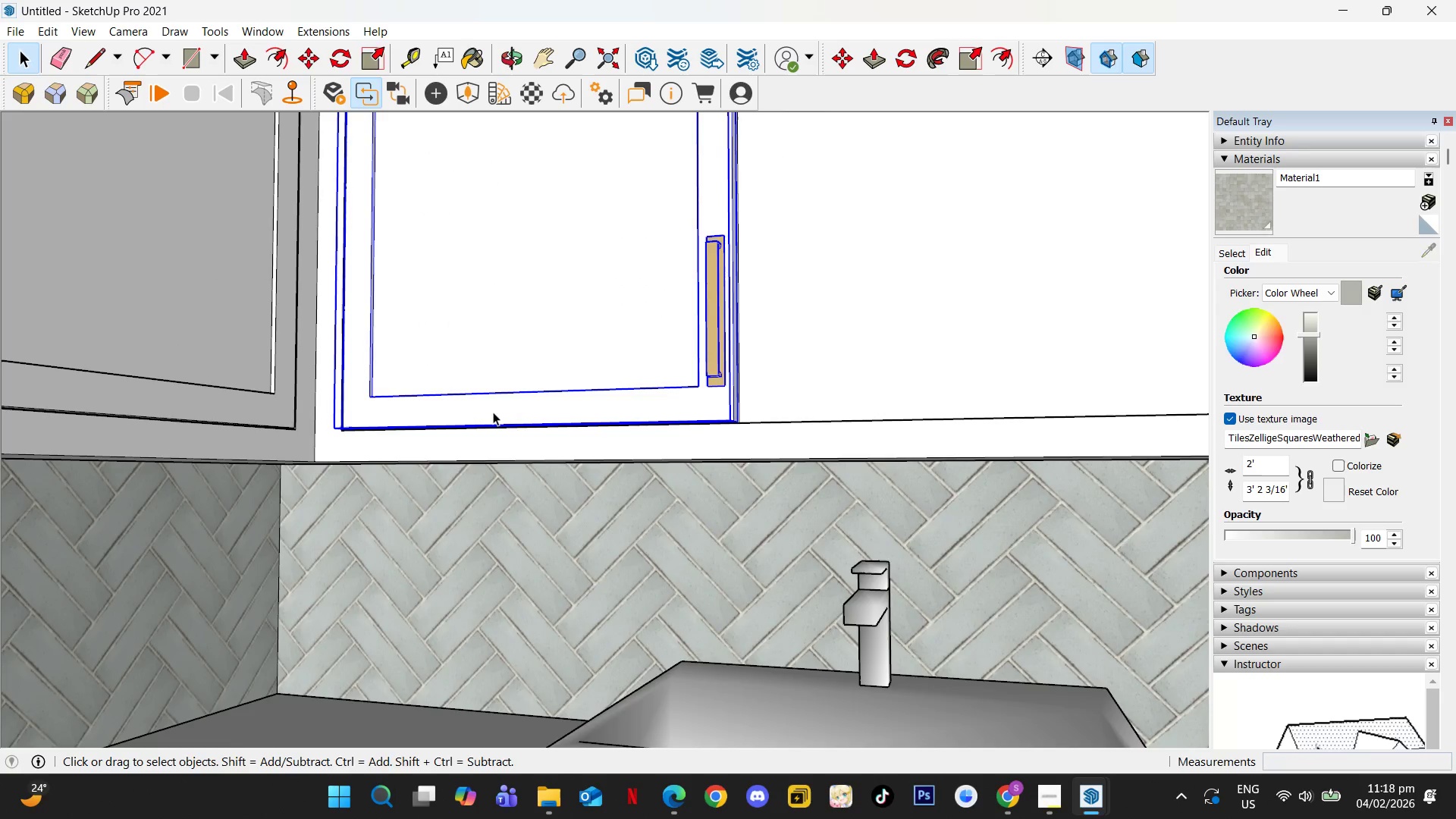 
scroll: coordinate [320, 437], scroll_direction: up, amount: 11.0
 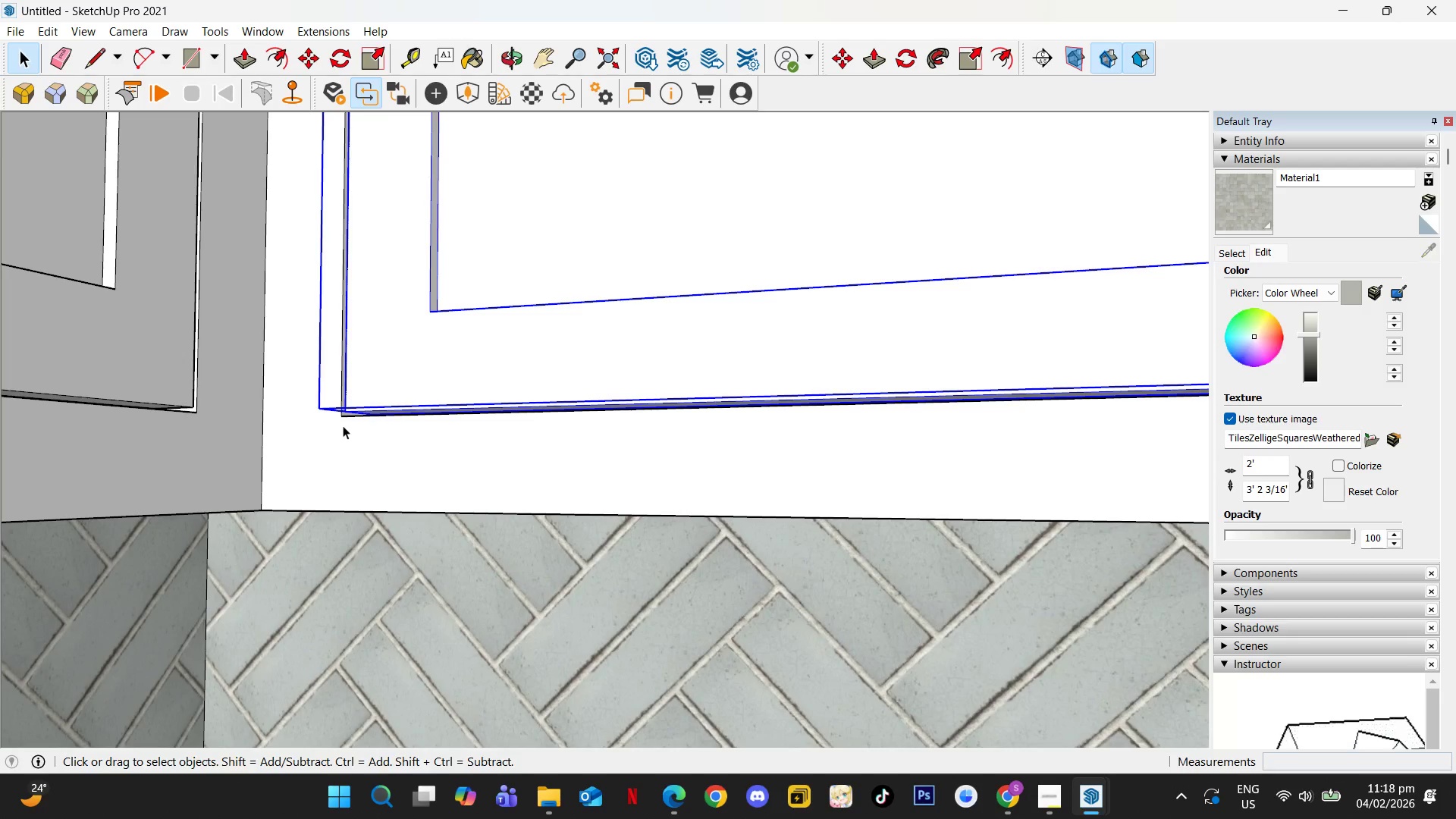 
key(M)
 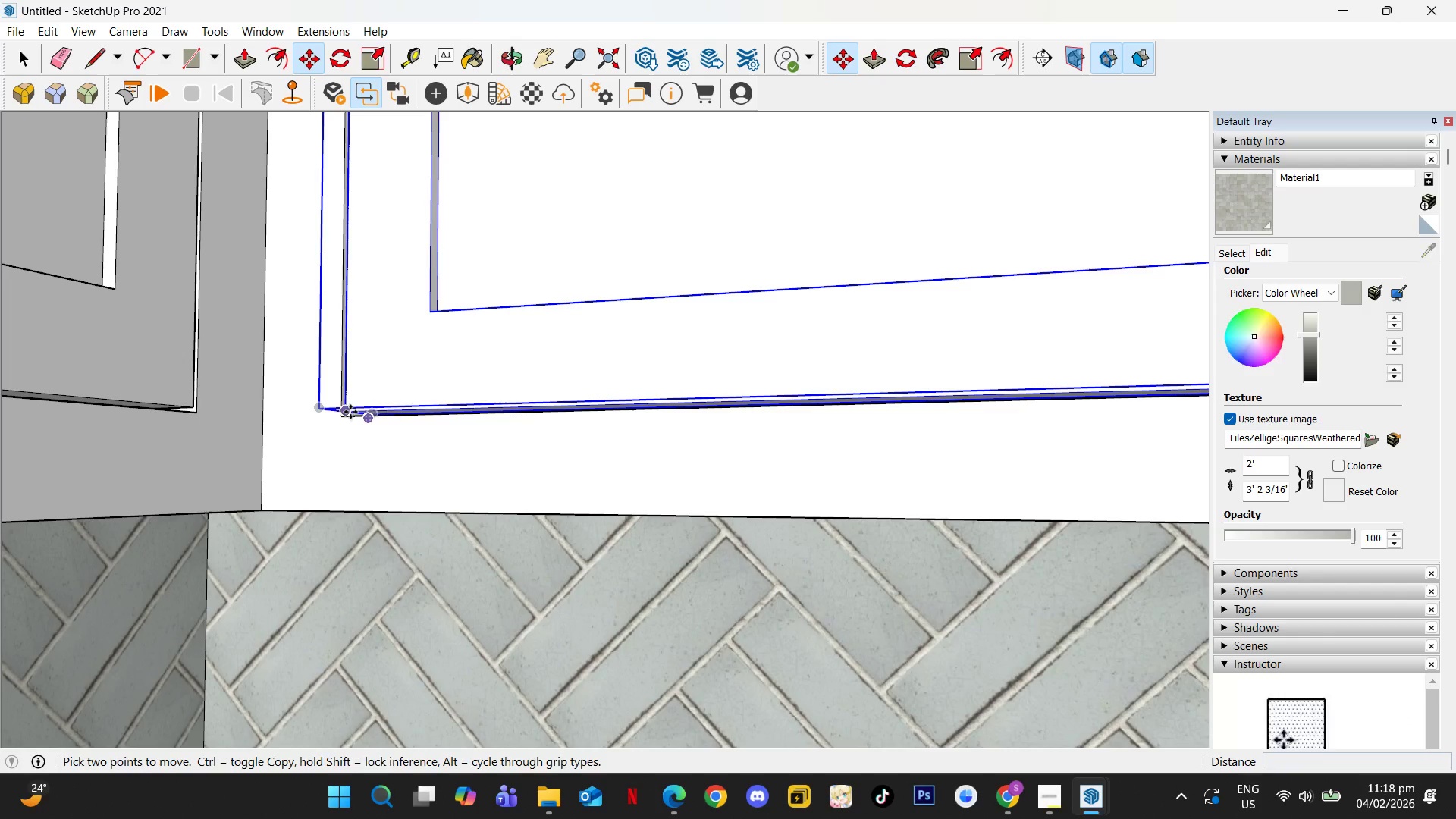 
hold_key(key=ControlLeft, duration=1.08)
left_click([337, 417])
 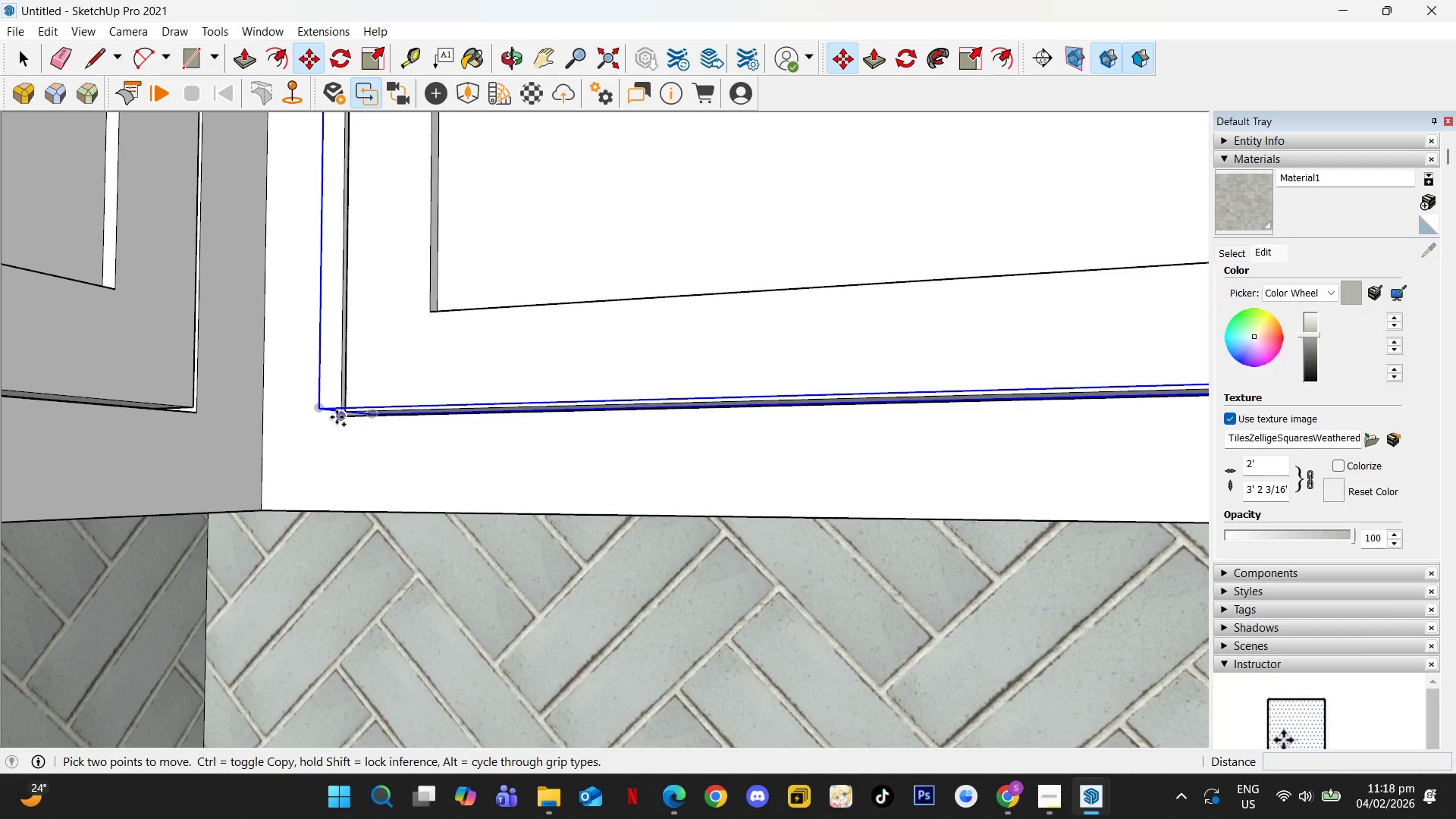 
key(ArrowLeft)
 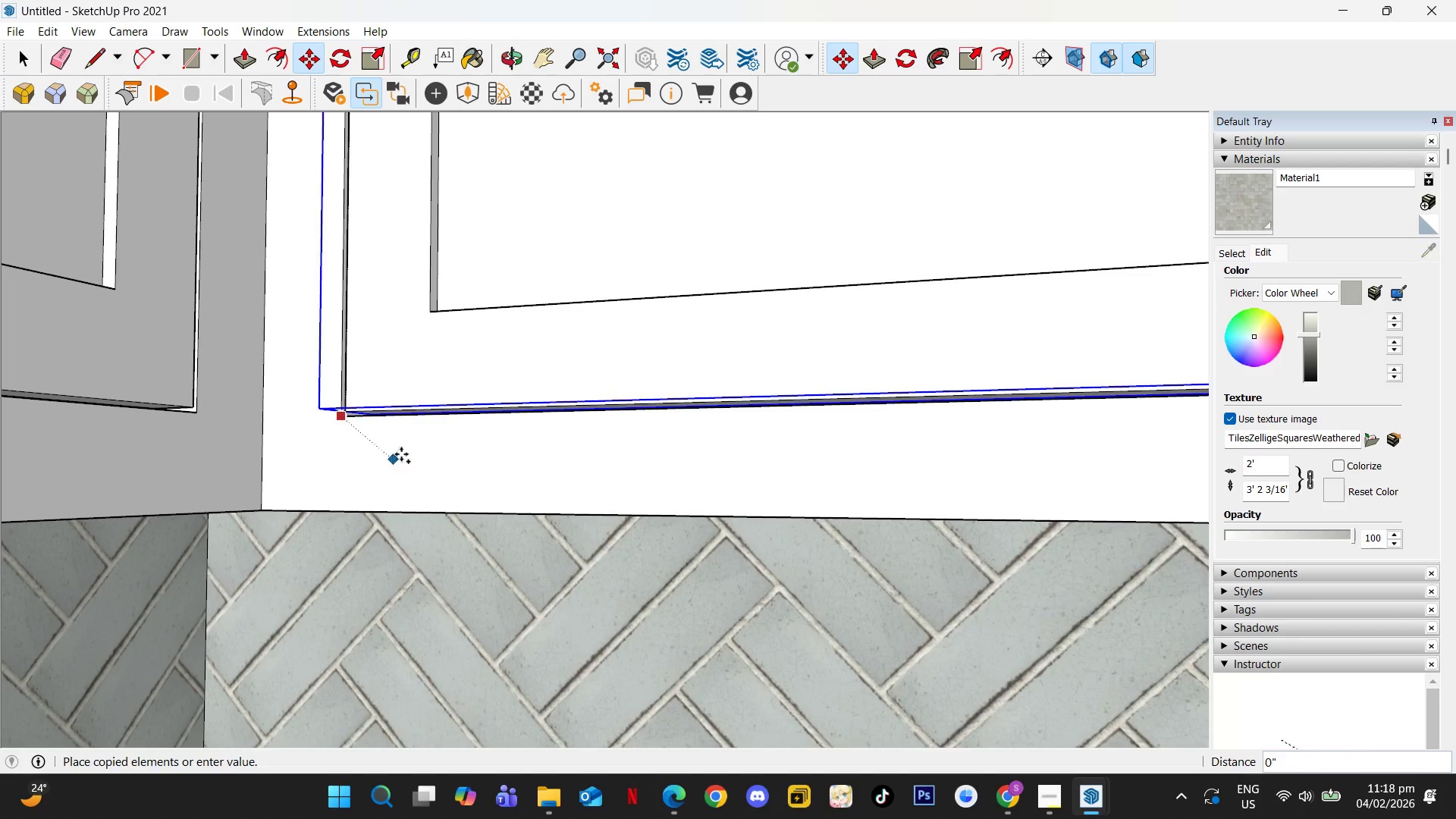 
key(ArrowRight)
 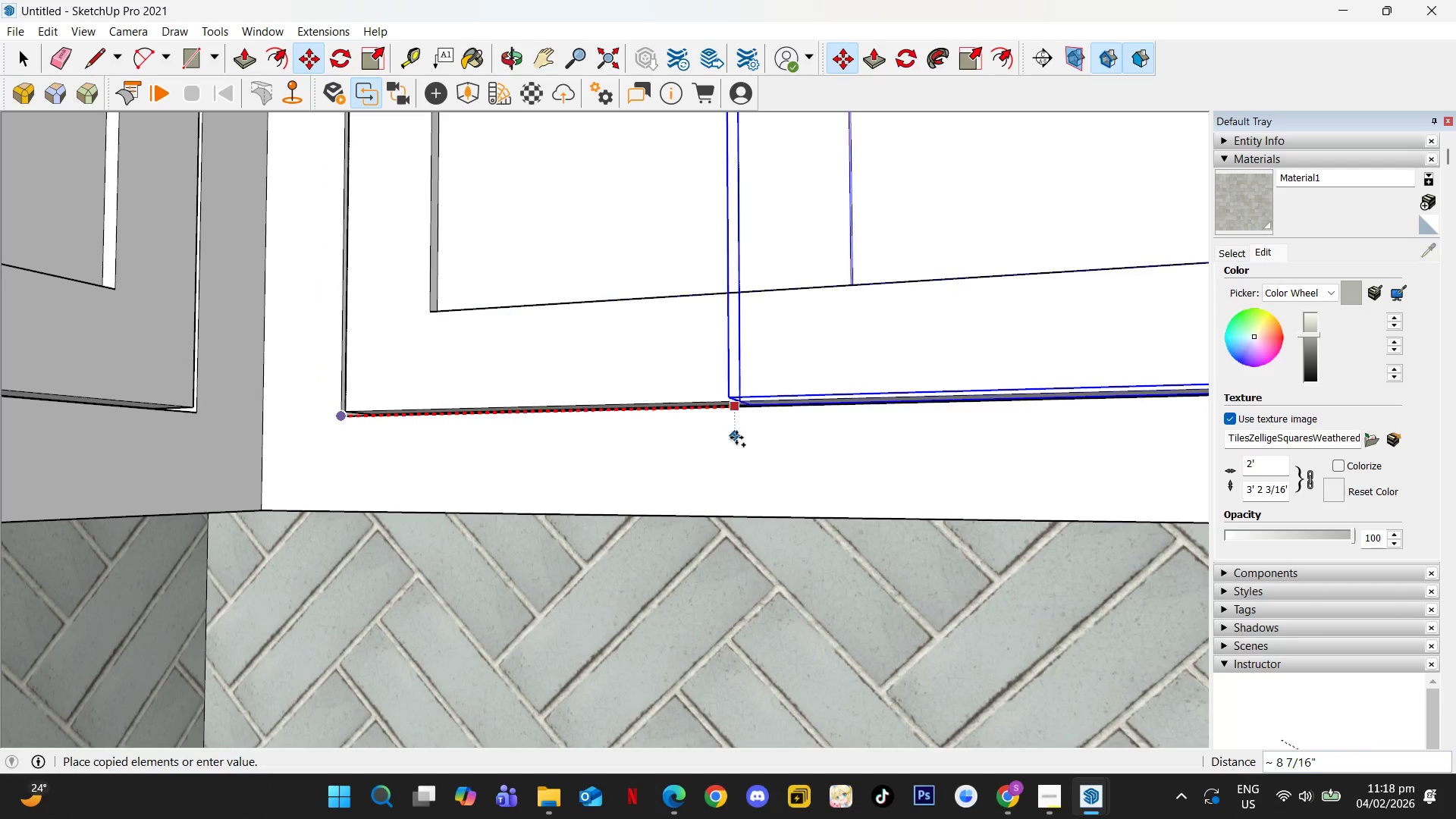 
hold_key(key=ShiftLeft, duration=0.59)
 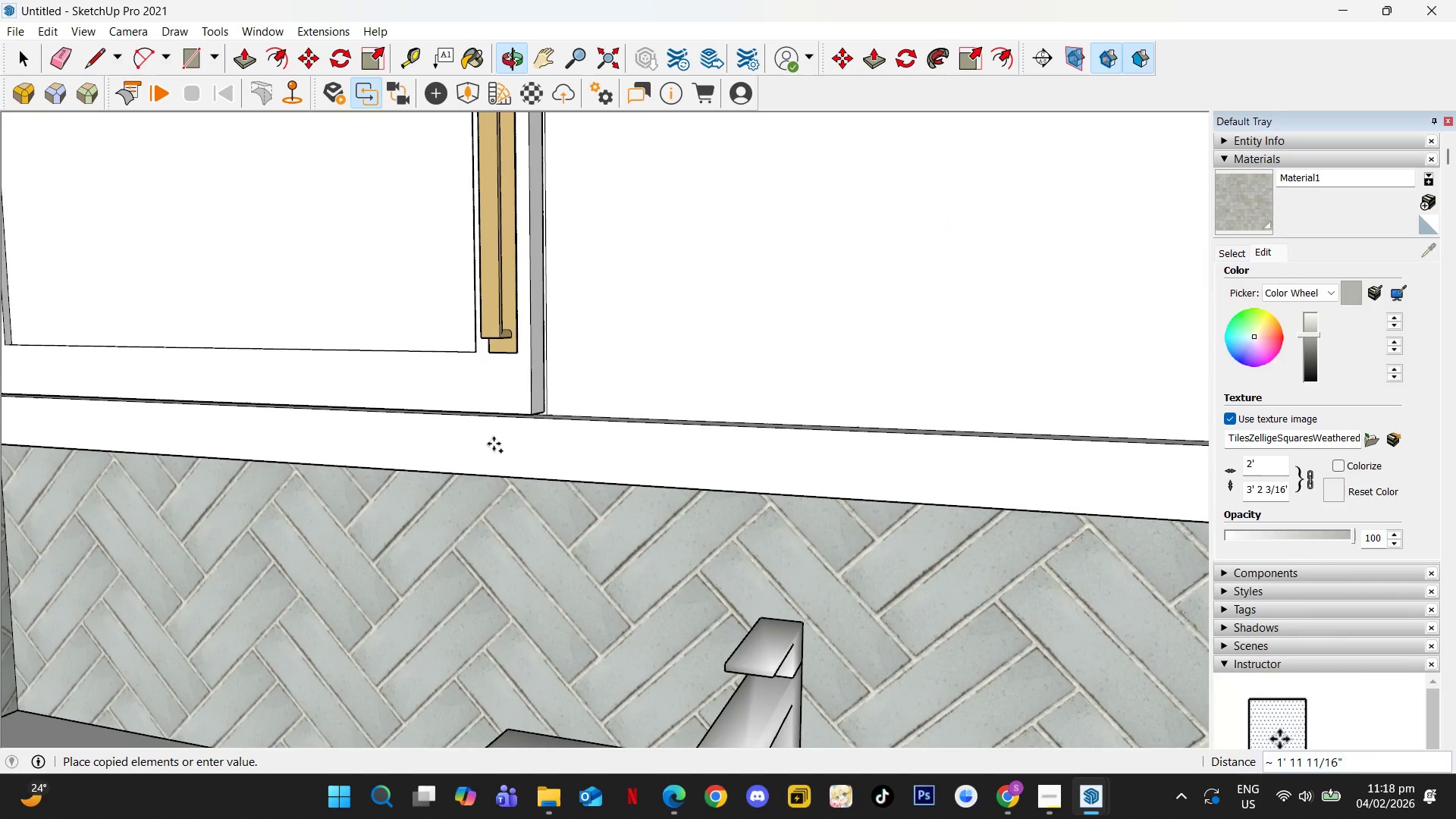 
scroll: coordinate [852, 431], scroll_direction: down, amount: 8.0
 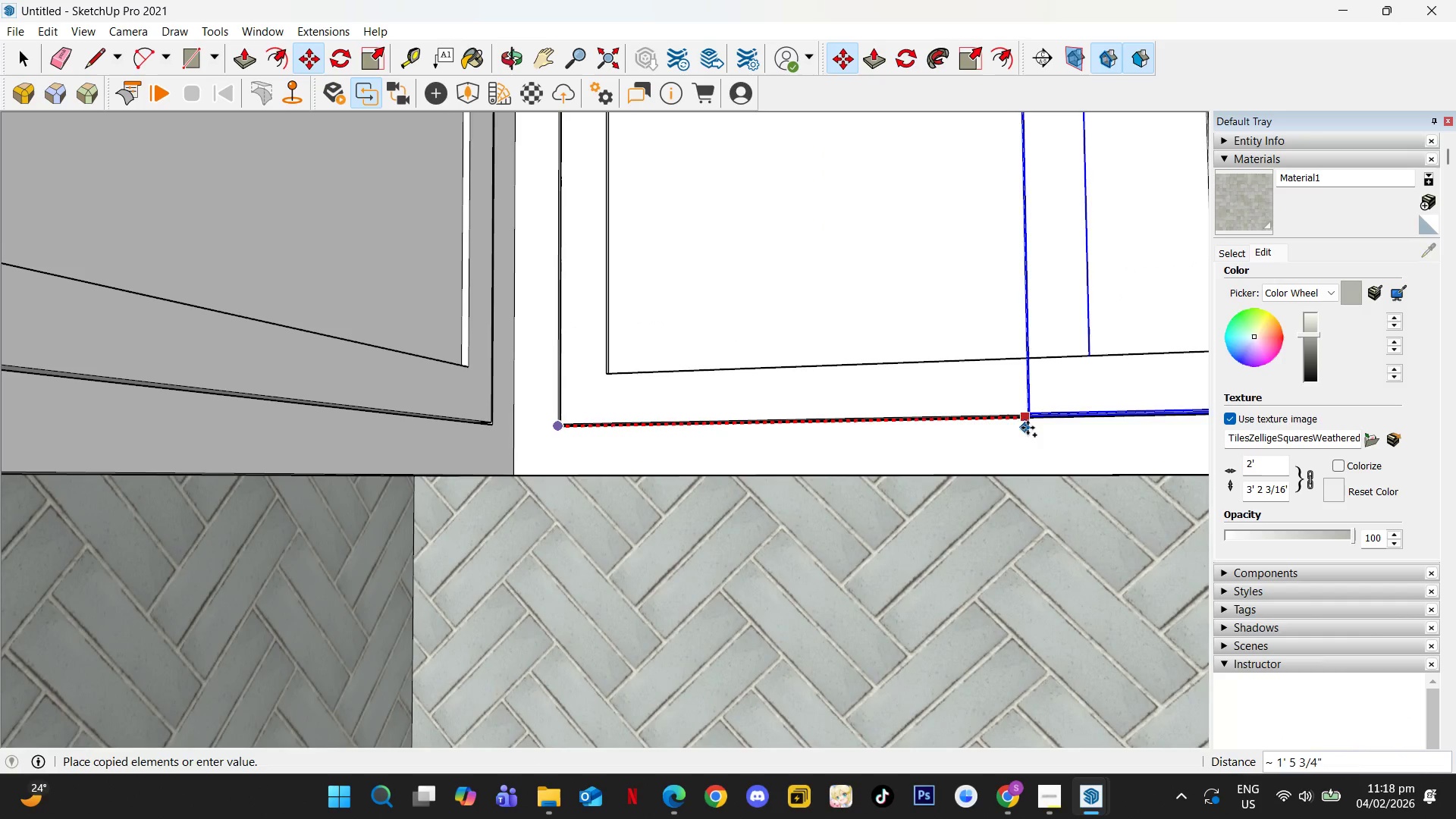 
scroll: coordinate [510, 429], scroll_direction: up, amount: 15.0
 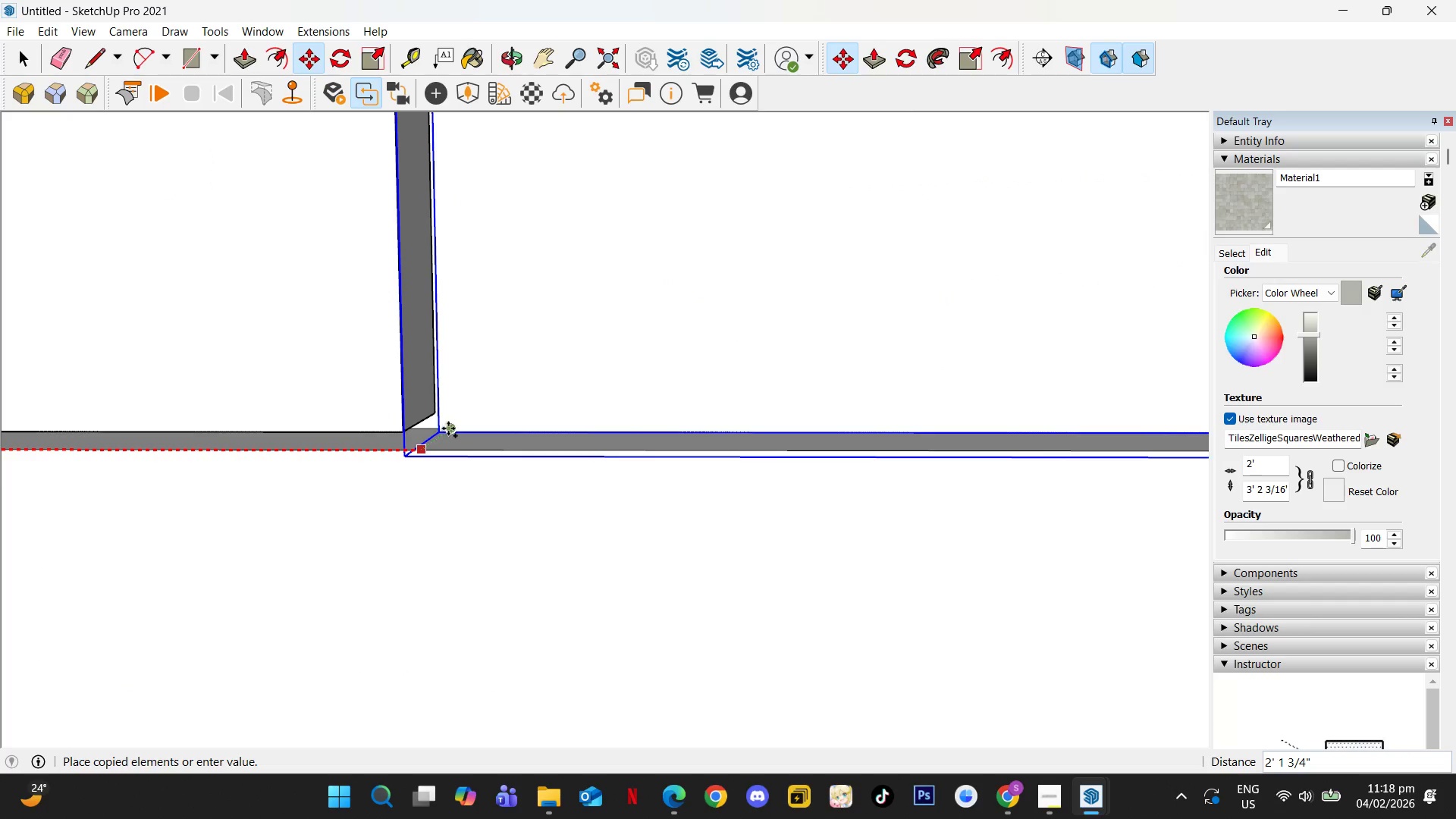 
left_click([448, 428])
 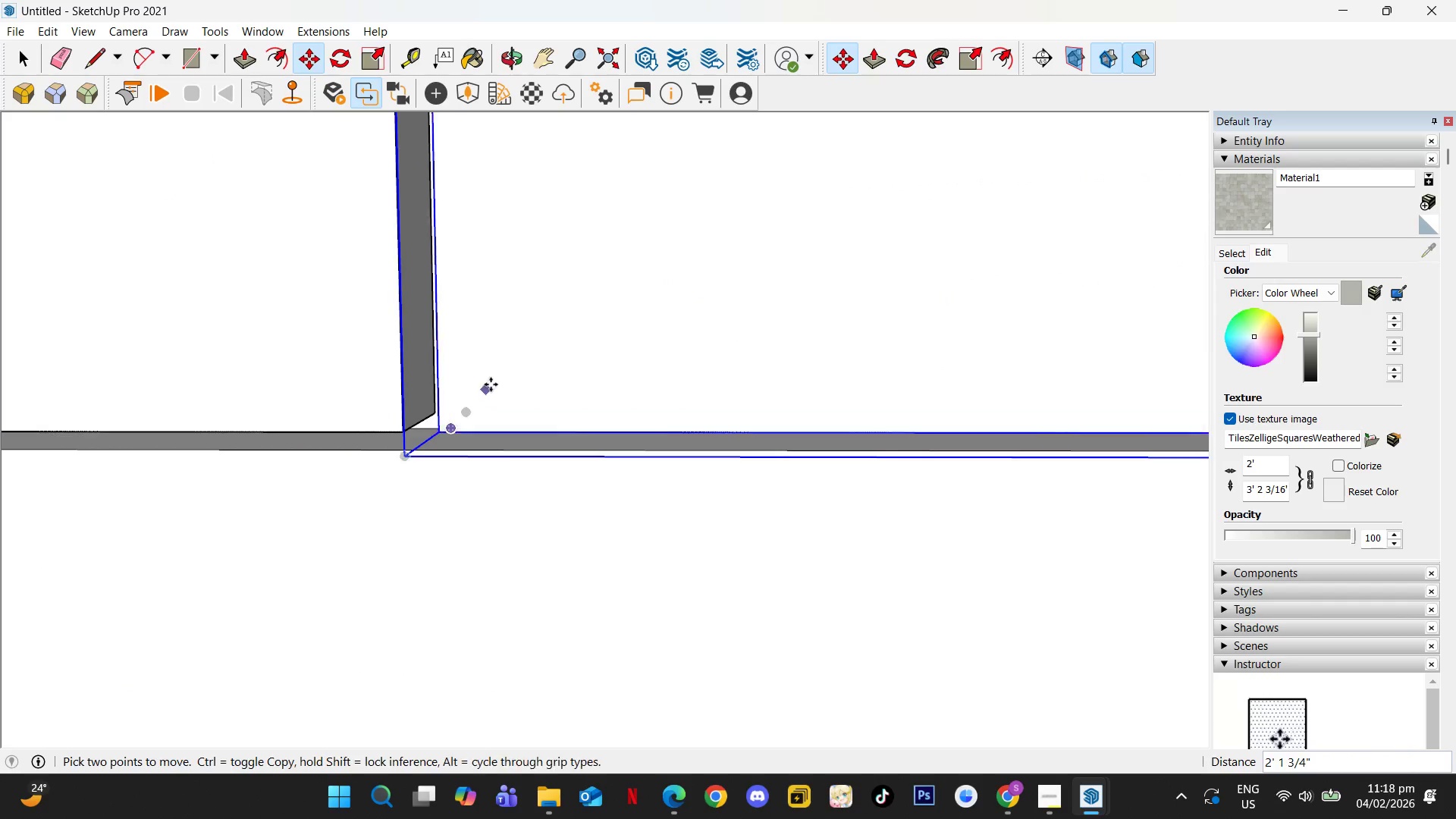 
key(Space)
 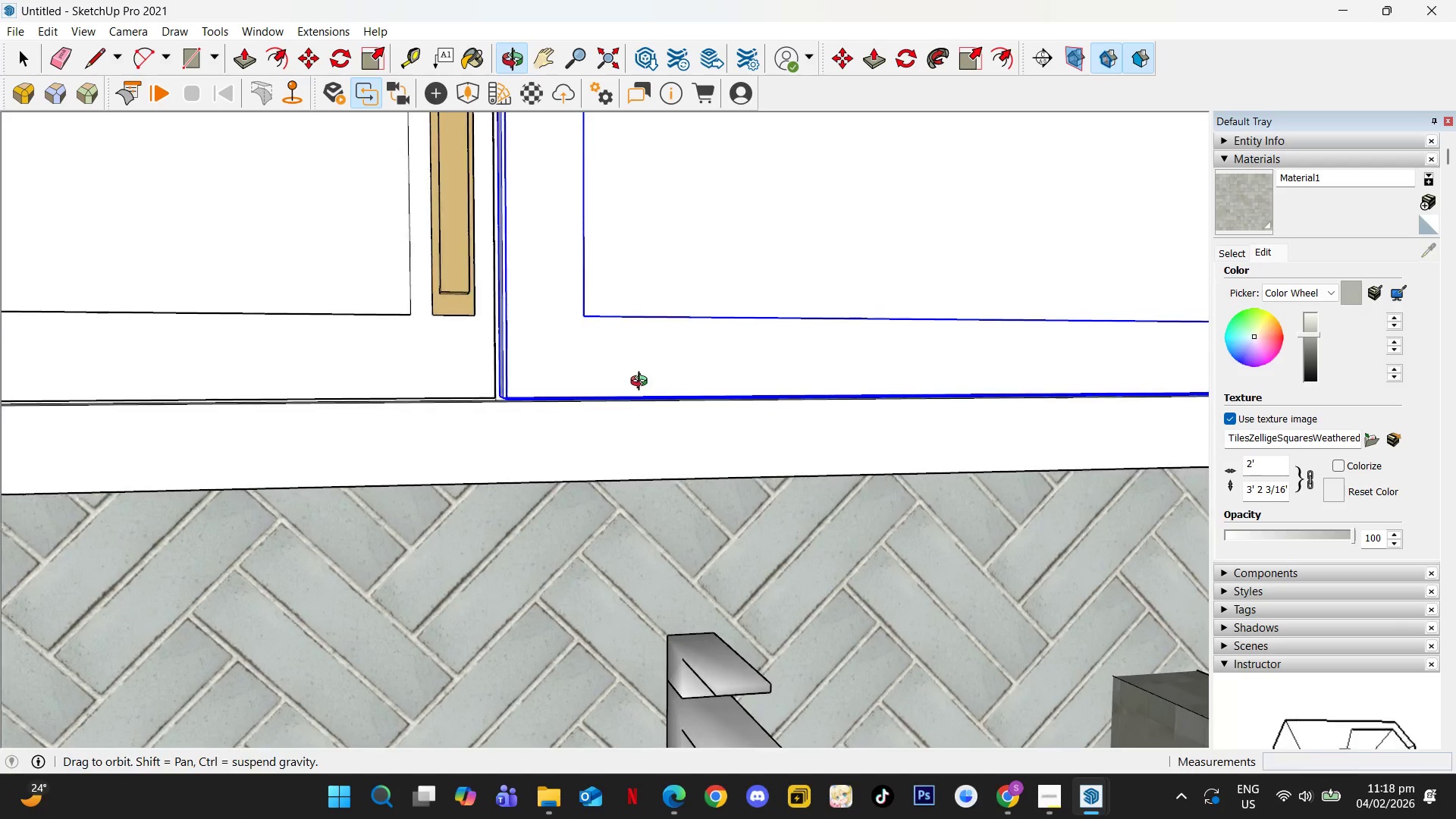 
scroll: coordinate [546, 397], scroll_direction: down, amount: 16.0
 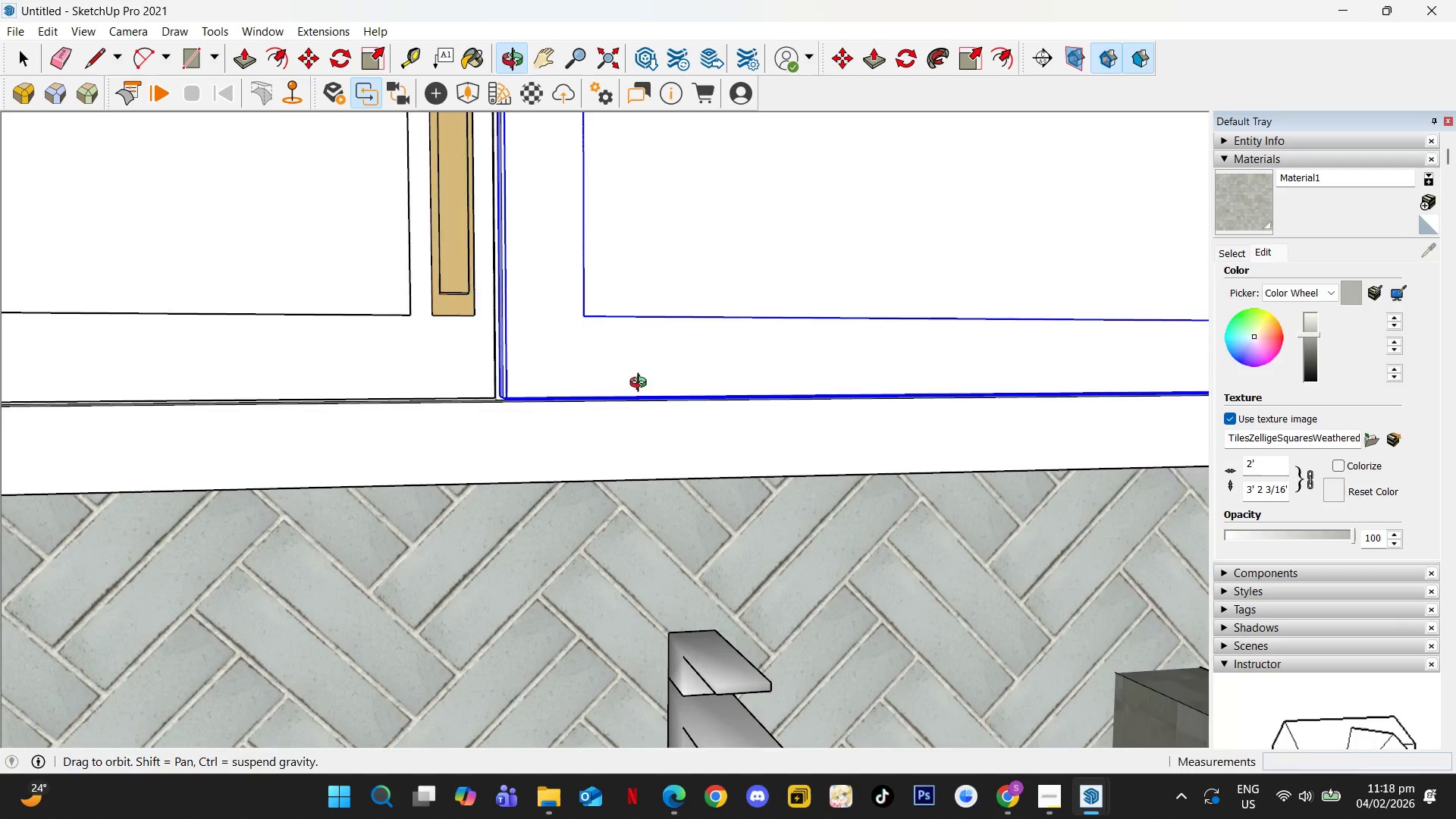 
hold_key(key=ShiftLeft, duration=0.34)
scroll: coordinate [670, 369], scroll_direction: down, amount: 7.0
 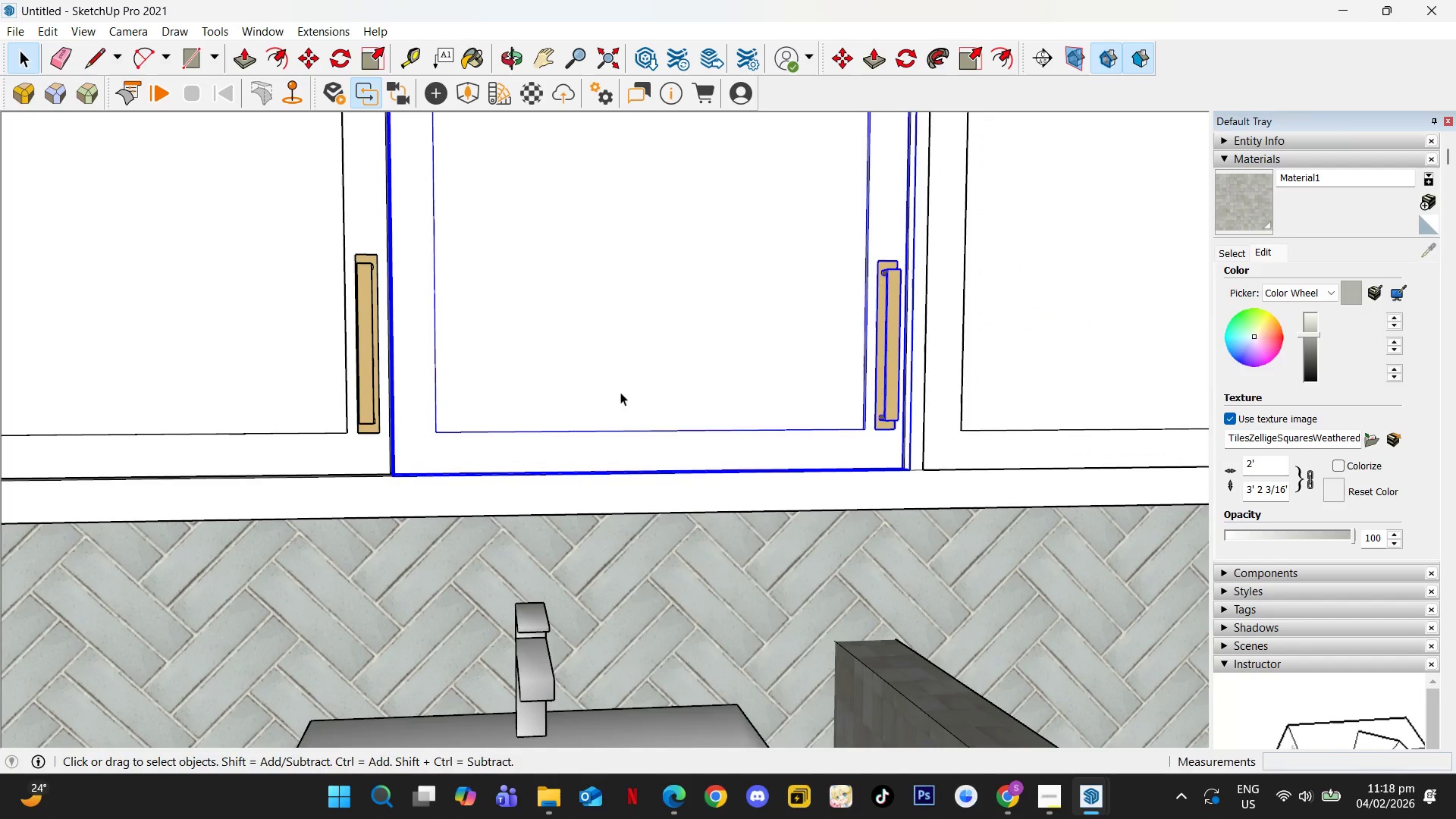 
hold_key(key=ShiftLeft, duration=0.42)
 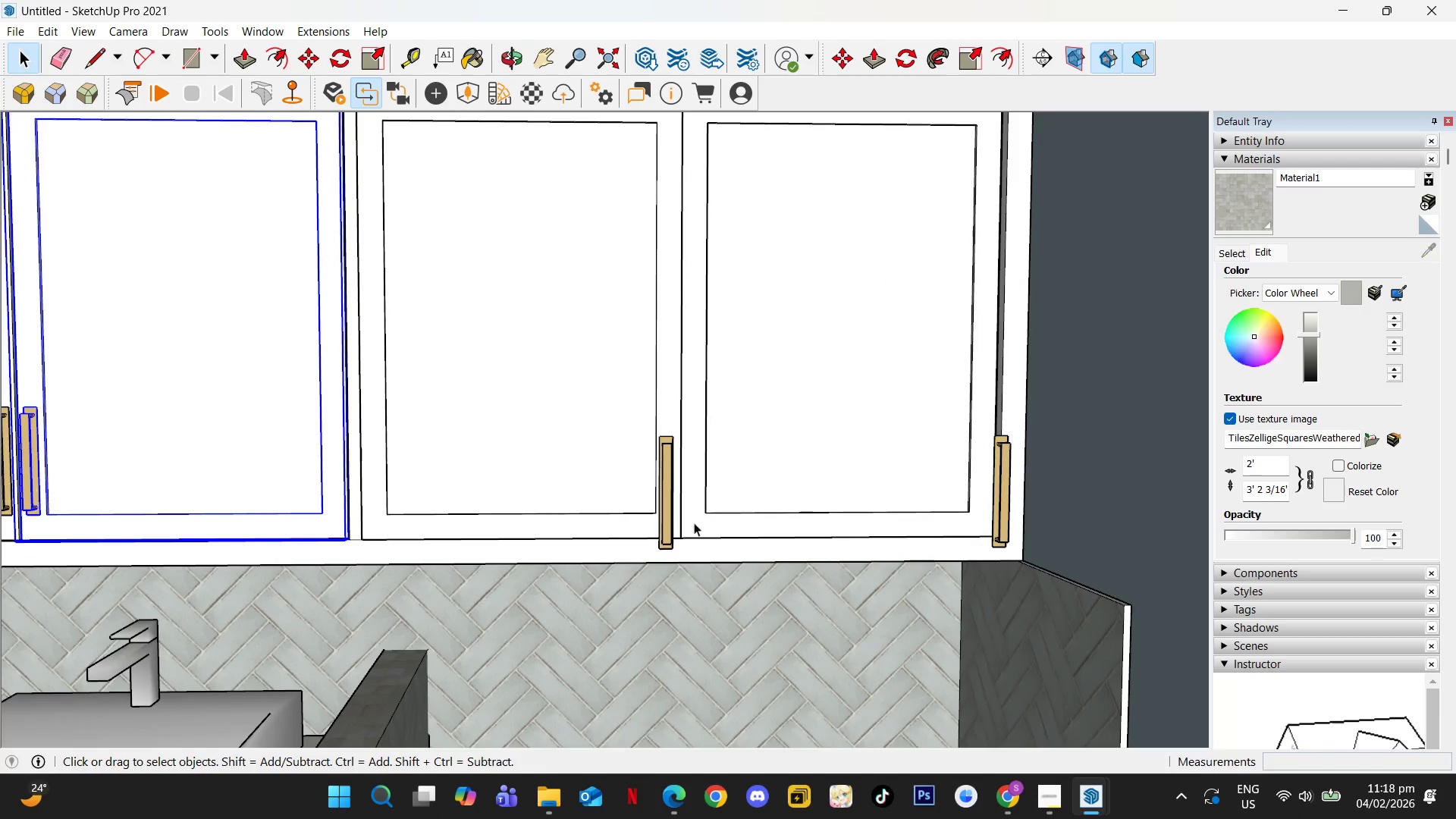 
scroll: coordinate [818, 519], scroll_direction: down, amount: 4.0
 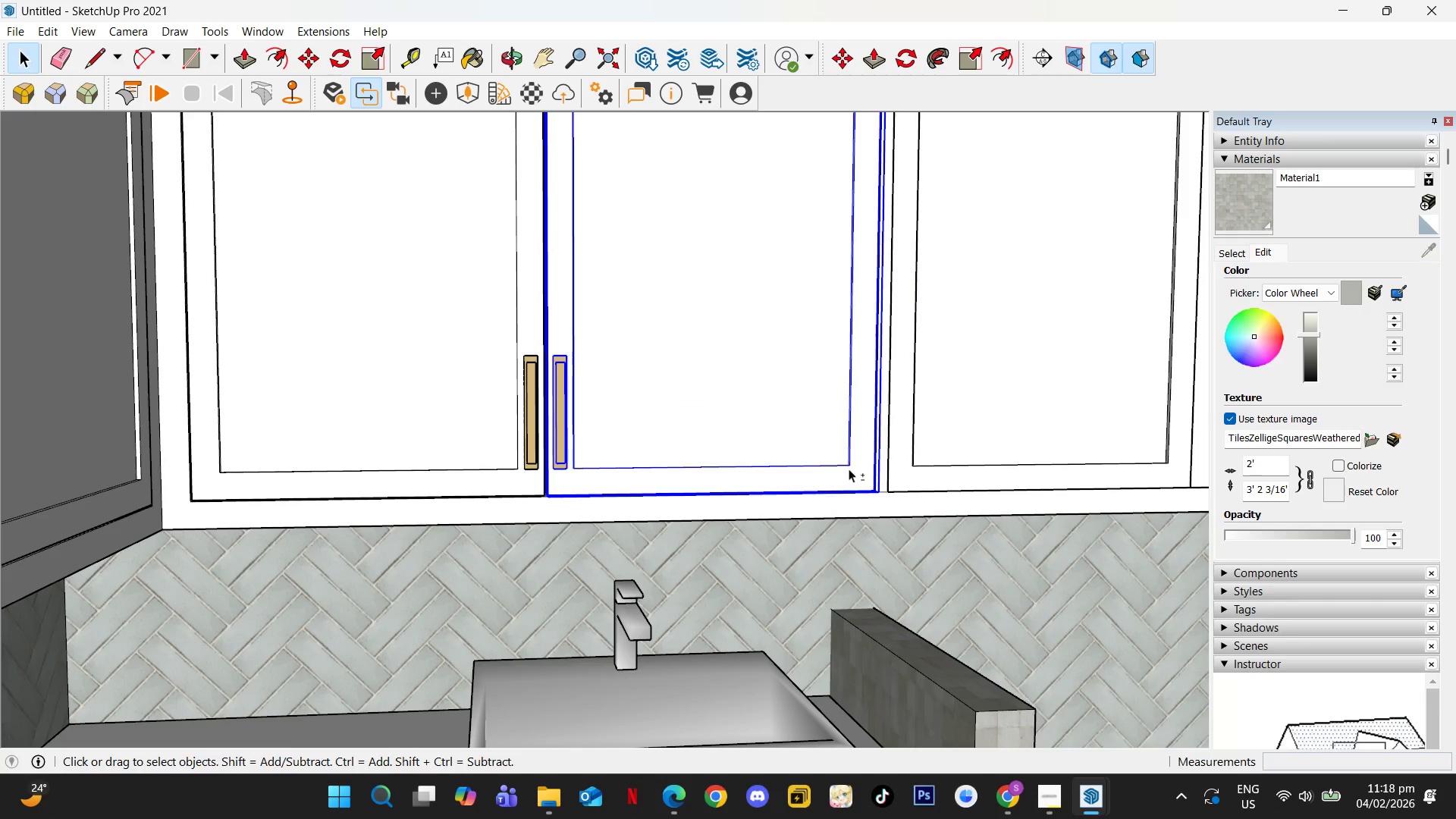 
left_click([769, 510])
 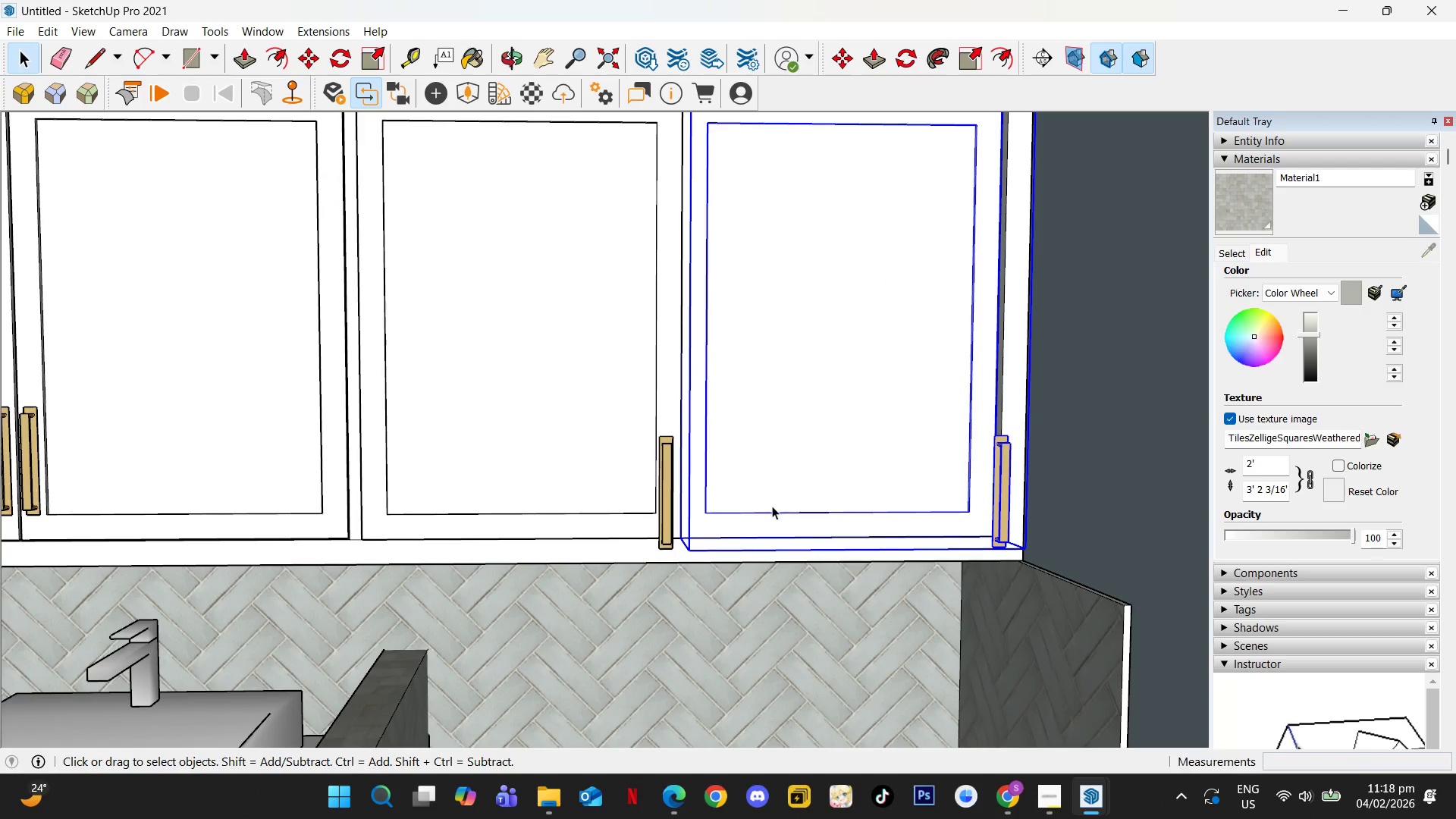 
key(Delete)
 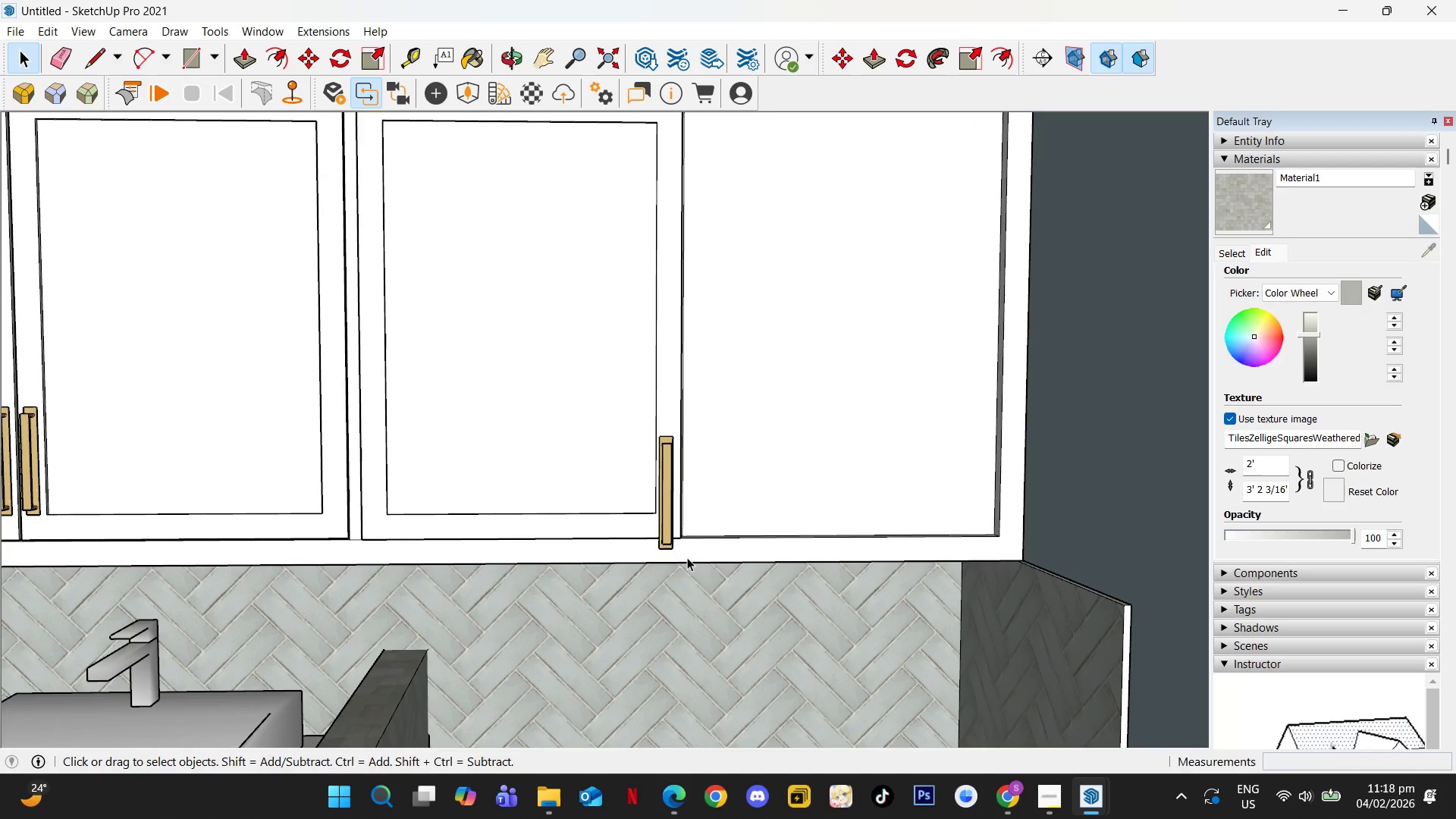 
double_click([687, 557])
 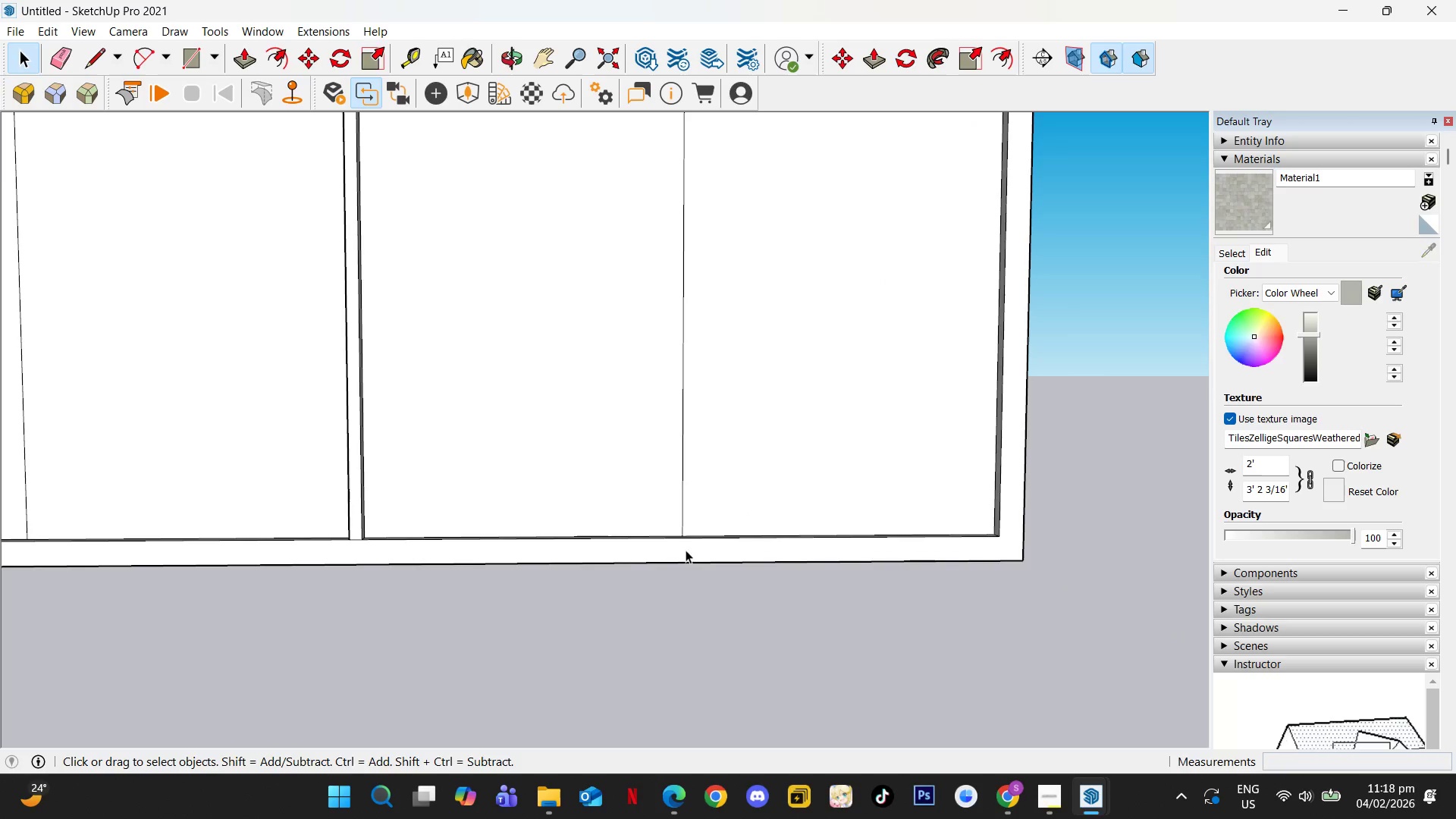 
scroll: coordinate [682, 516], scroll_direction: down, amount: 3.0
 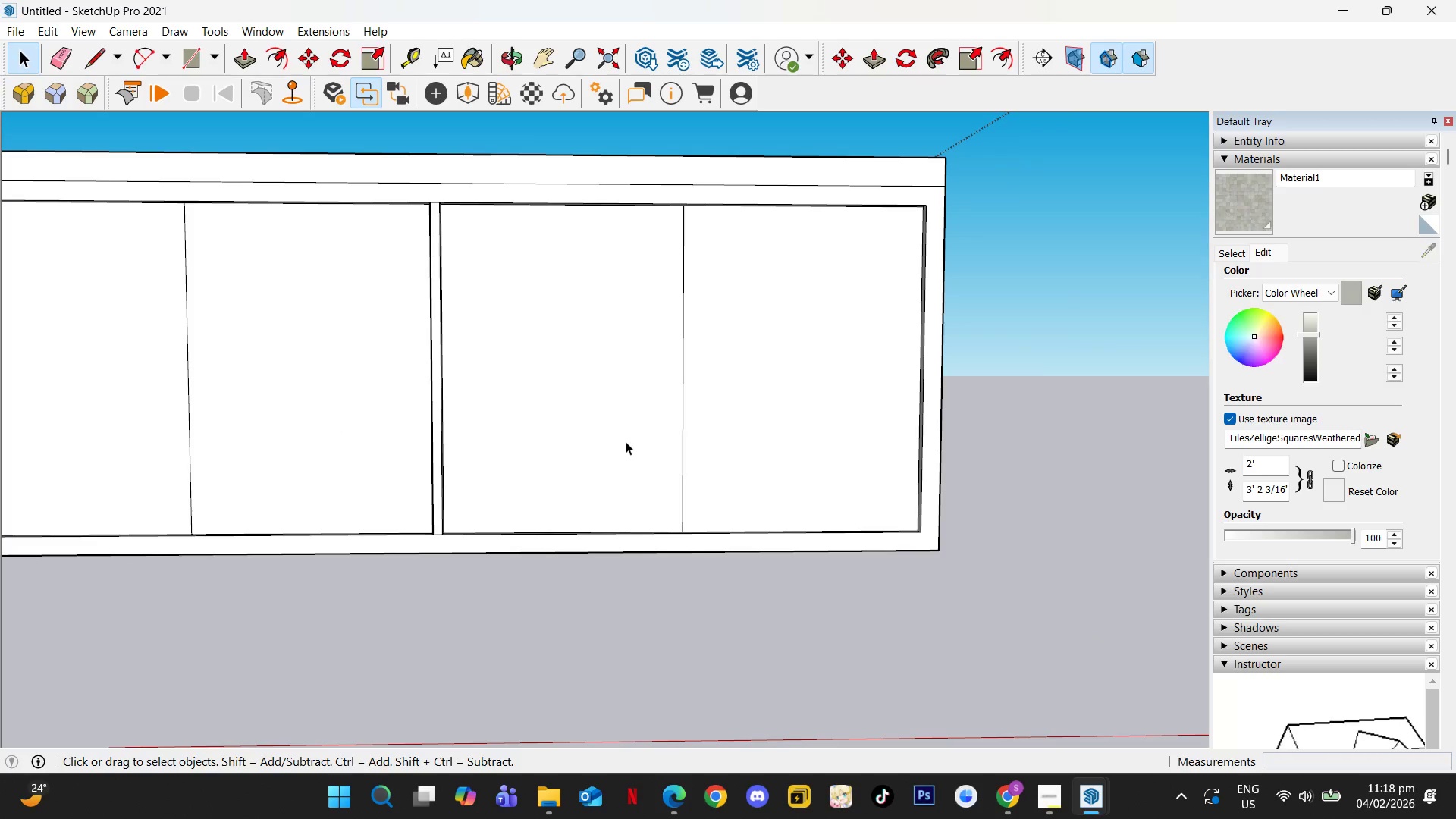 
key(Escape)
 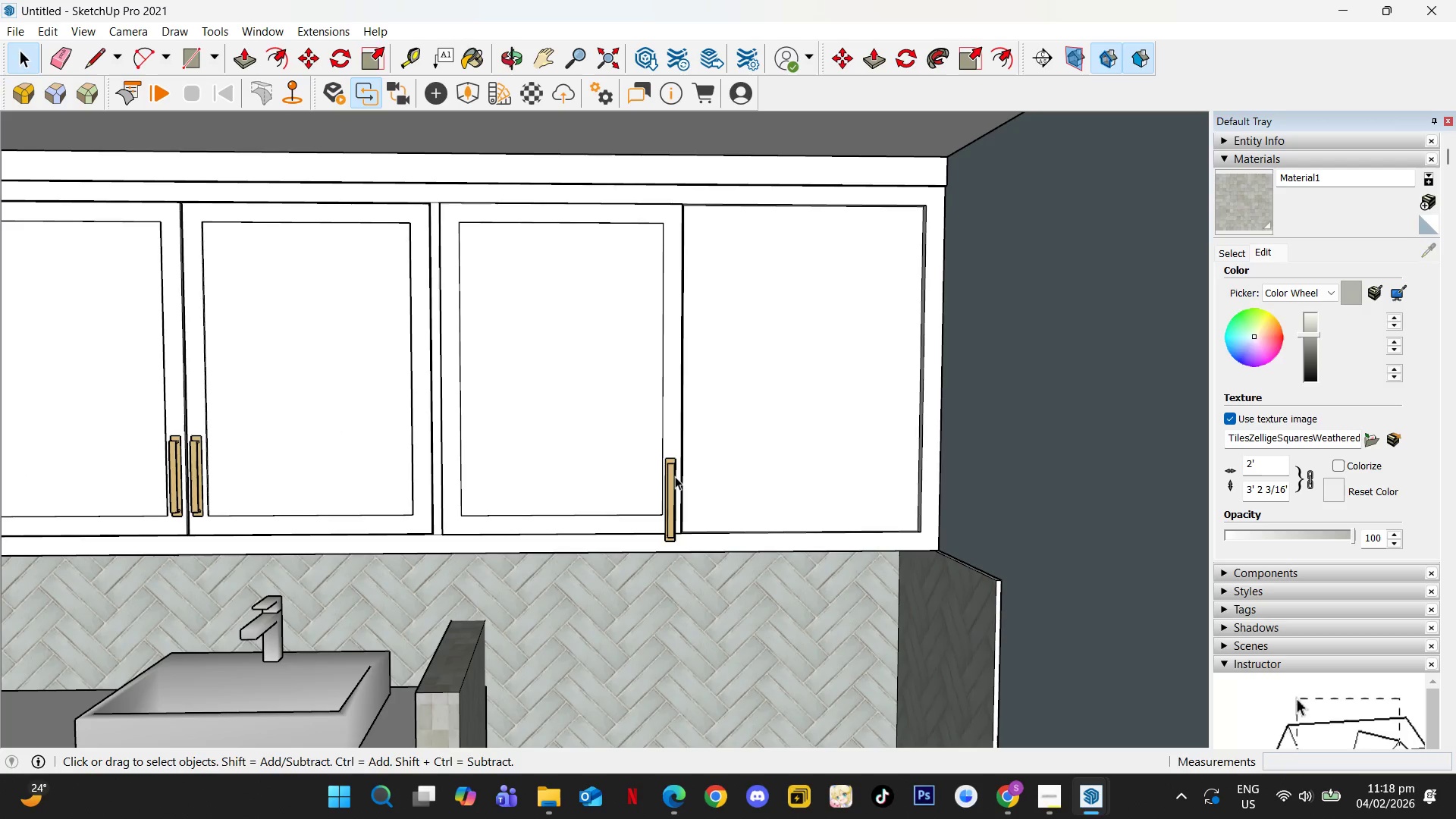 
double_click([673, 478])
 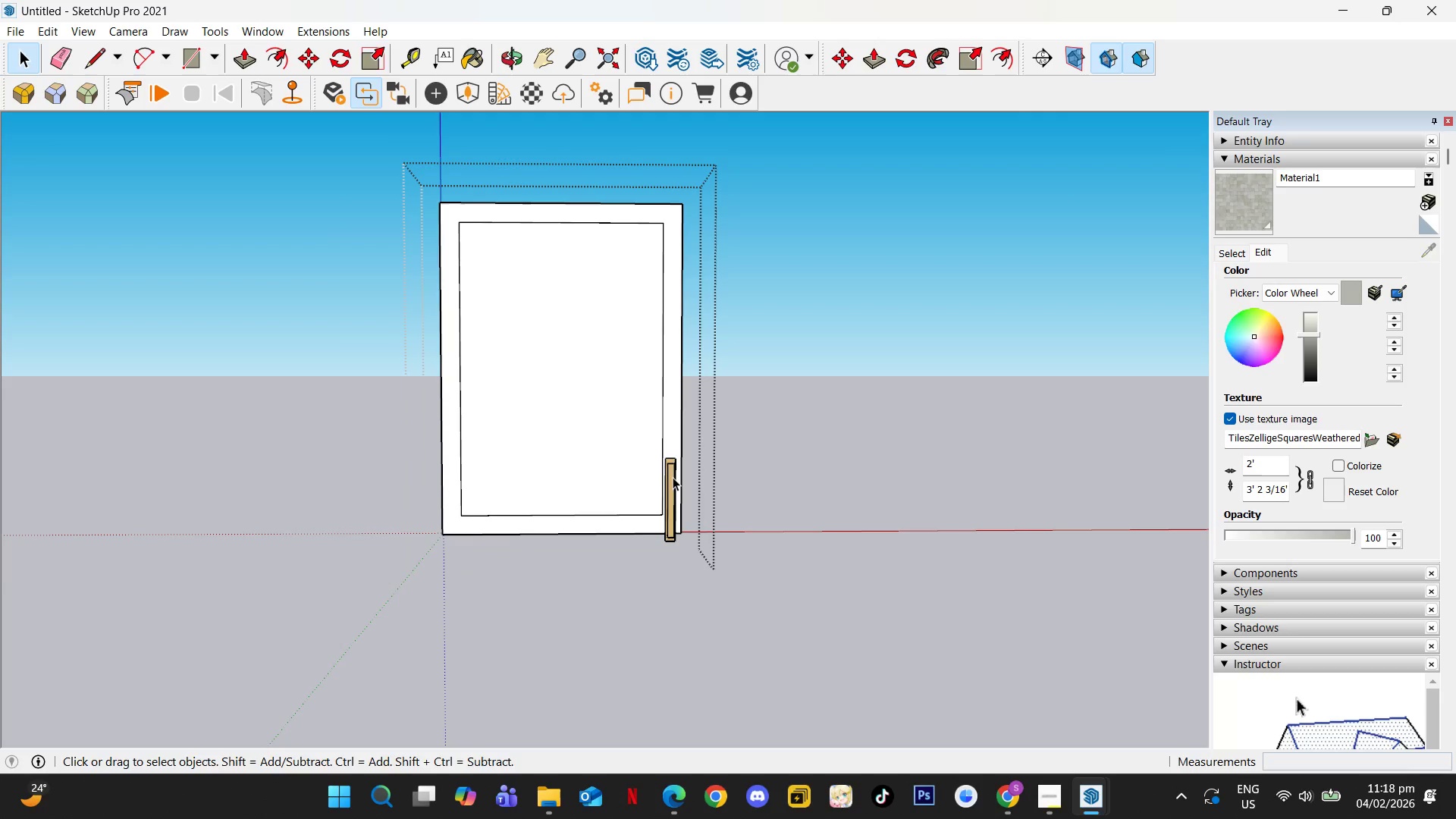 
triple_click([673, 477])
 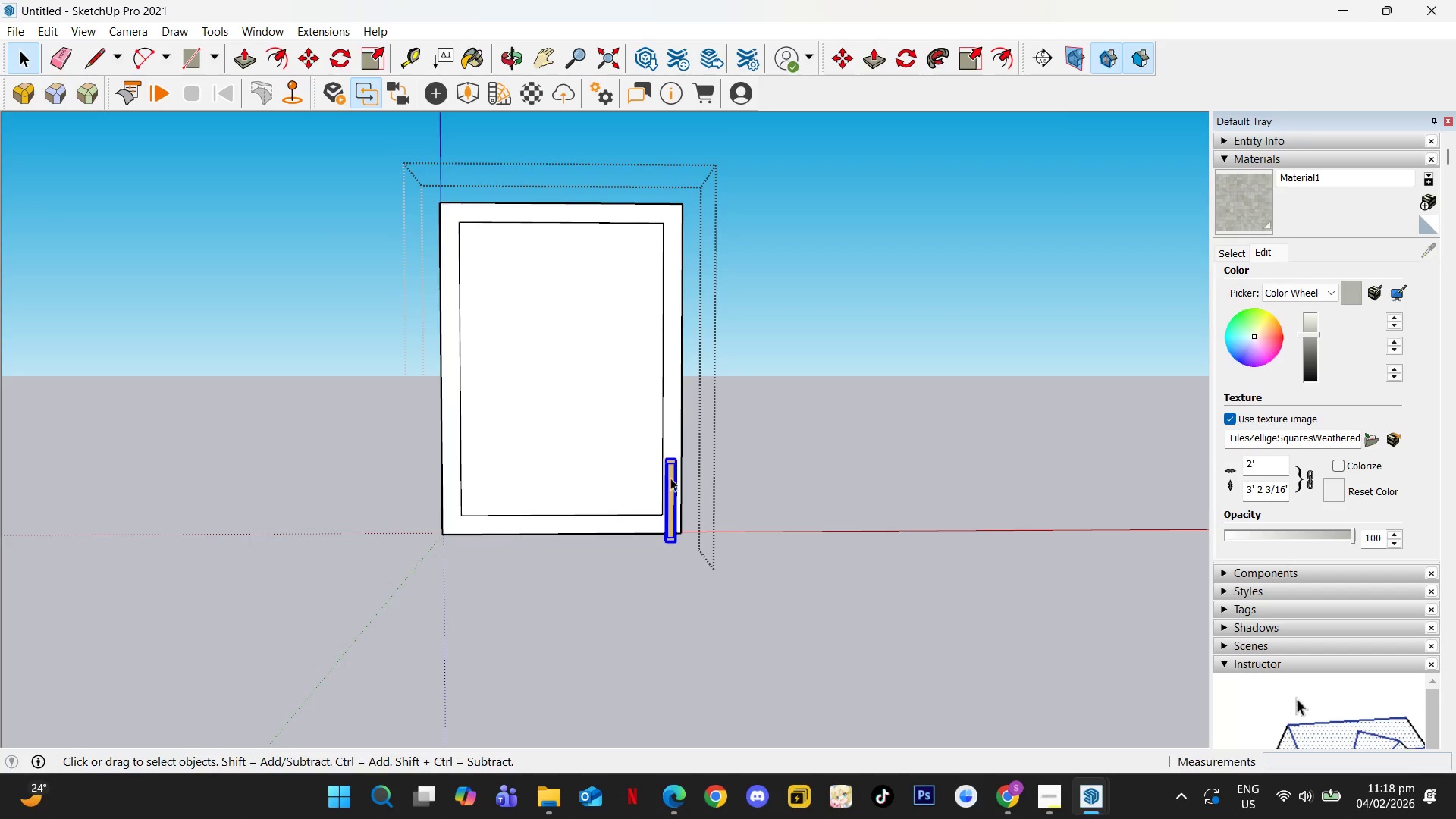 
scroll: coordinate [622, 522], scroll_direction: up, amount: 10.0
 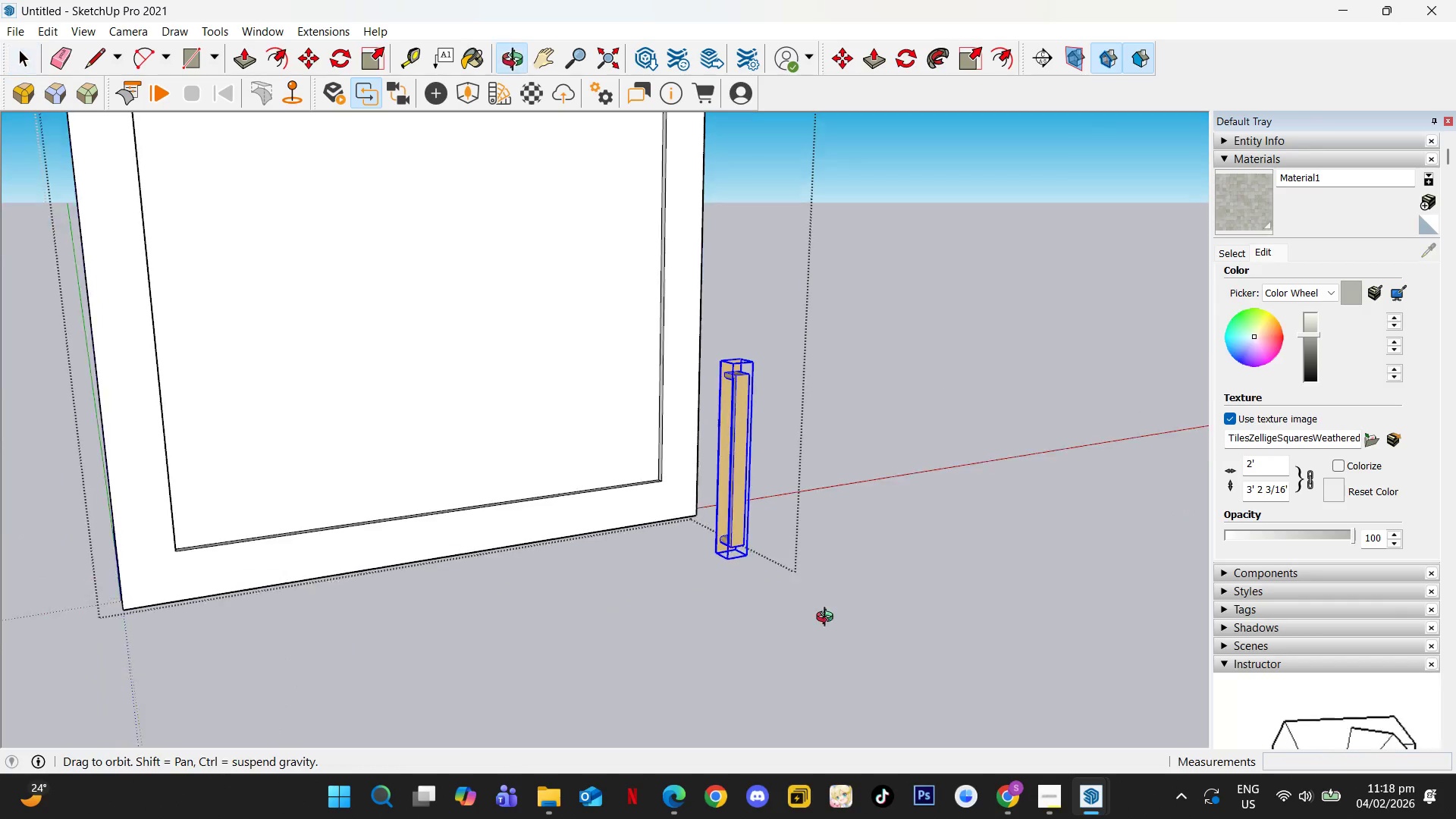 
key(M)
 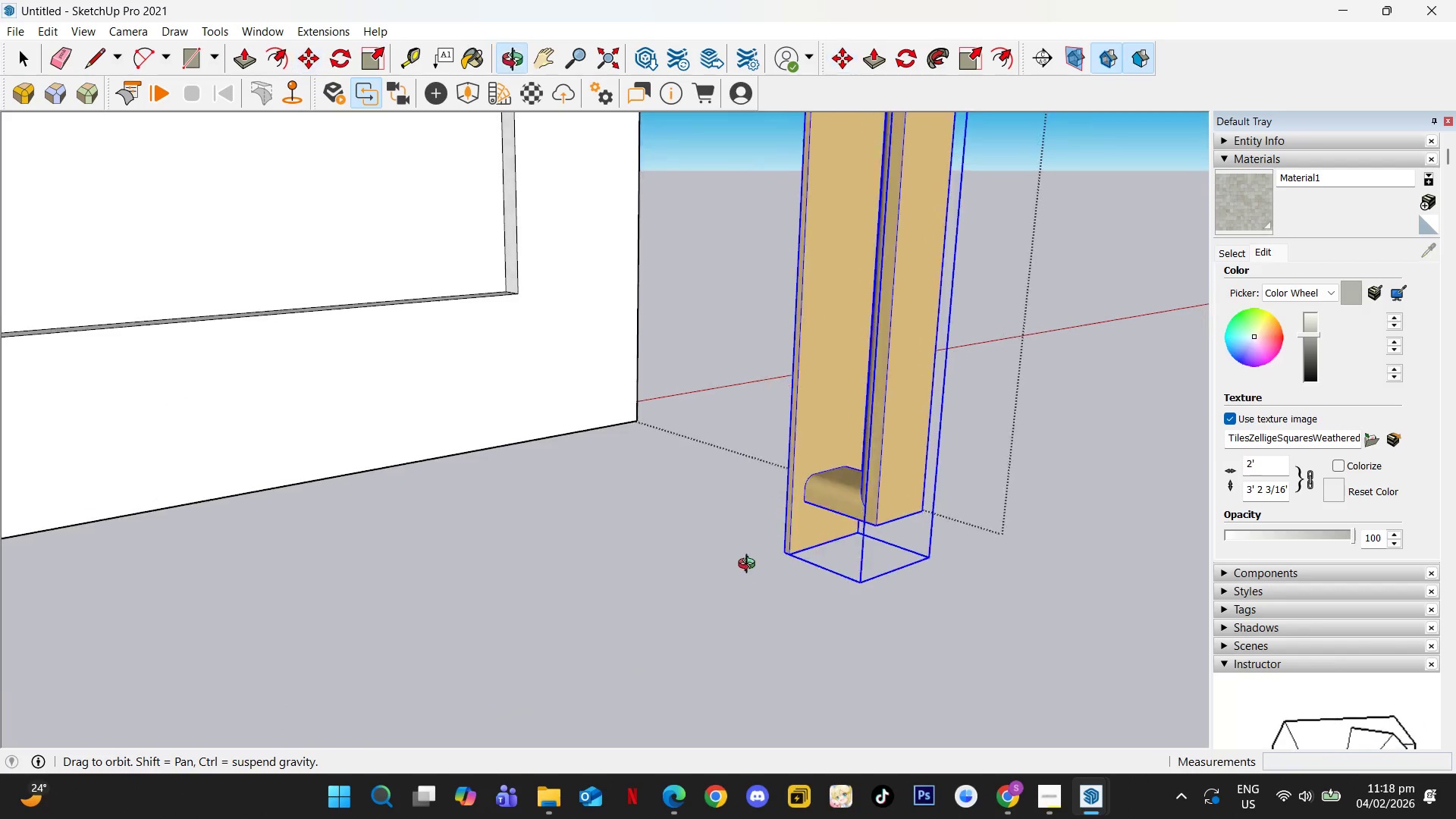 
scroll: coordinate [793, 546], scroll_direction: up, amount: 19.0
 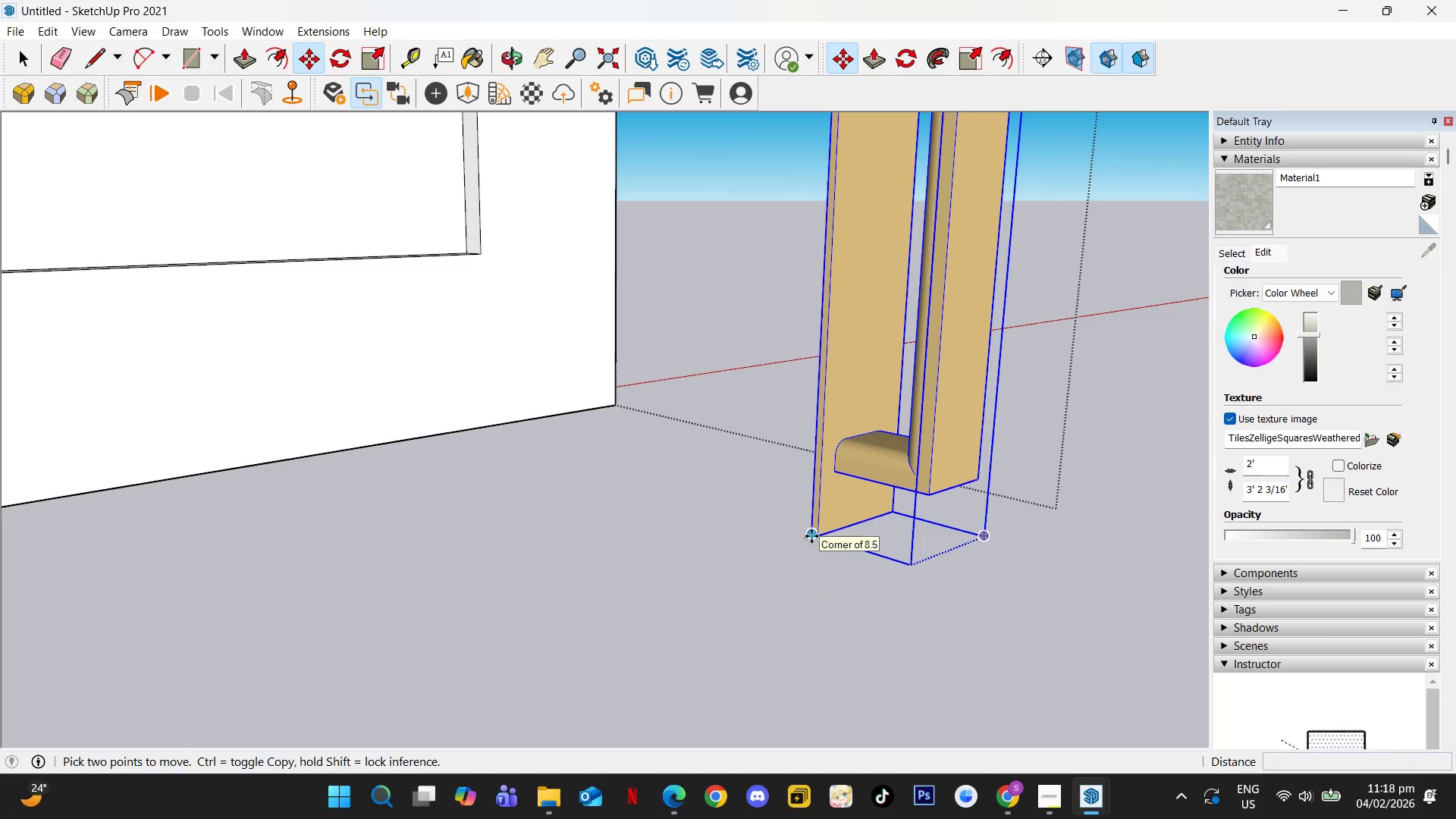 
left_click([810, 535])
 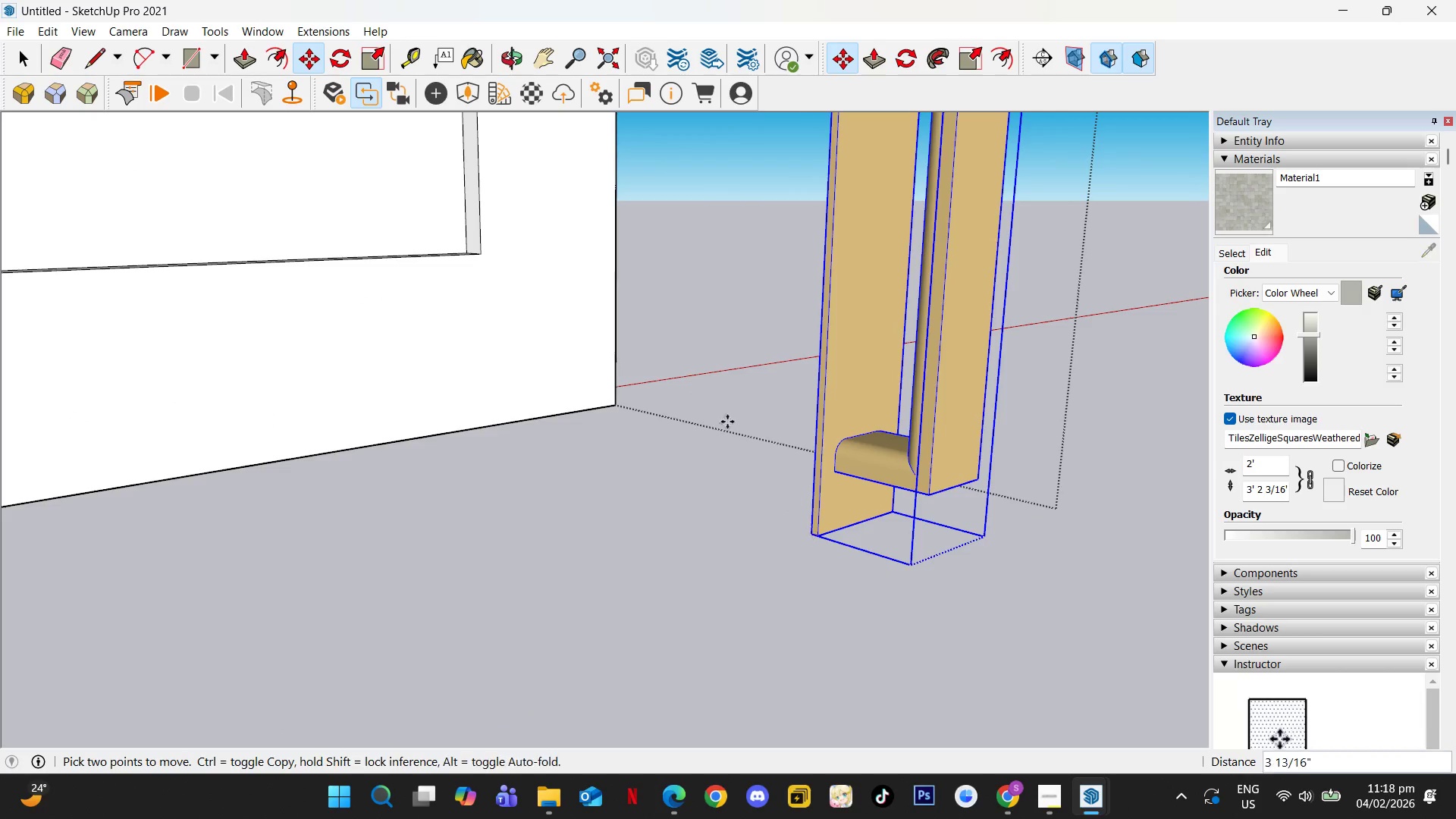 
scroll: coordinate [699, 428], scroll_direction: up, amount: 4.0
 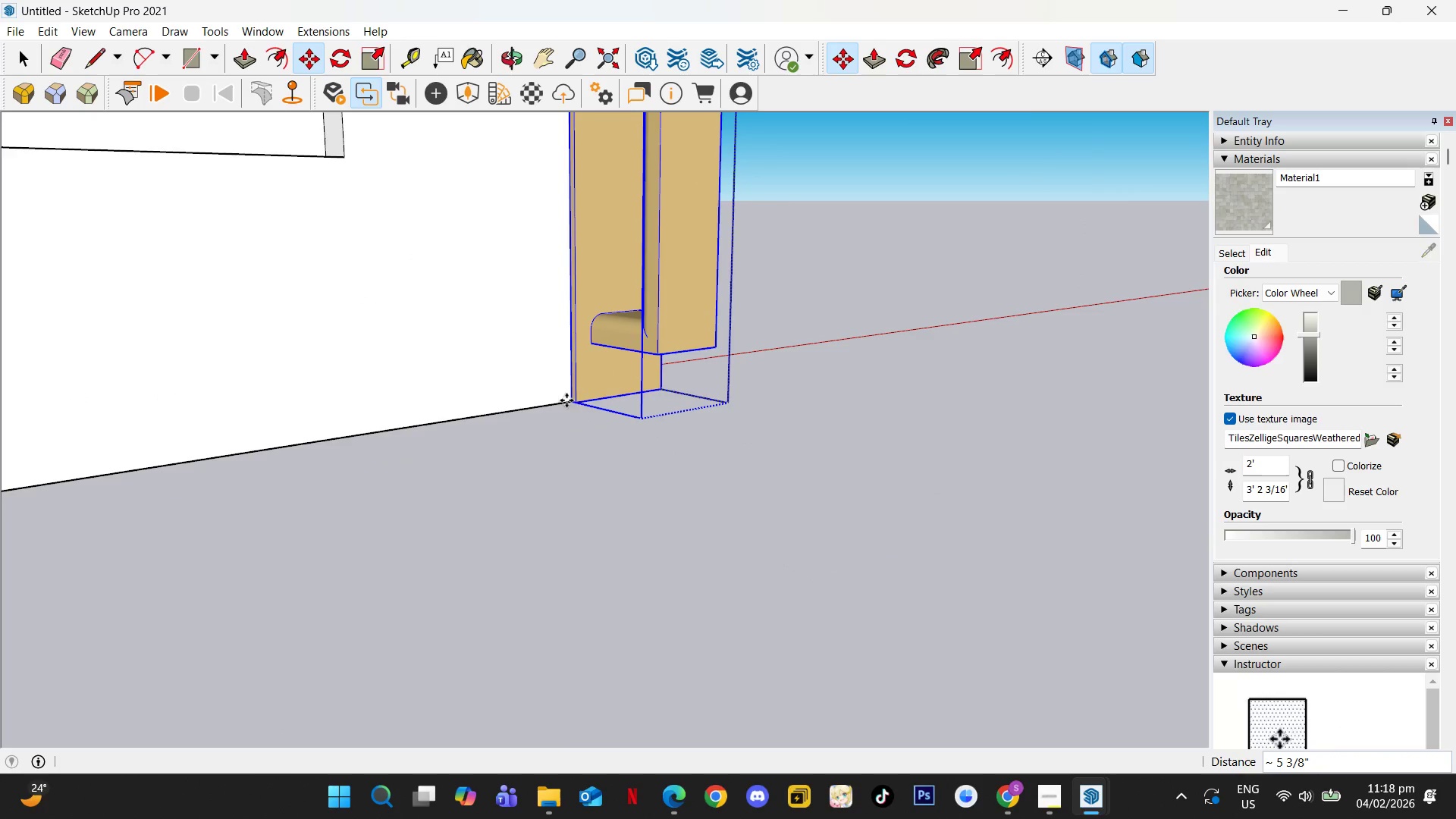 
double_click([571, 400])
 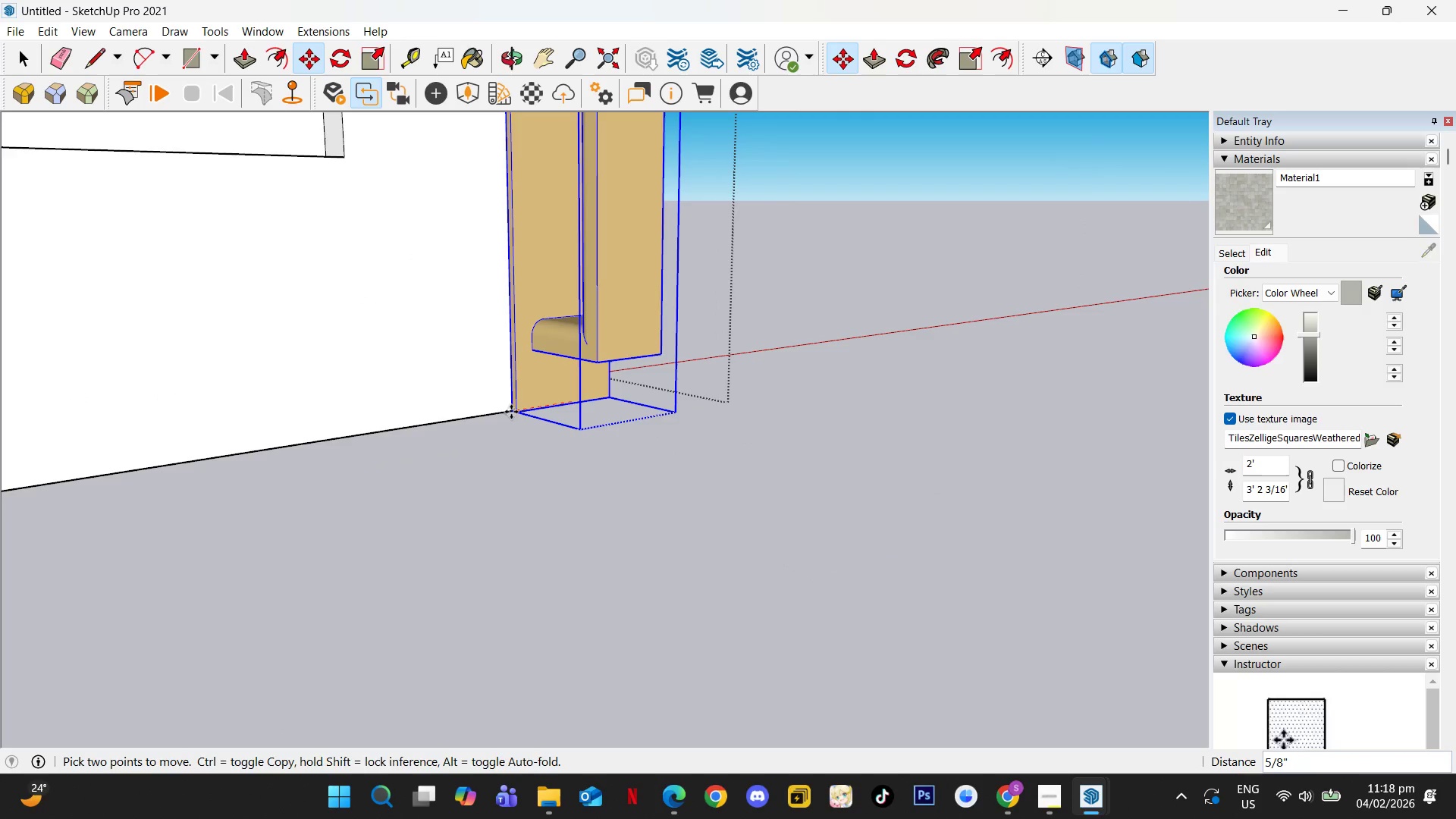 
key(ArrowLeft)
 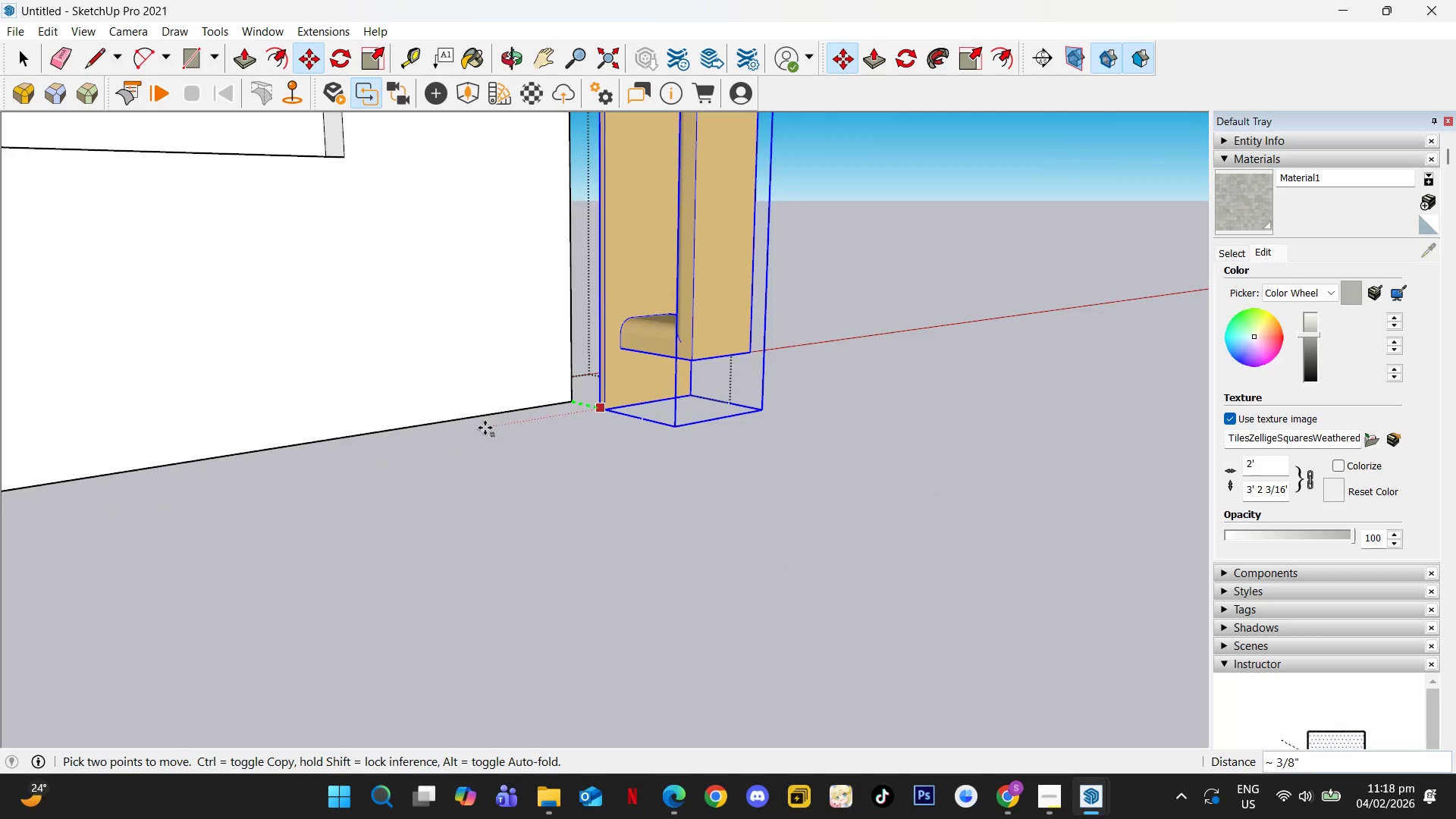 
key(ArrowRight)
 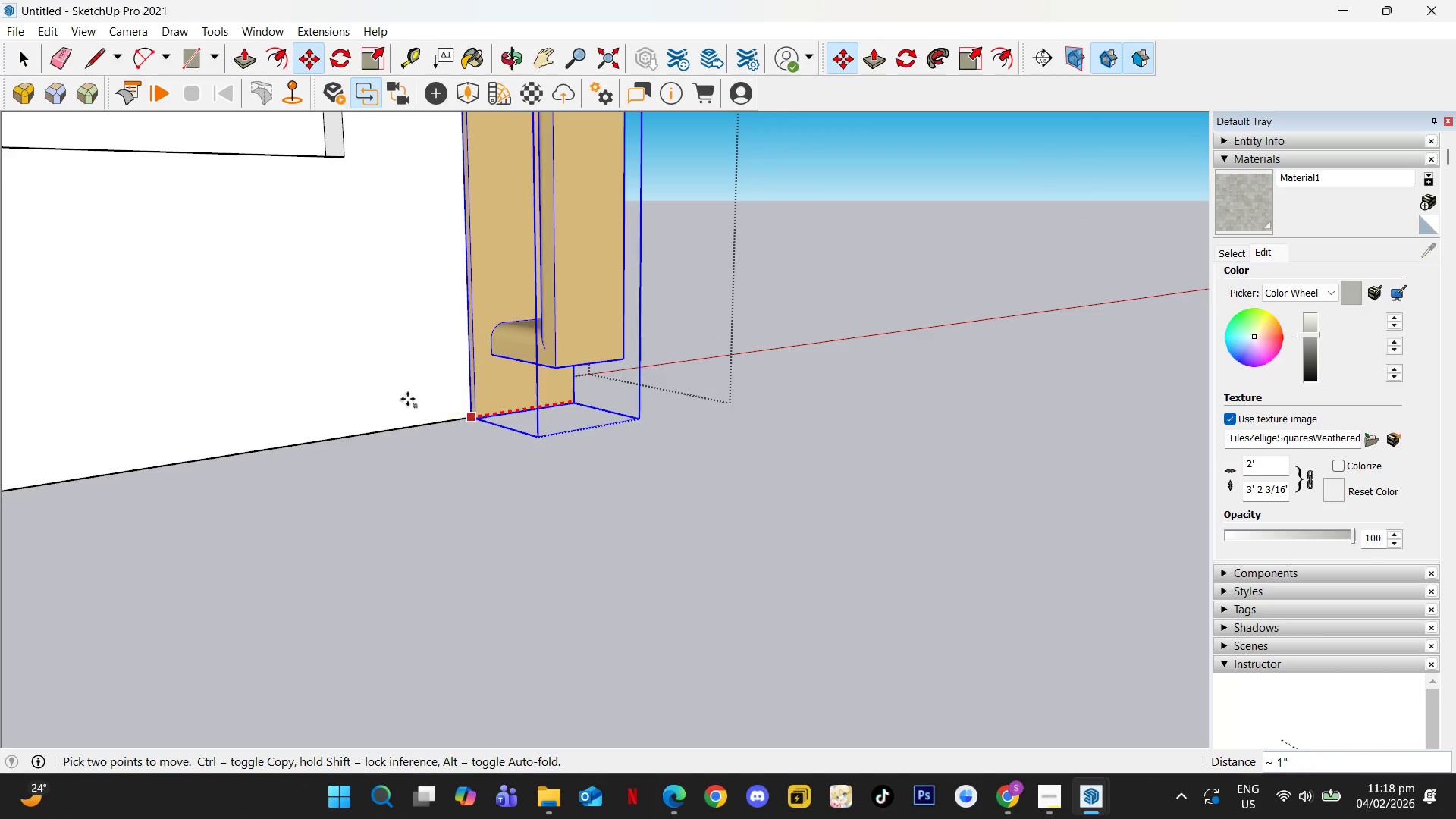 
hold_key(key=ShiftLeft, duration=0.31)
scroll: coordinate [393, 276], scroll_direction: down, amount: 12.0
 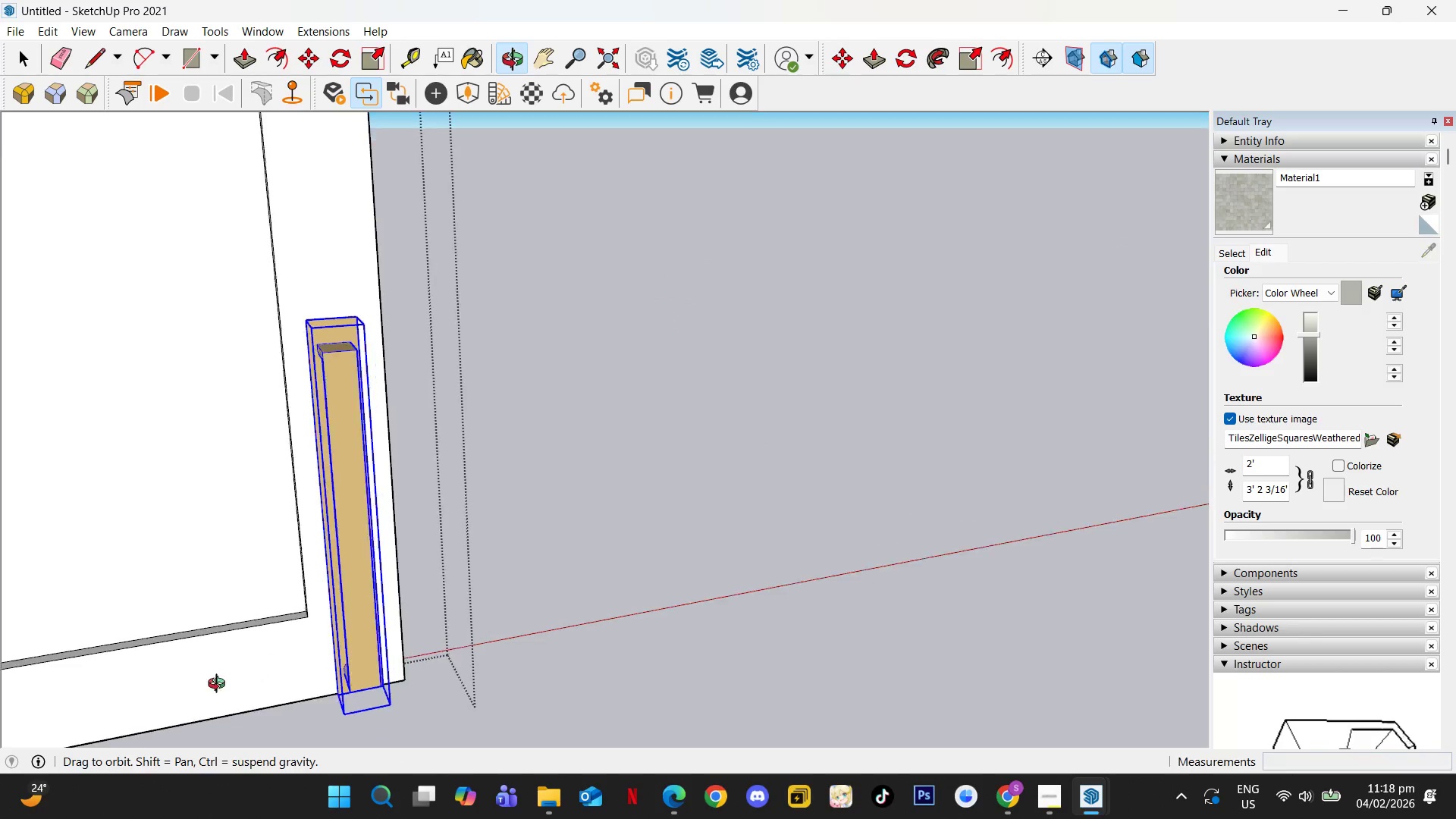 
left_click([300, 262])
 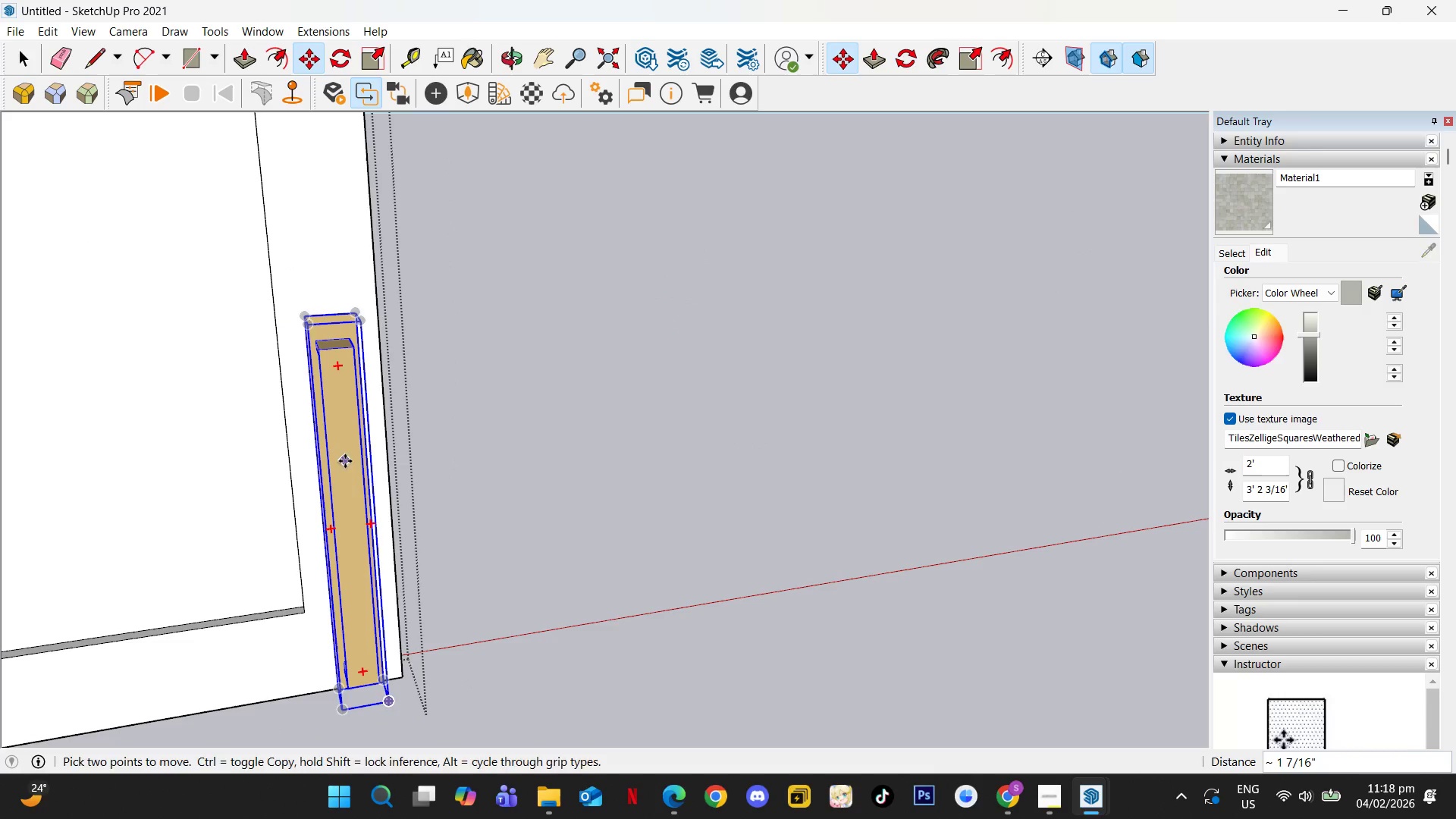 
key(Space)
 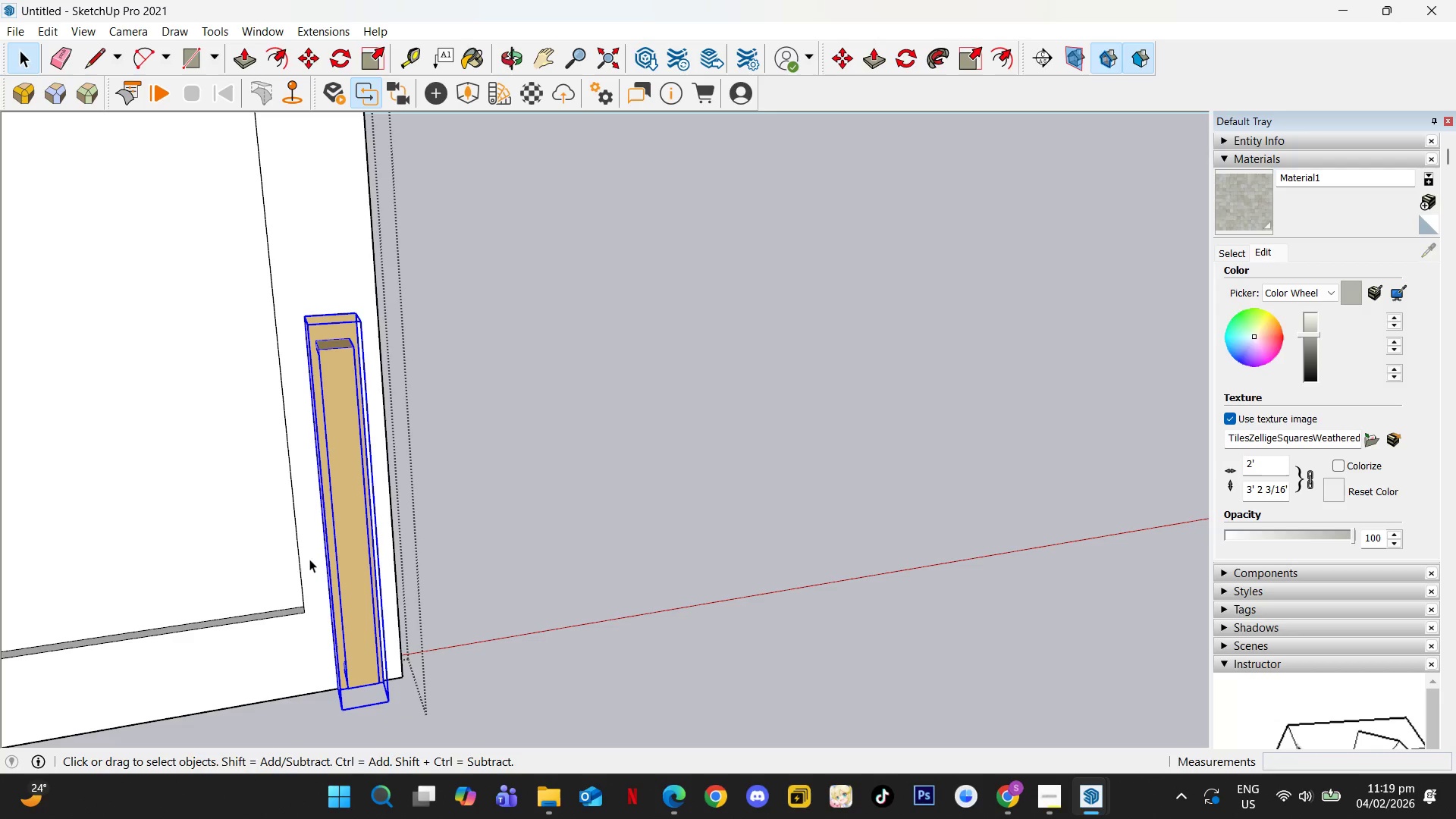 
key(Shift+ShiftLeft)
 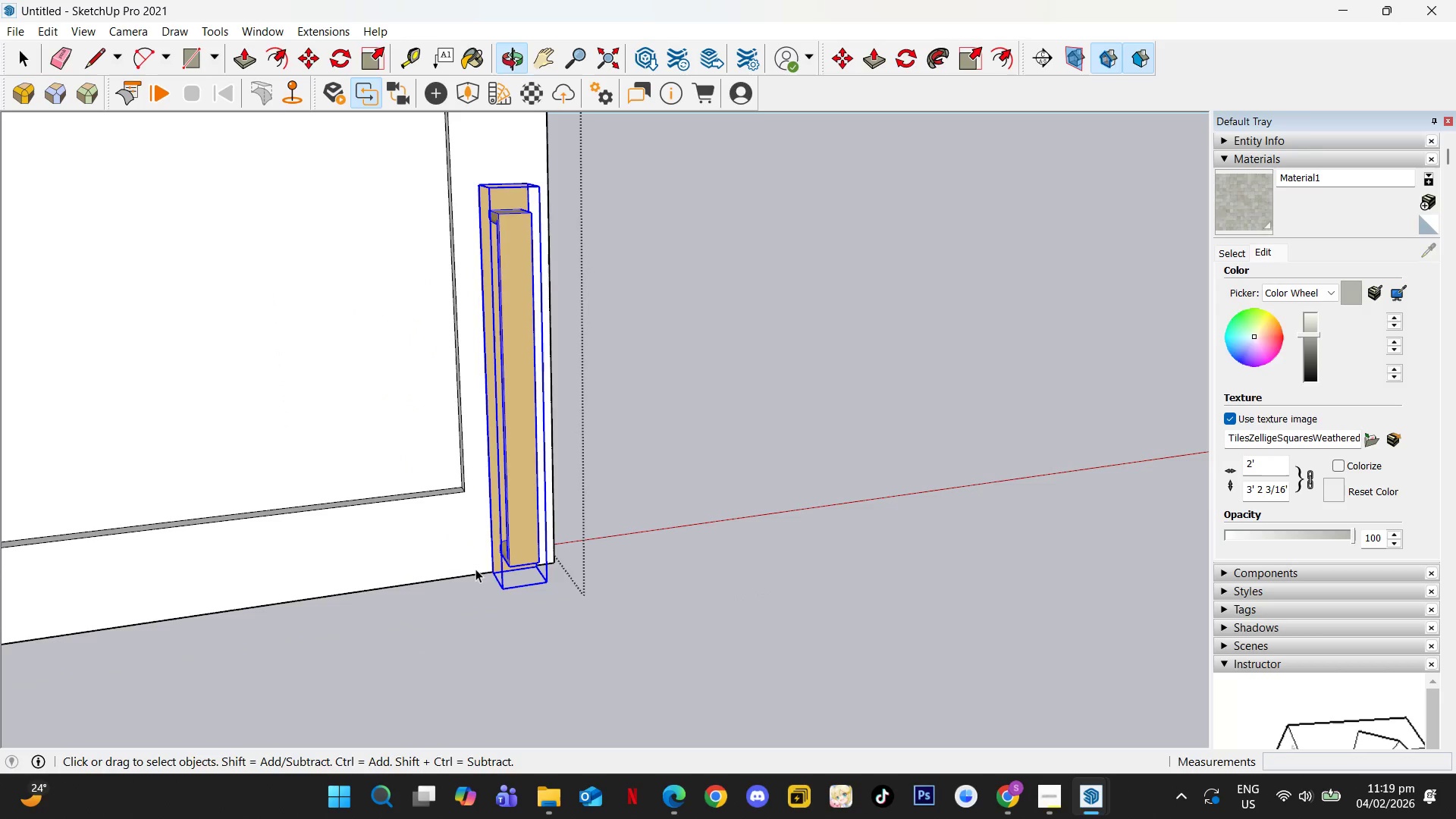 
scroll: coordinate [482, 610], scroll_direction: up, amount: 1.0
 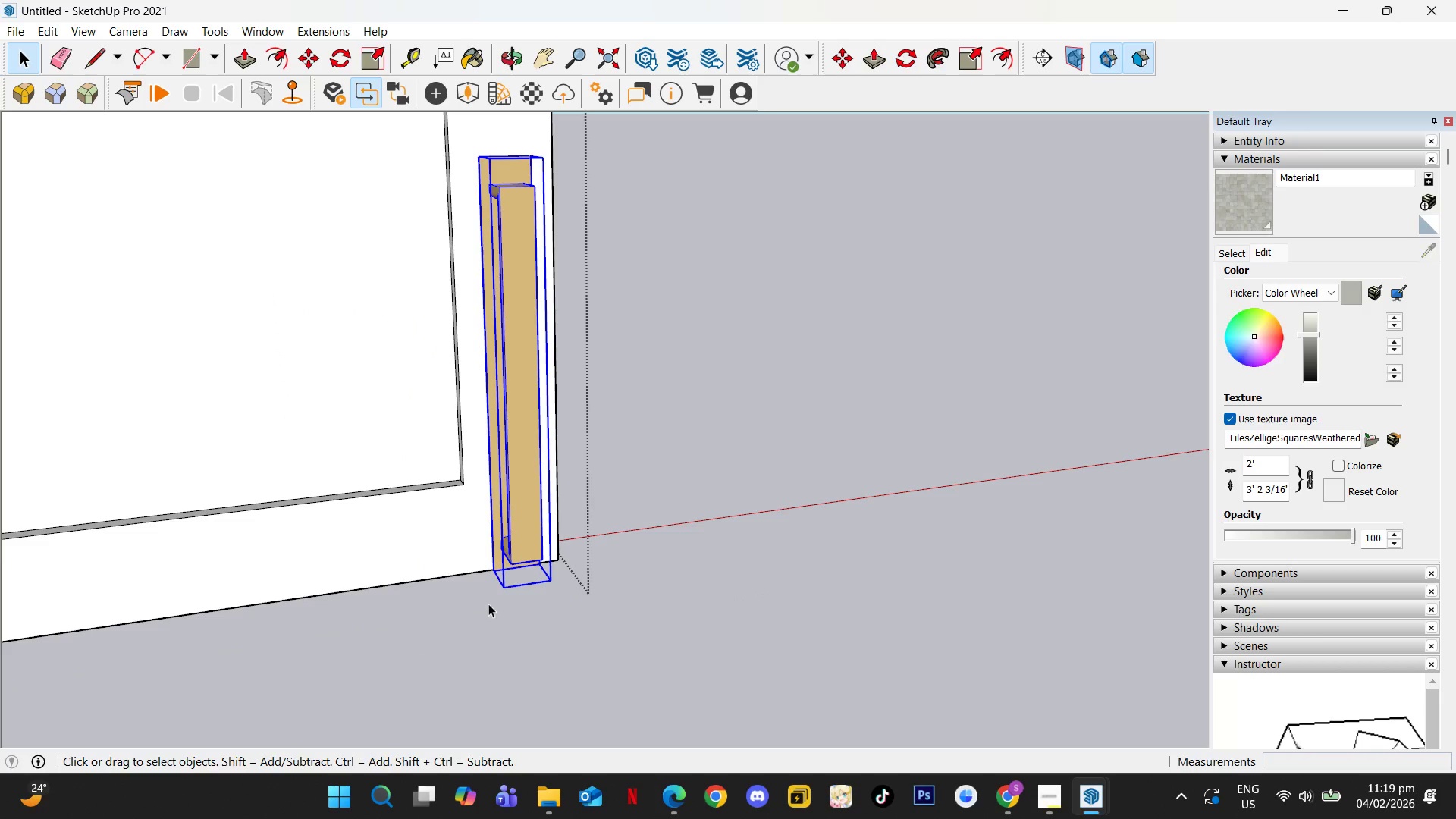 
key(M)
 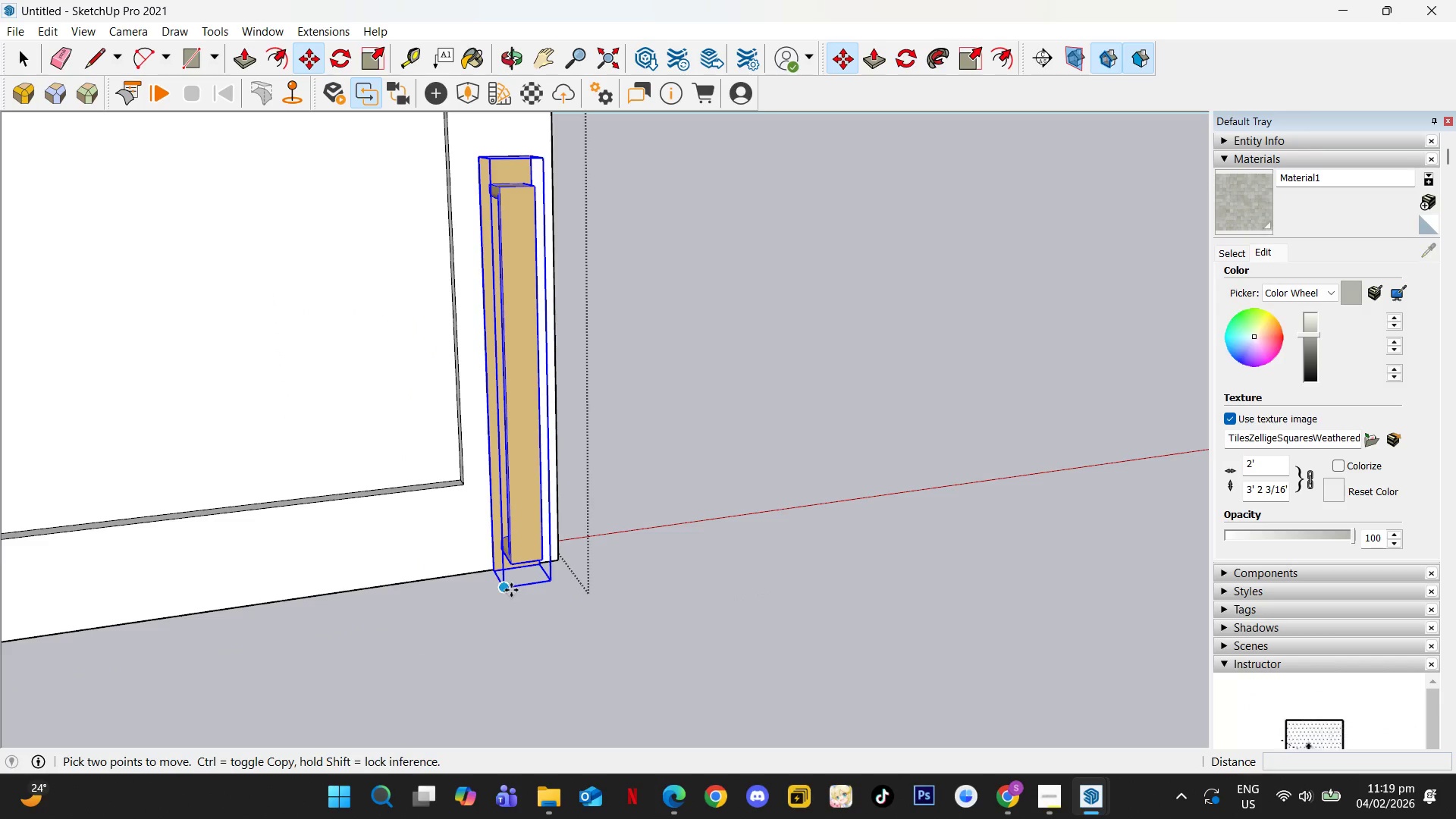 
left_click([509, 589])
 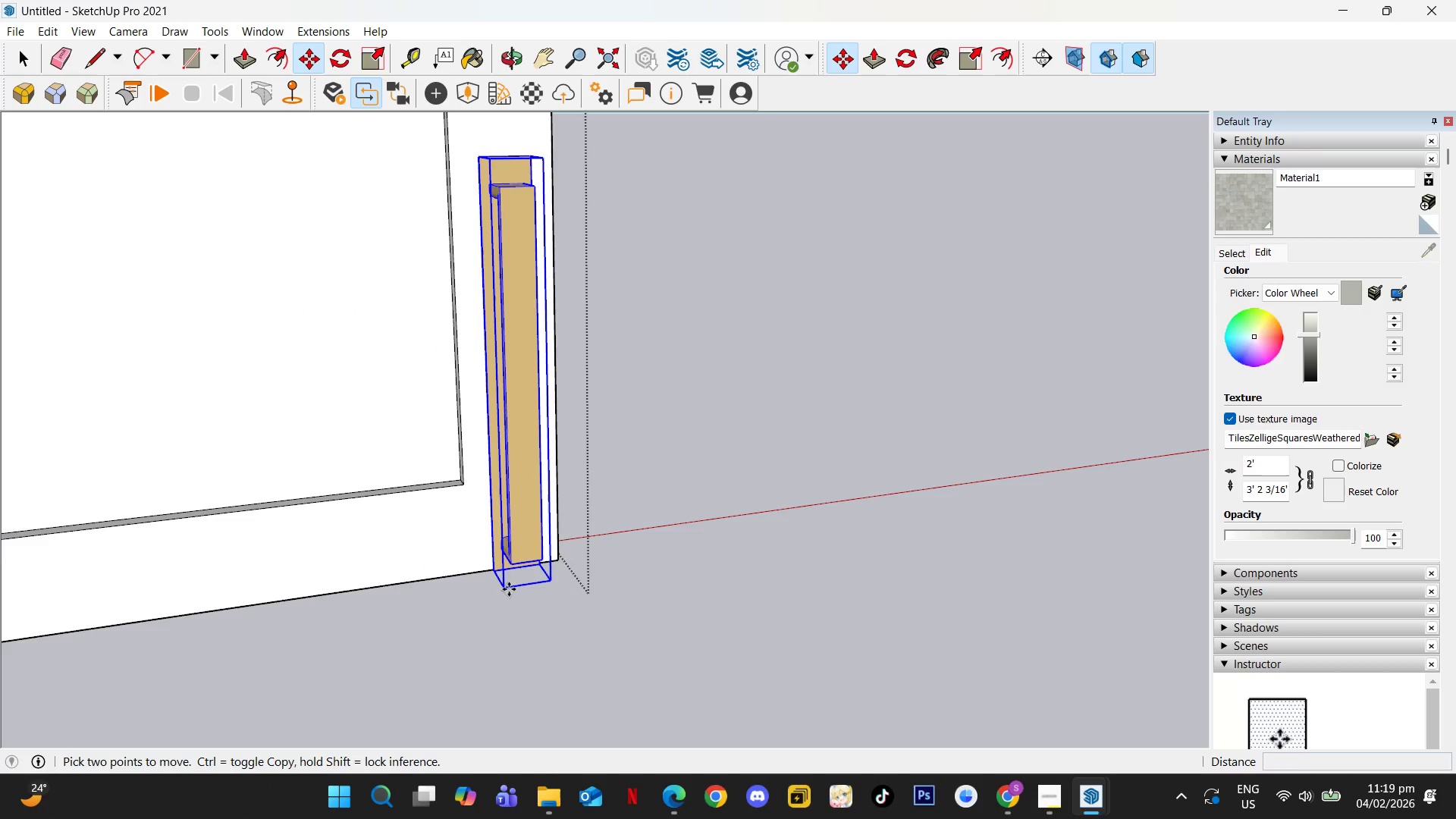 
key(ArrowUp)
 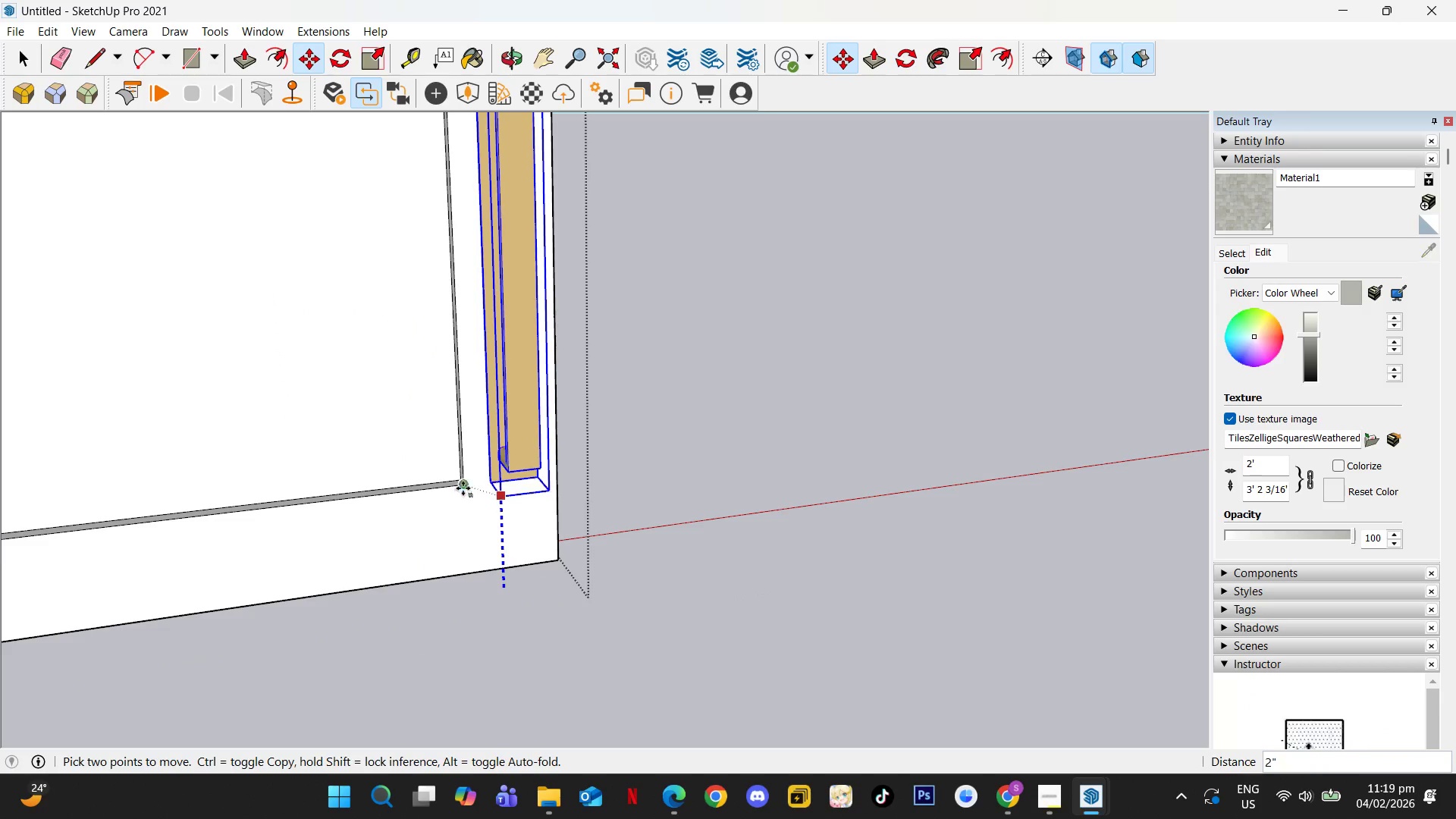 
left_click([465, 485])
 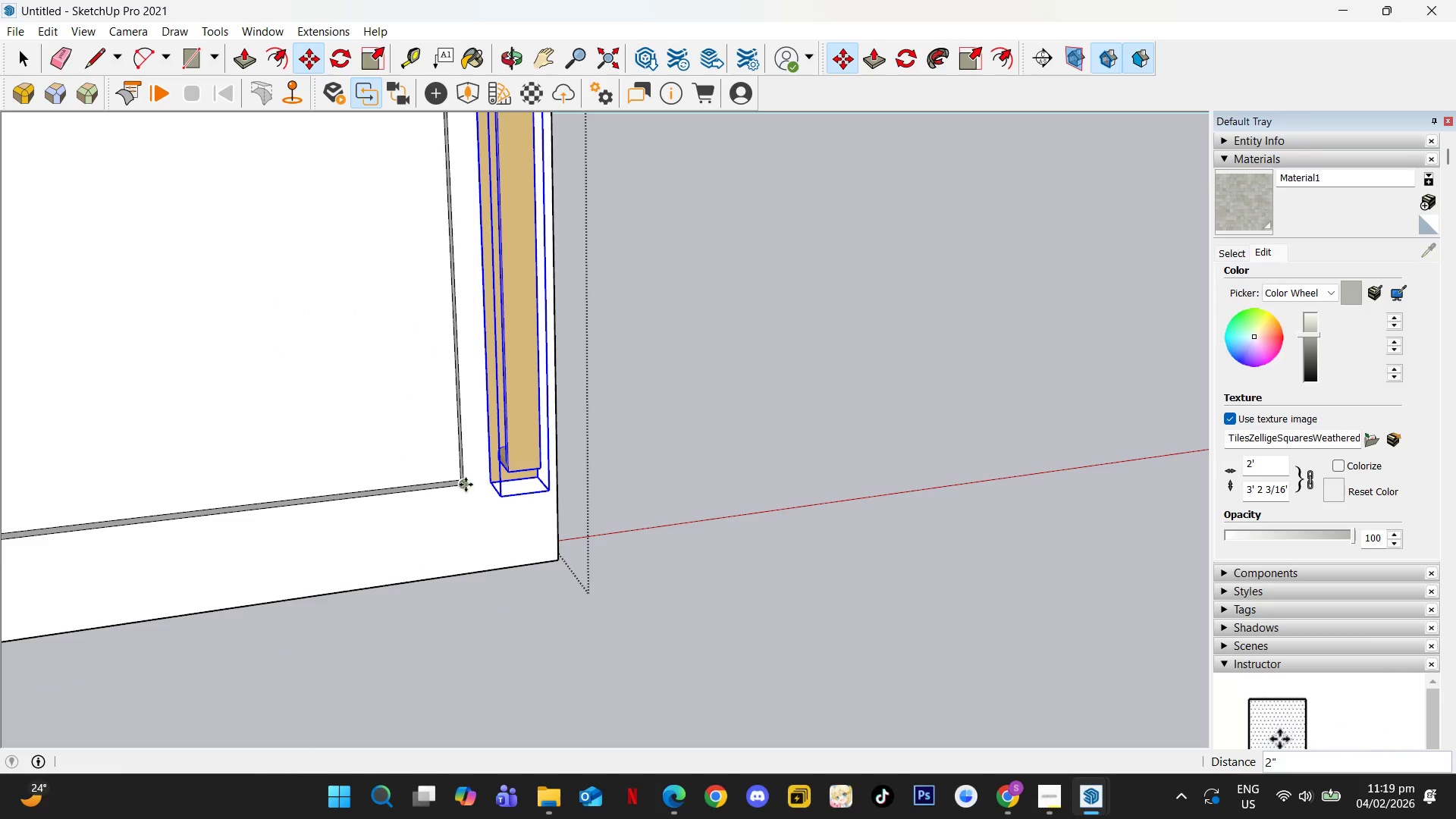 
key(Space)
 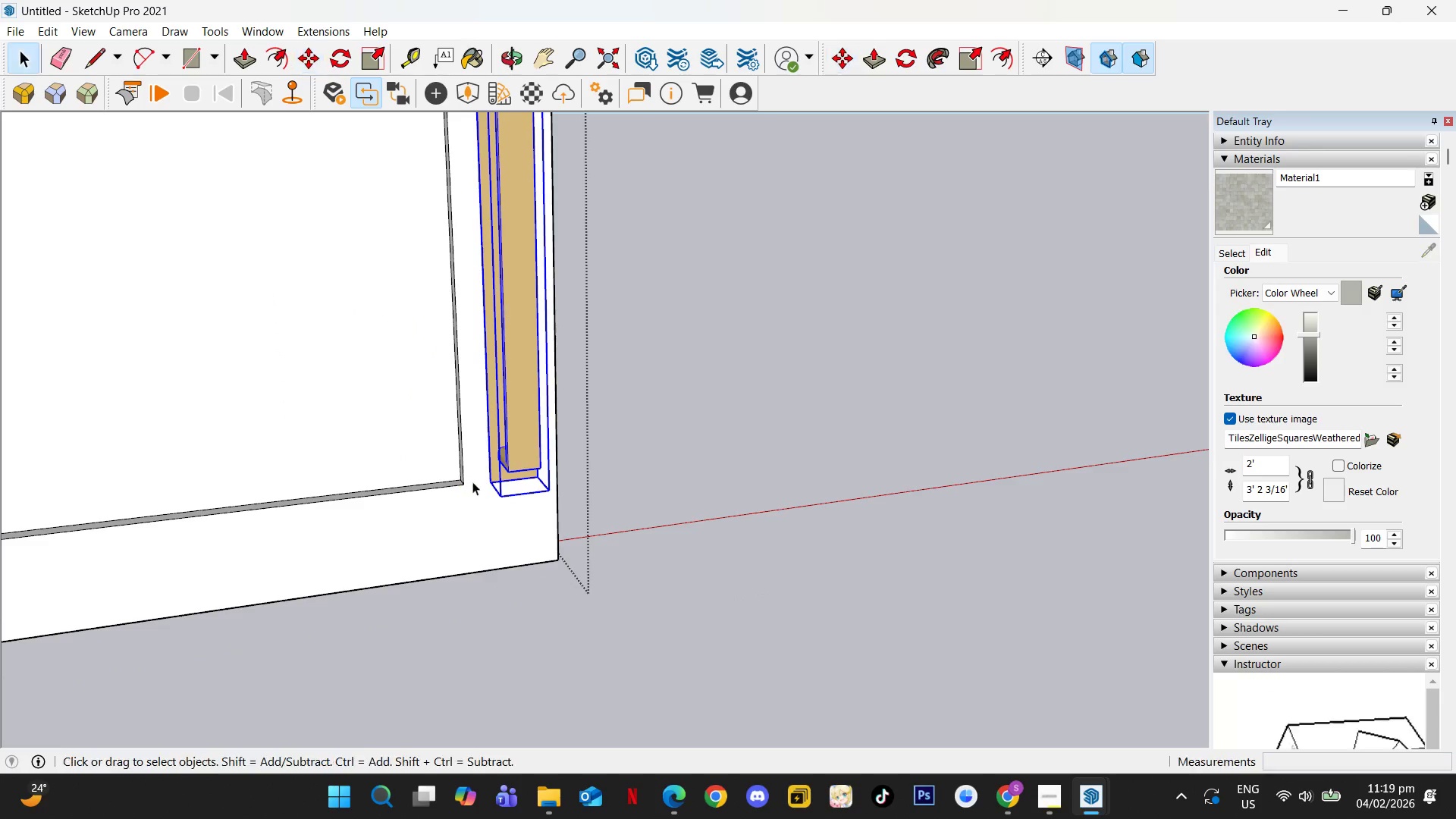 
key(Escape)
 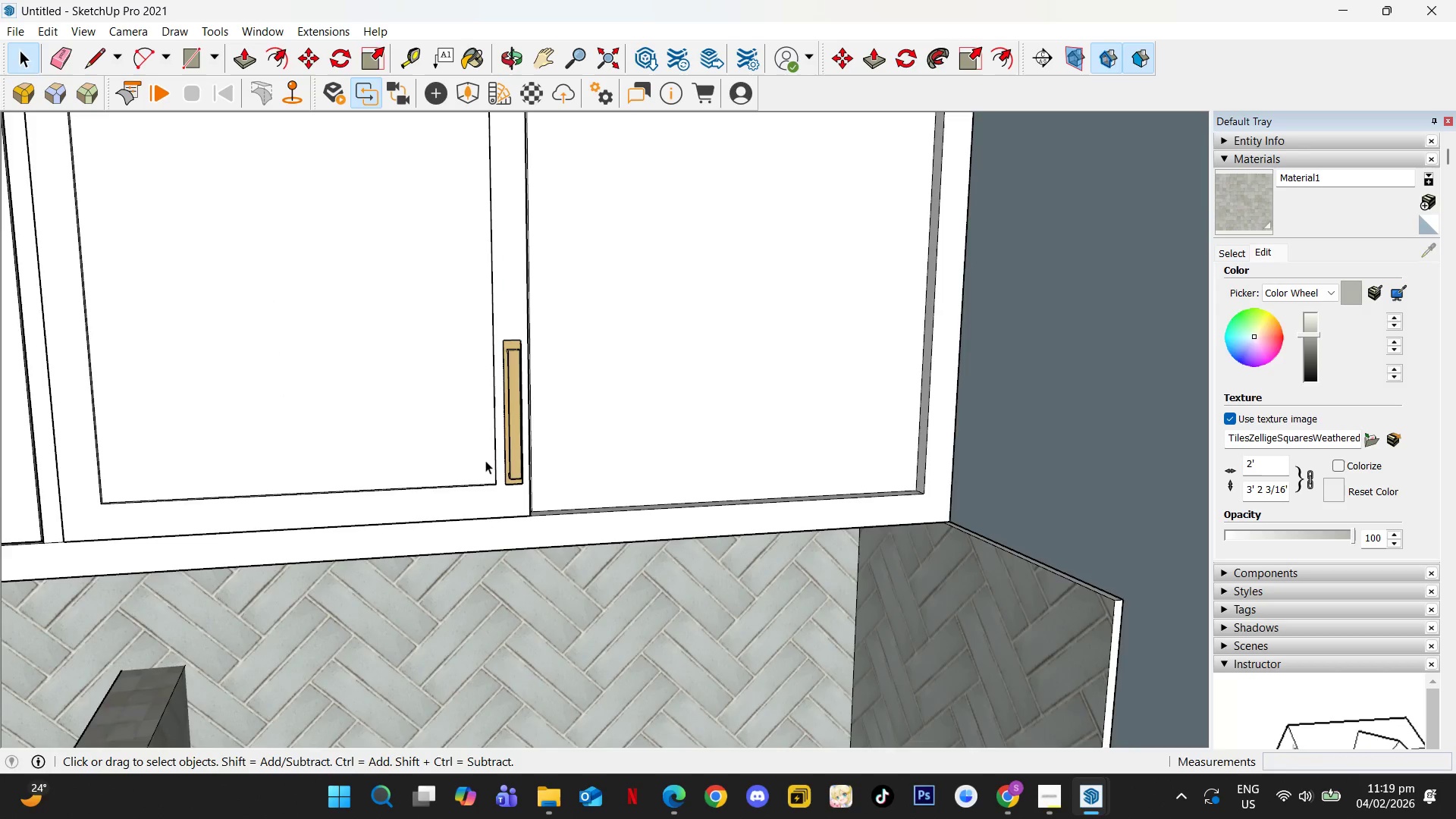 
scroll: coordinate [476, 469], scroll_direction: down, amount: 14.0
 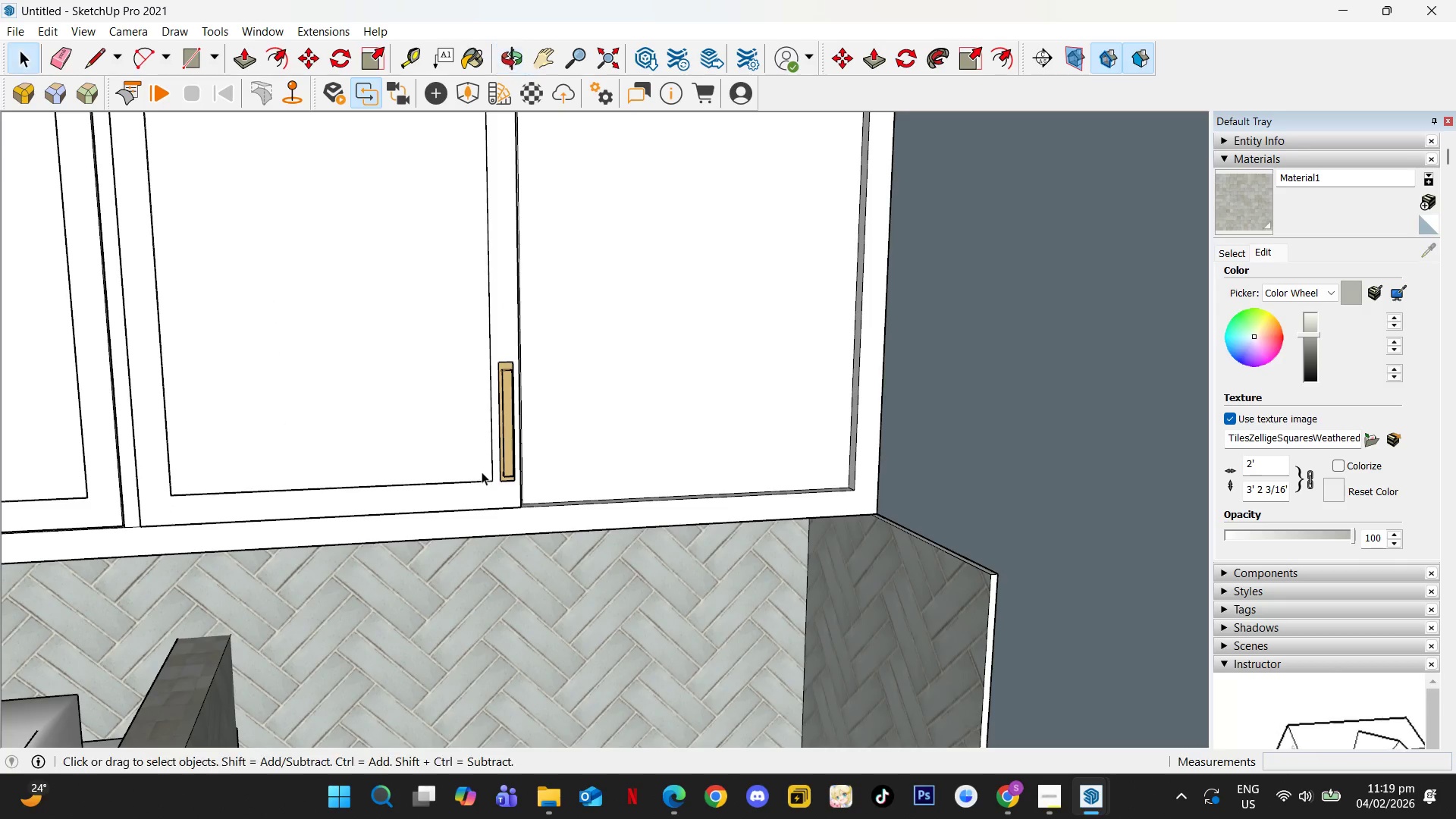 
double_click([482, 472])
 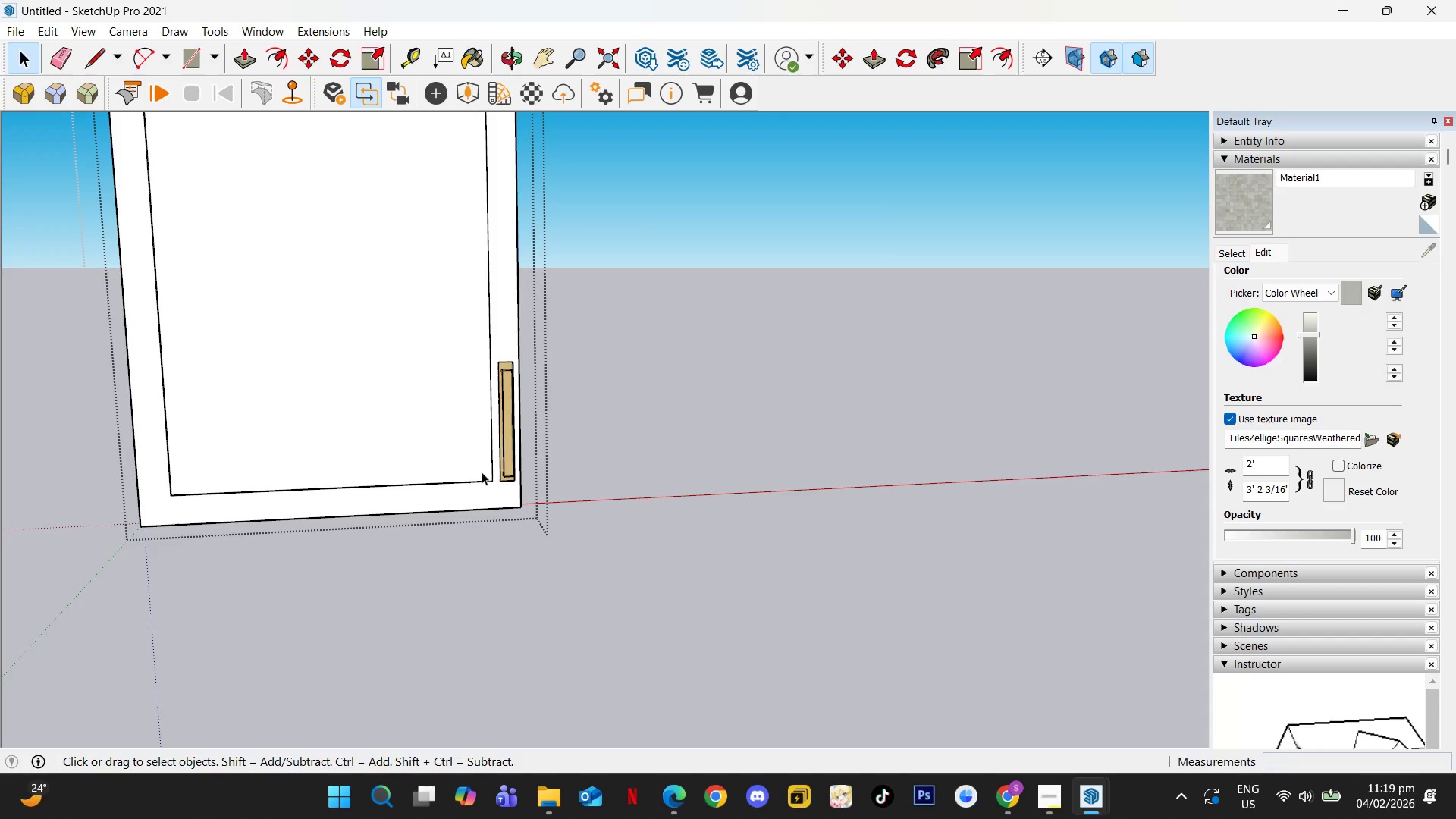 
scroll: coordinate [457, 463], scroll_direction: down, amount: 6.0
 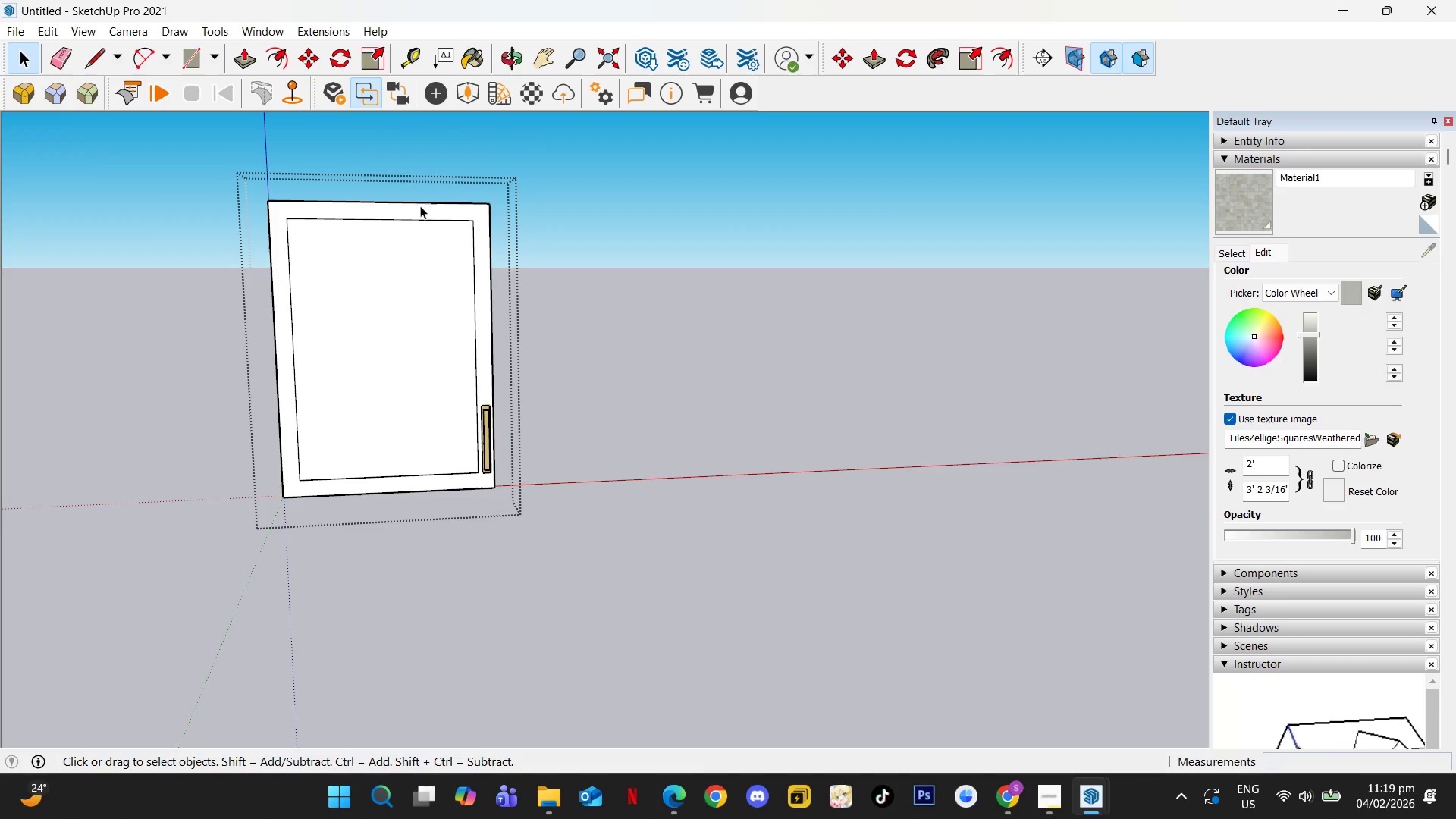 
left_click_drag(start_coordinate=[421, 184], to_coordinate=[585, 538])
 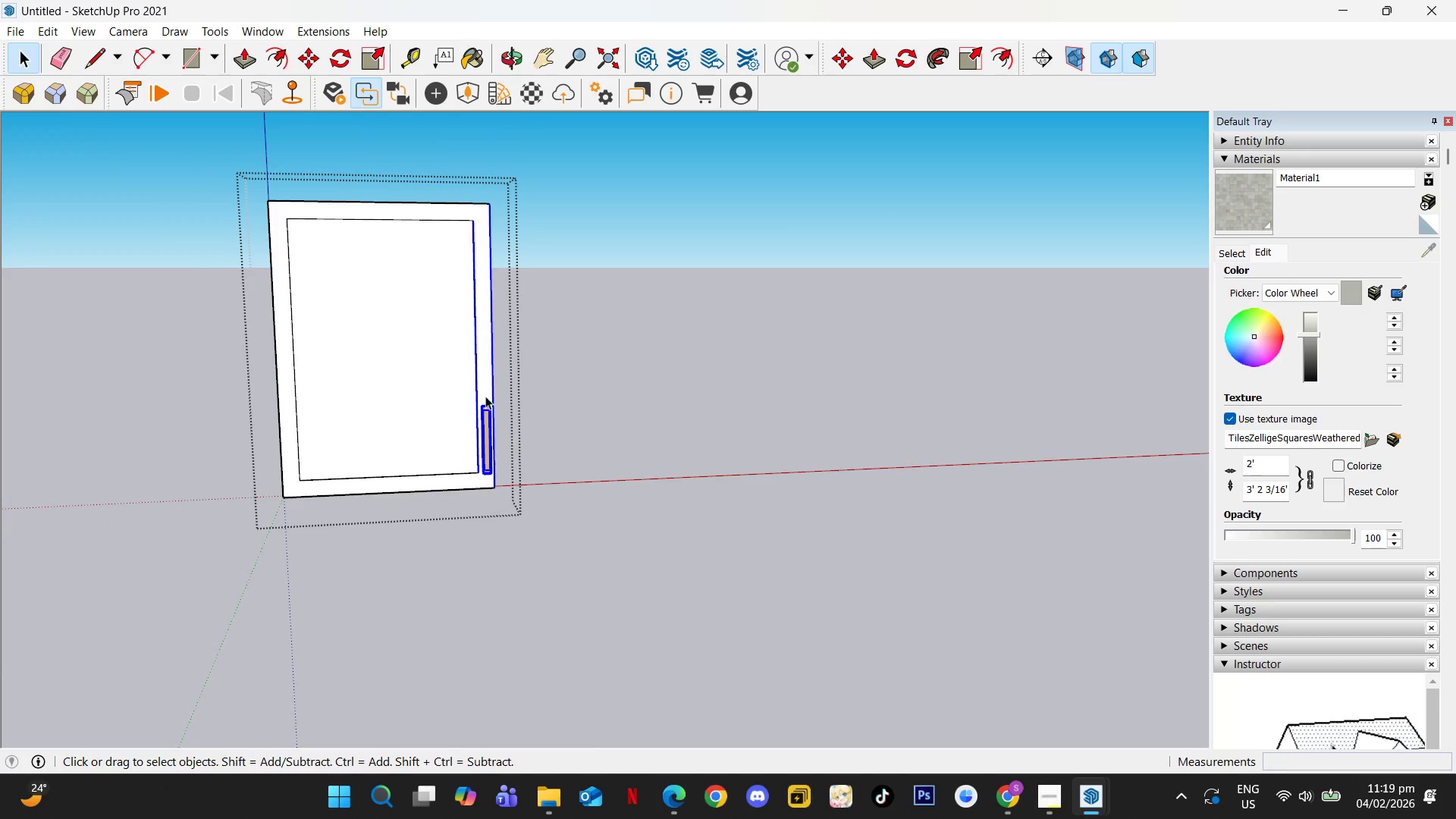 
scroll: coordinate [497, 546], scroll_direction: up, amount: 16.0
 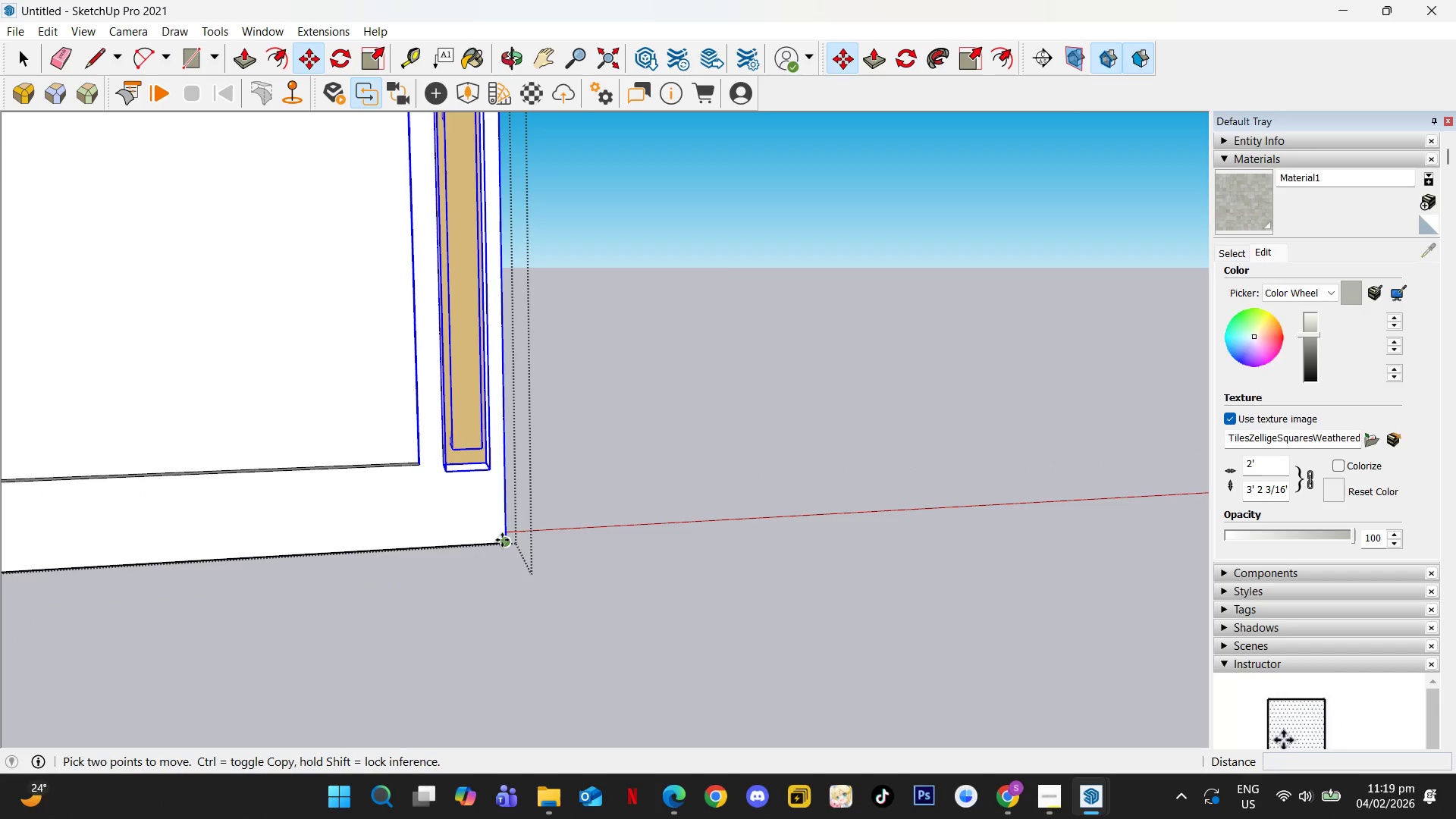 
left_click([502, 541])
 